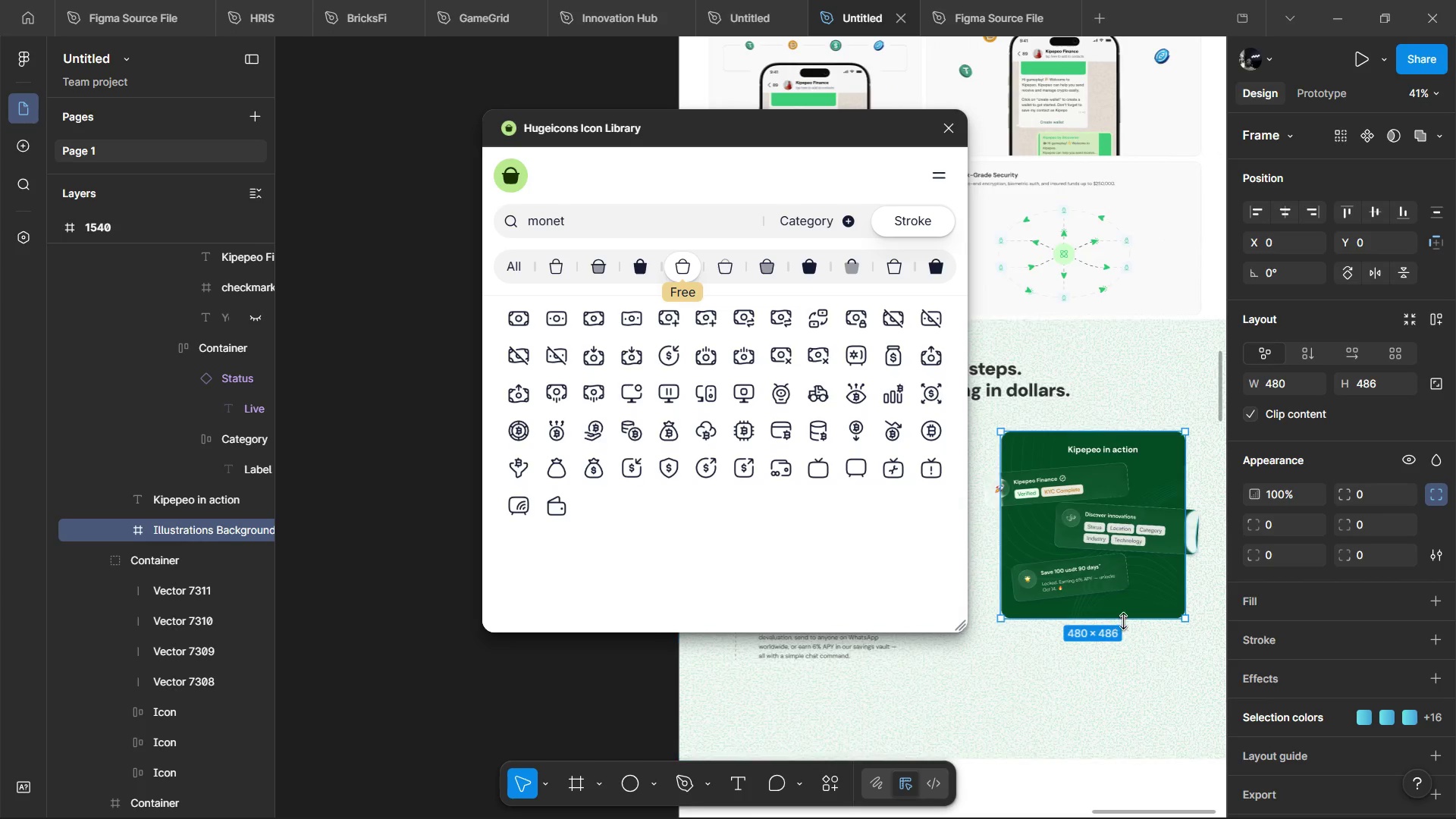 
key(Shift+ShiftLeft)
 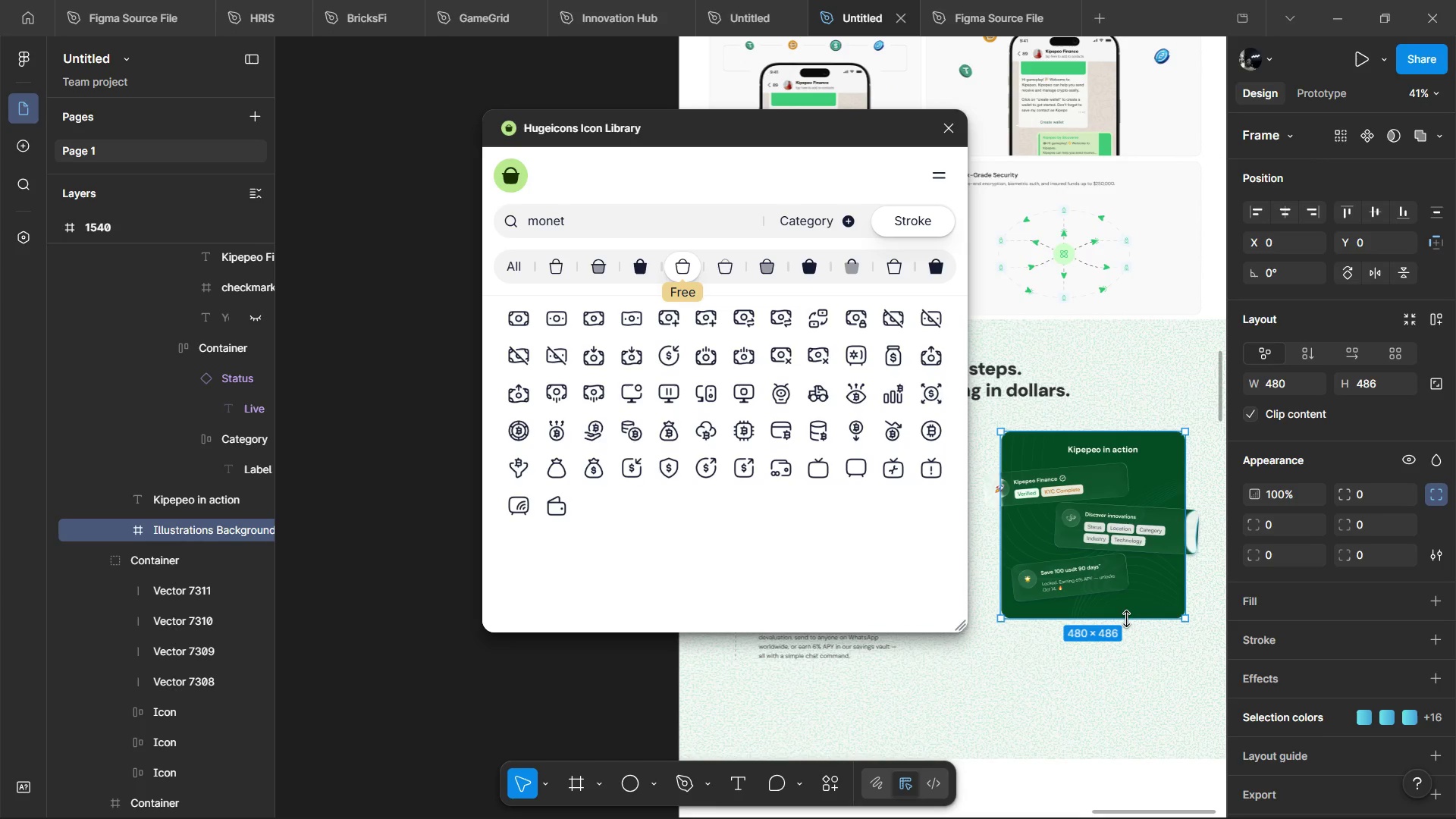 
scroll: coordinate [1107, 629], scroll_direction: down, amount: 4.0
 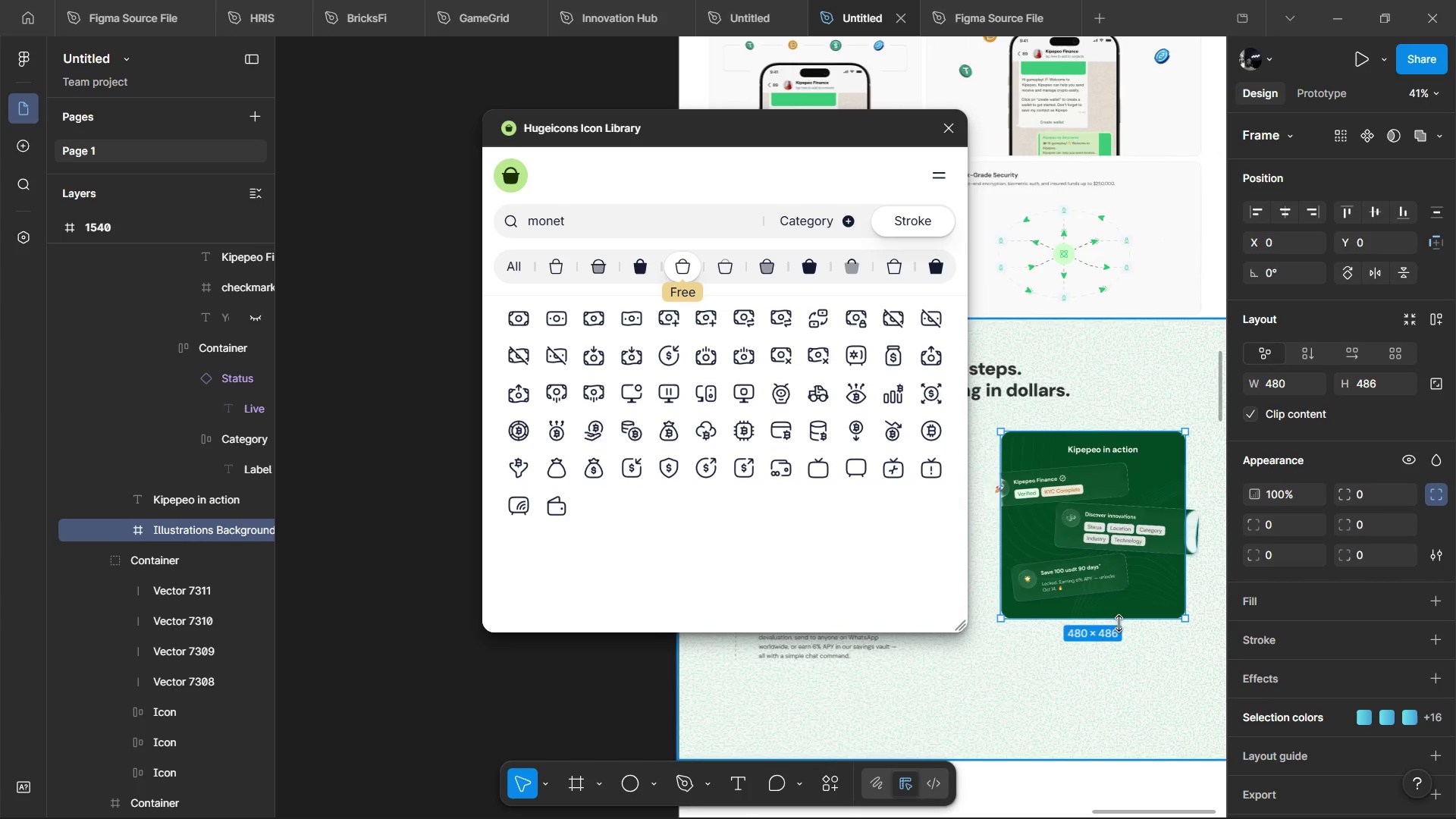 
left_click_drag(start_coordinate=[1126, 619], to_coordinate=[1130, 661])
 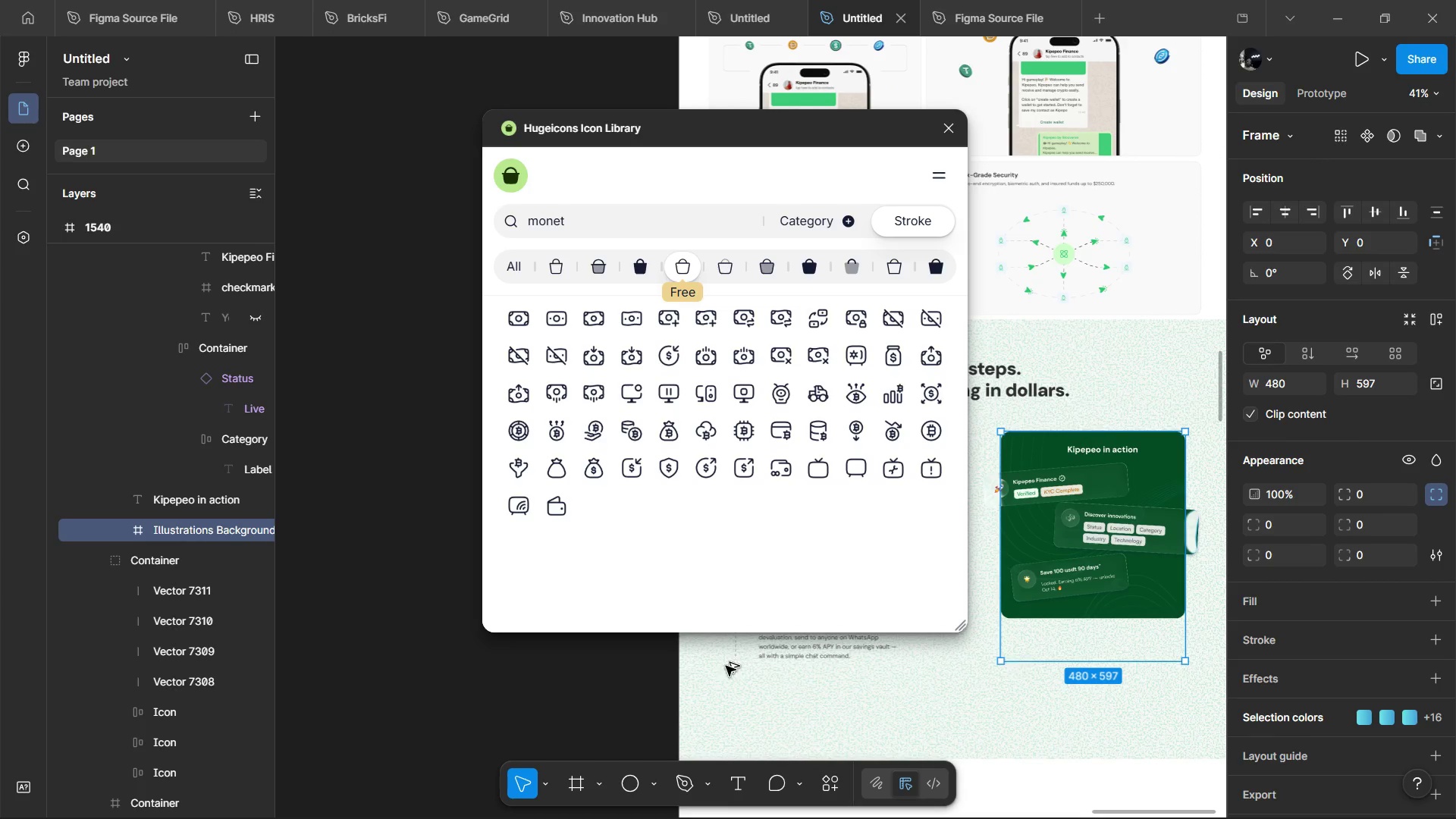 
hold_key(key=AltLeft, duration=1.11)
 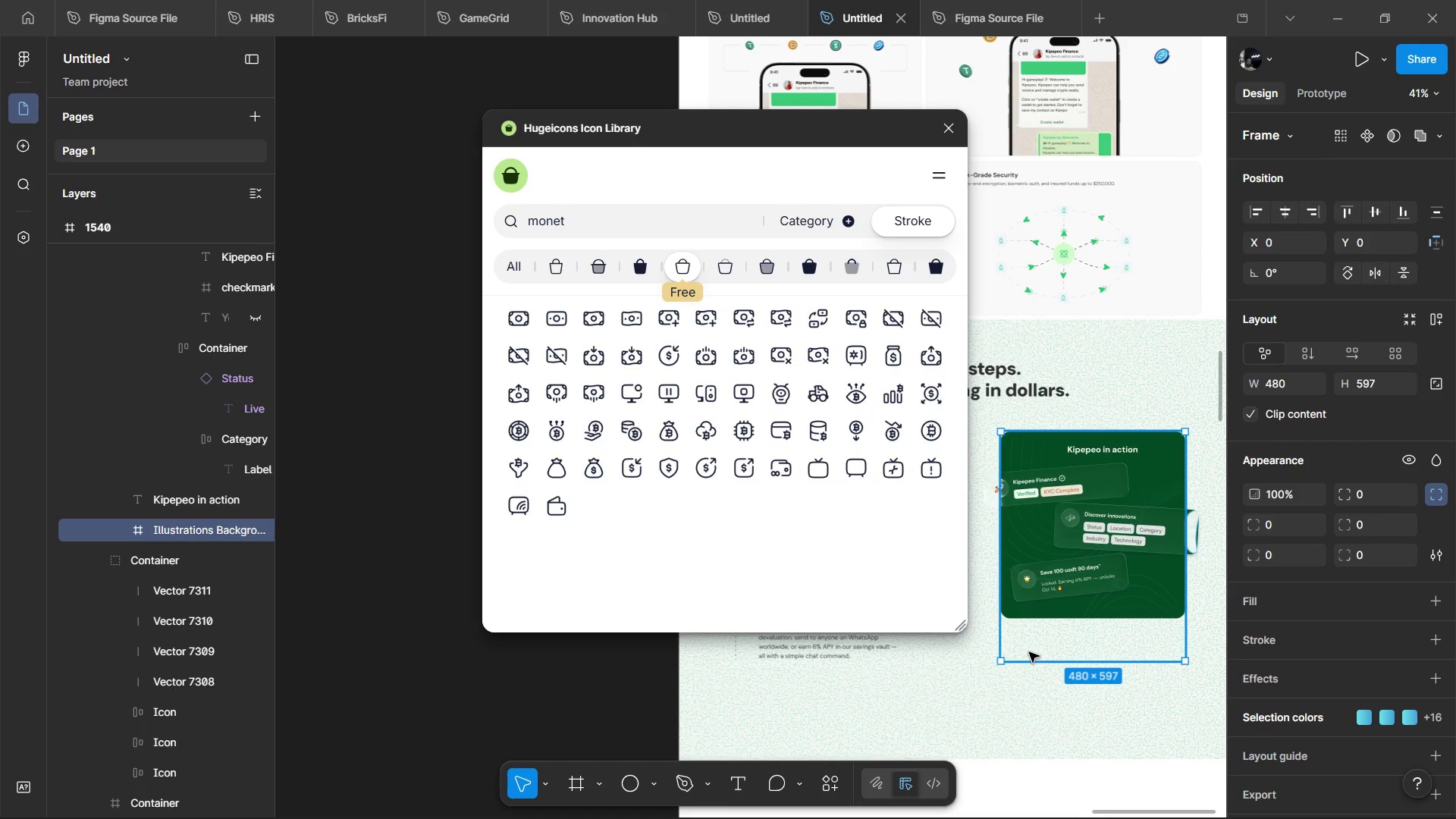 
left_click_drag(start_coordinate=[1029, 652], to_coordinate=[1029, 657])
 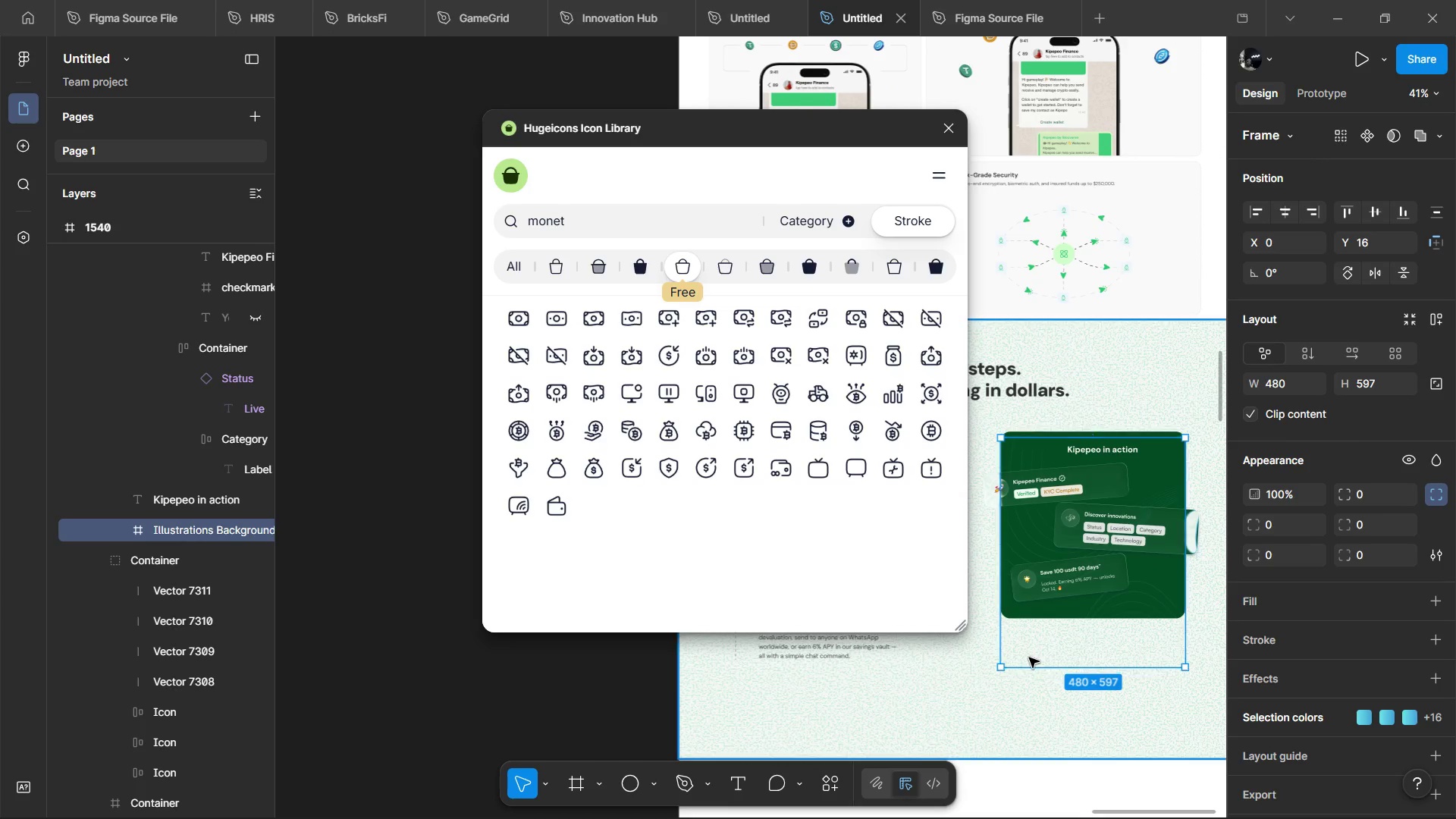 
key(Control+Z)
 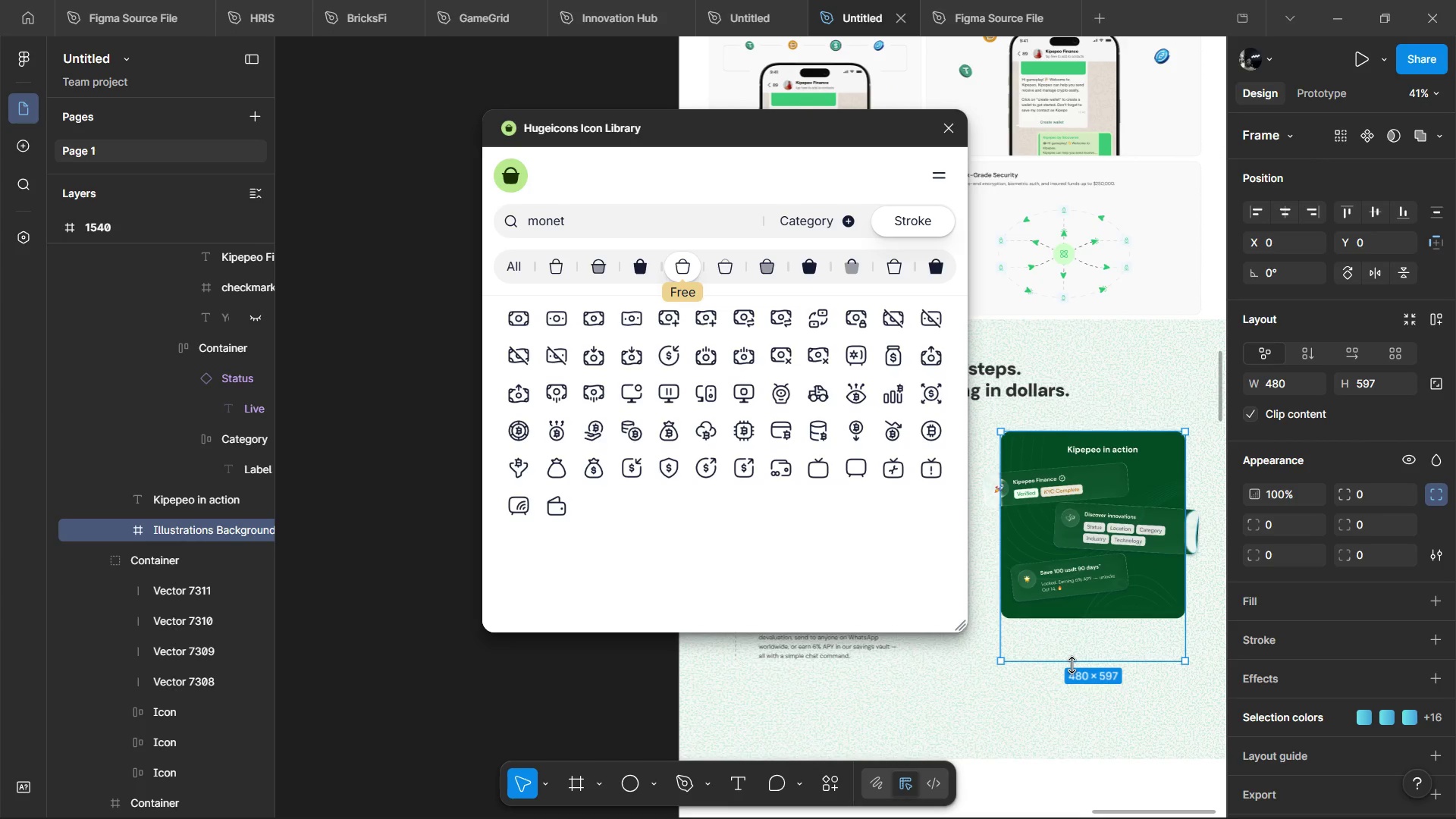 
left_click_drag(start_coordinate=[1072, 665], to_coordinate=[1073, 670])
 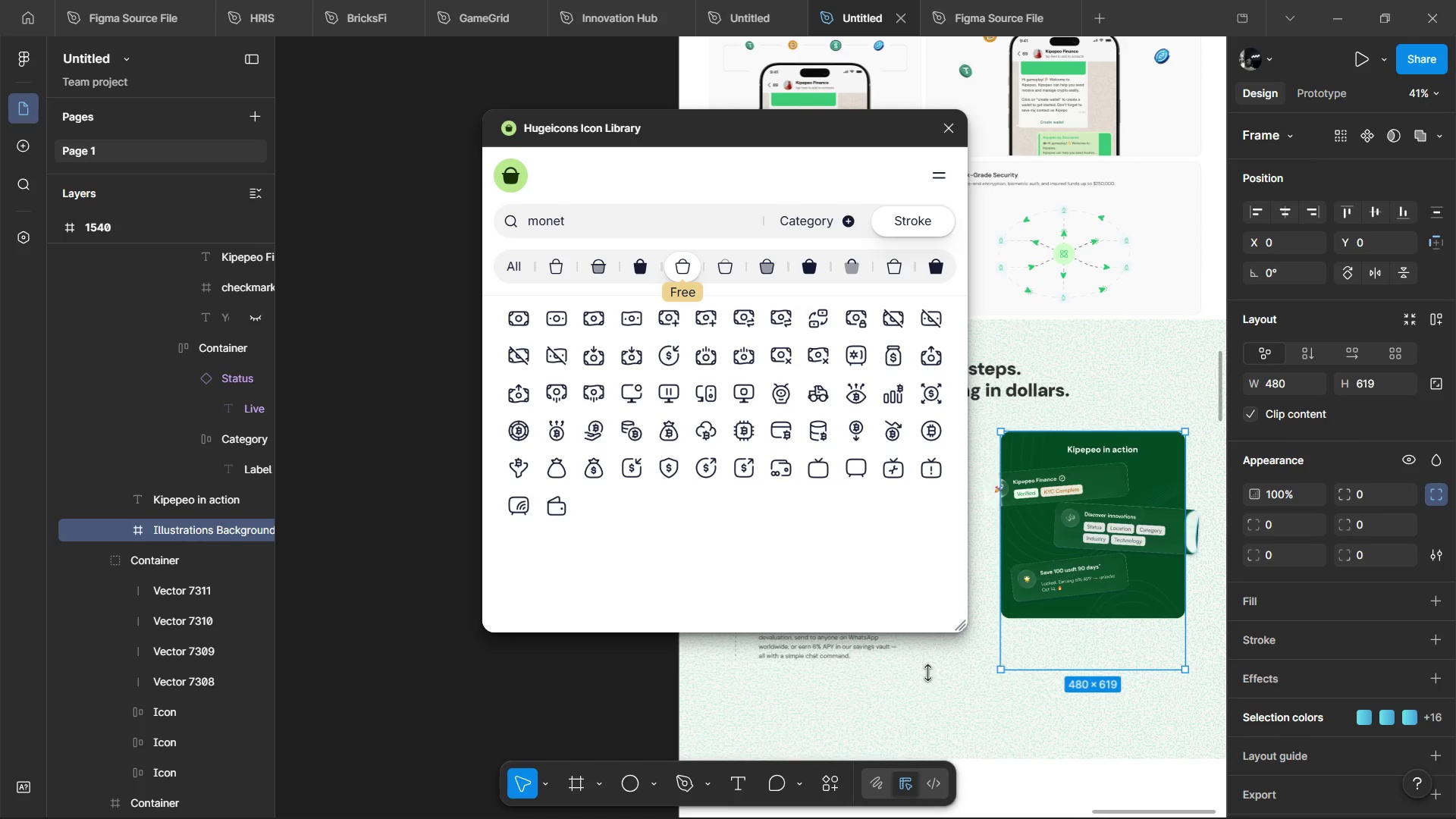 
hold_key(key=AltLeft, duration=0.58)
 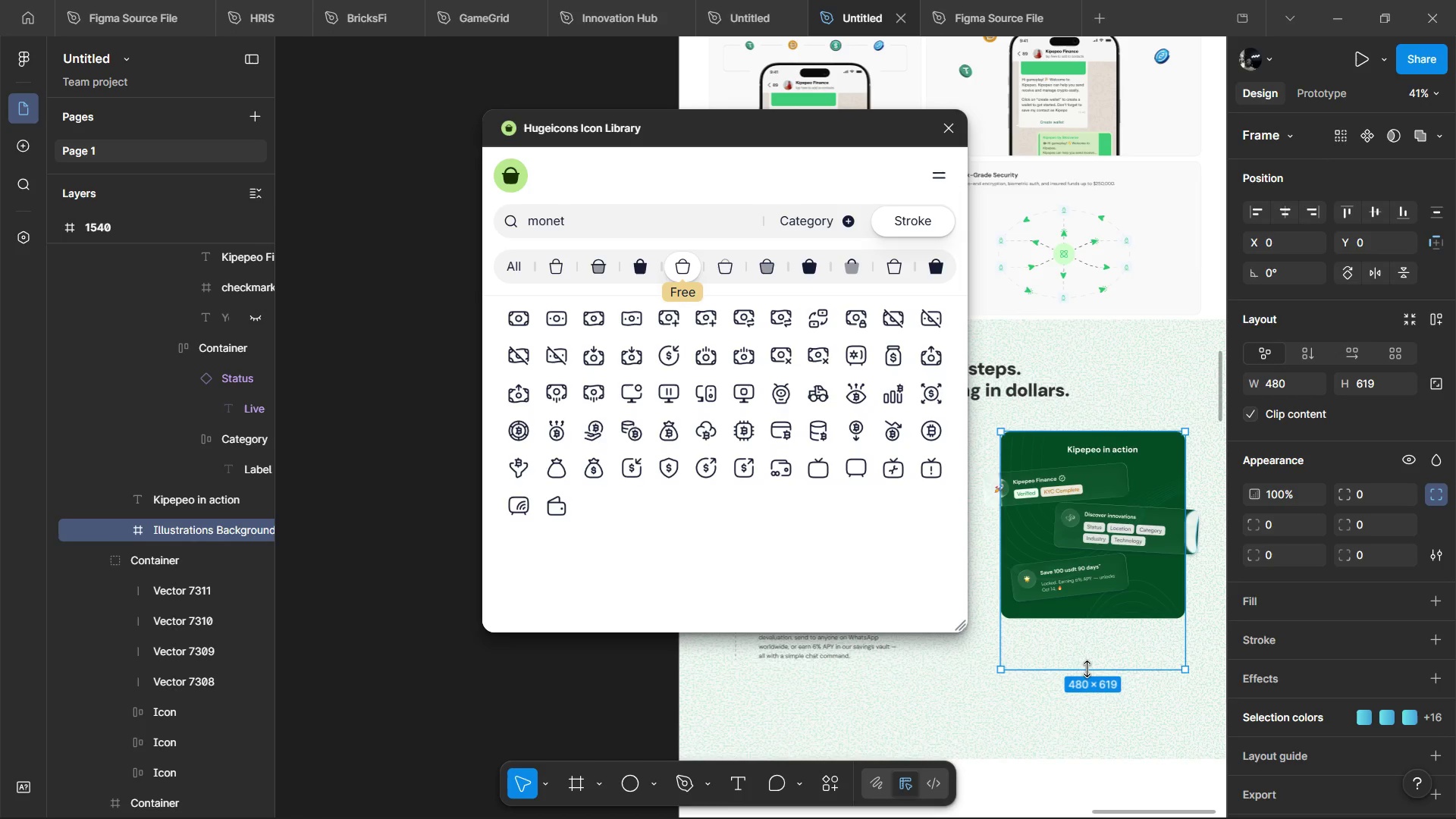 
left_click_drag(start_coordinate=[1087, 669], to_coordinate=[1087, 676])
 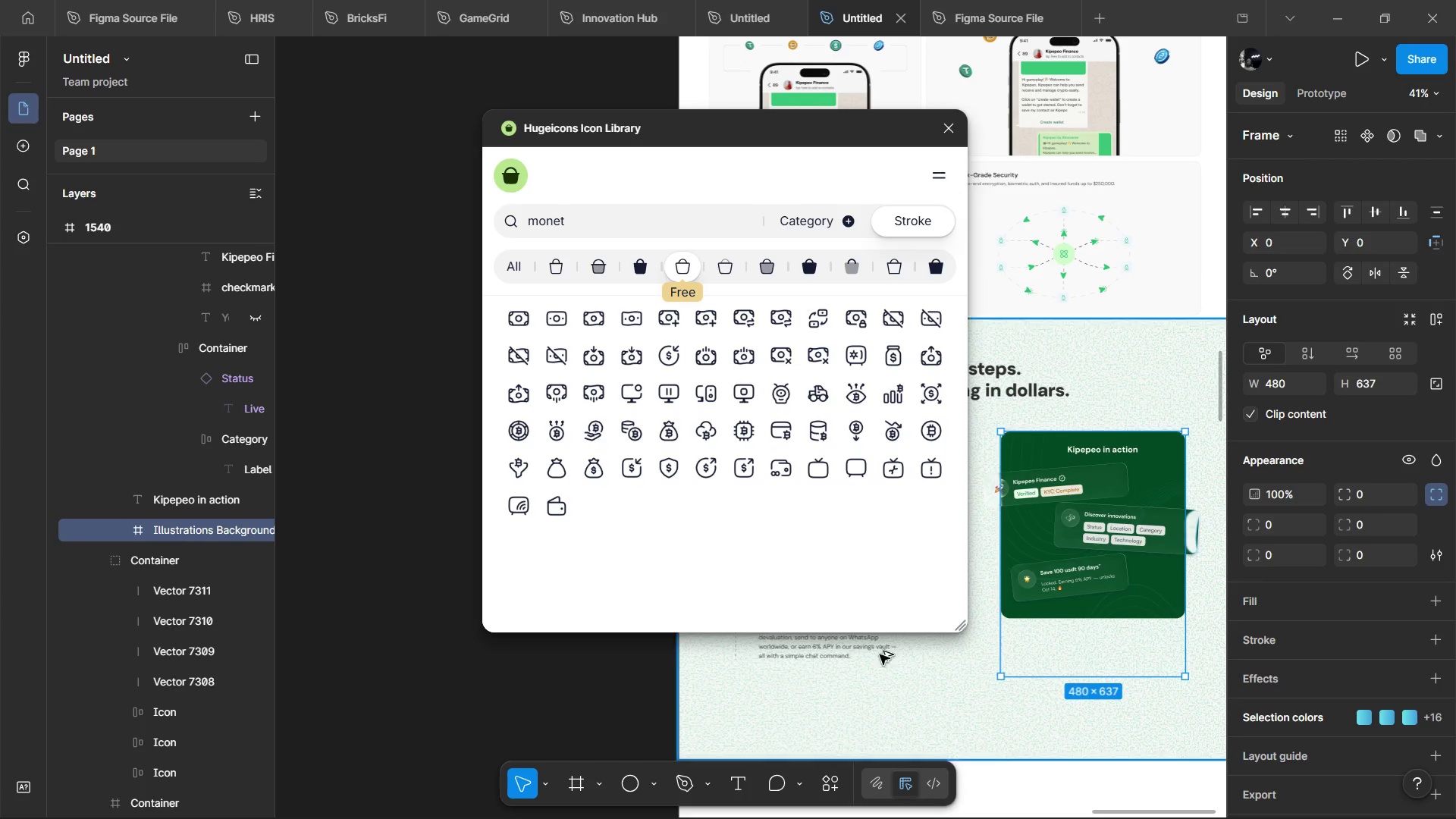 
hold_key(key=AltLeft, duration=0.66)
 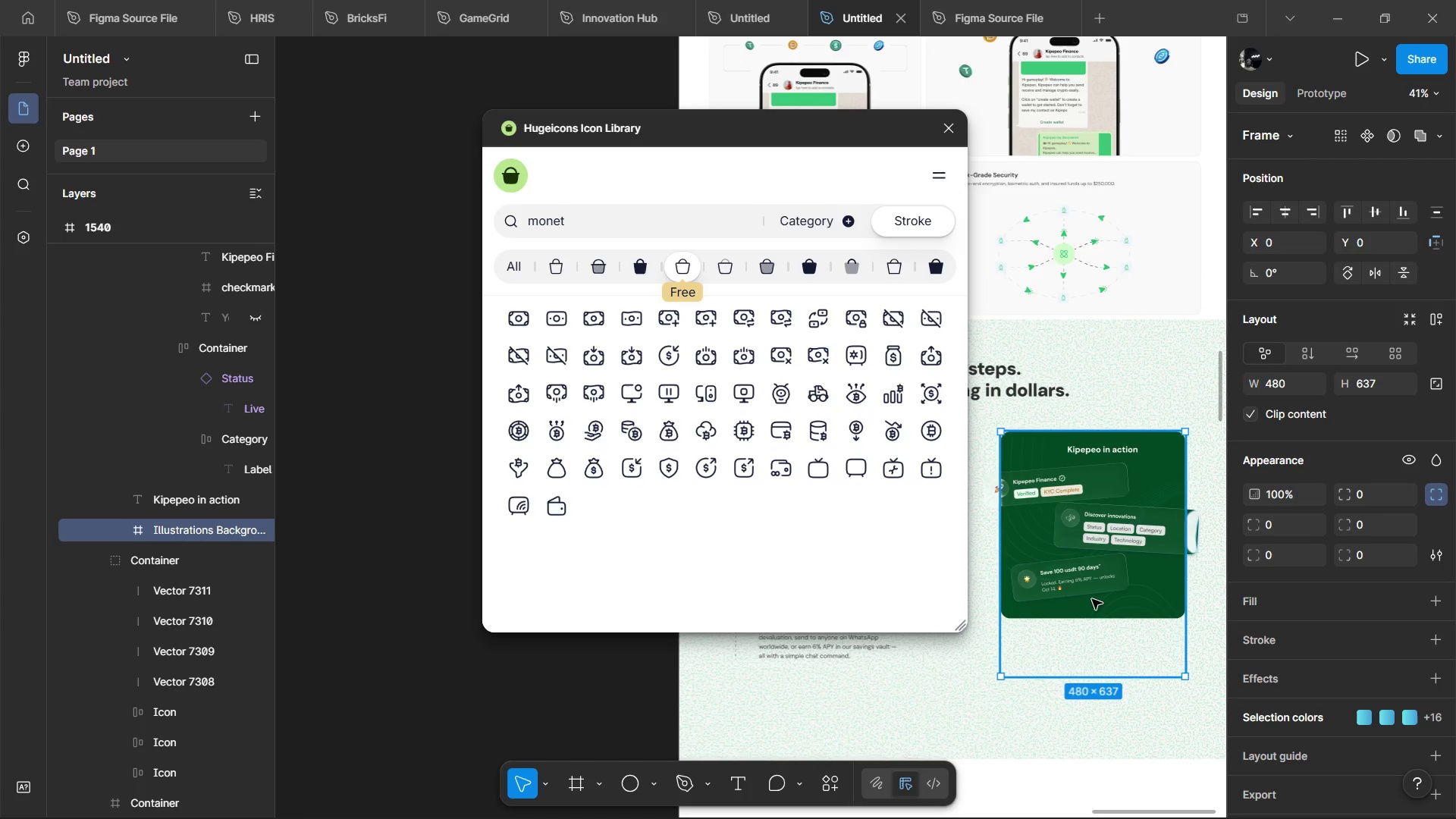 
hold_key(key=ControlLeft, duration=0.89)
left_click([1068, 613])
 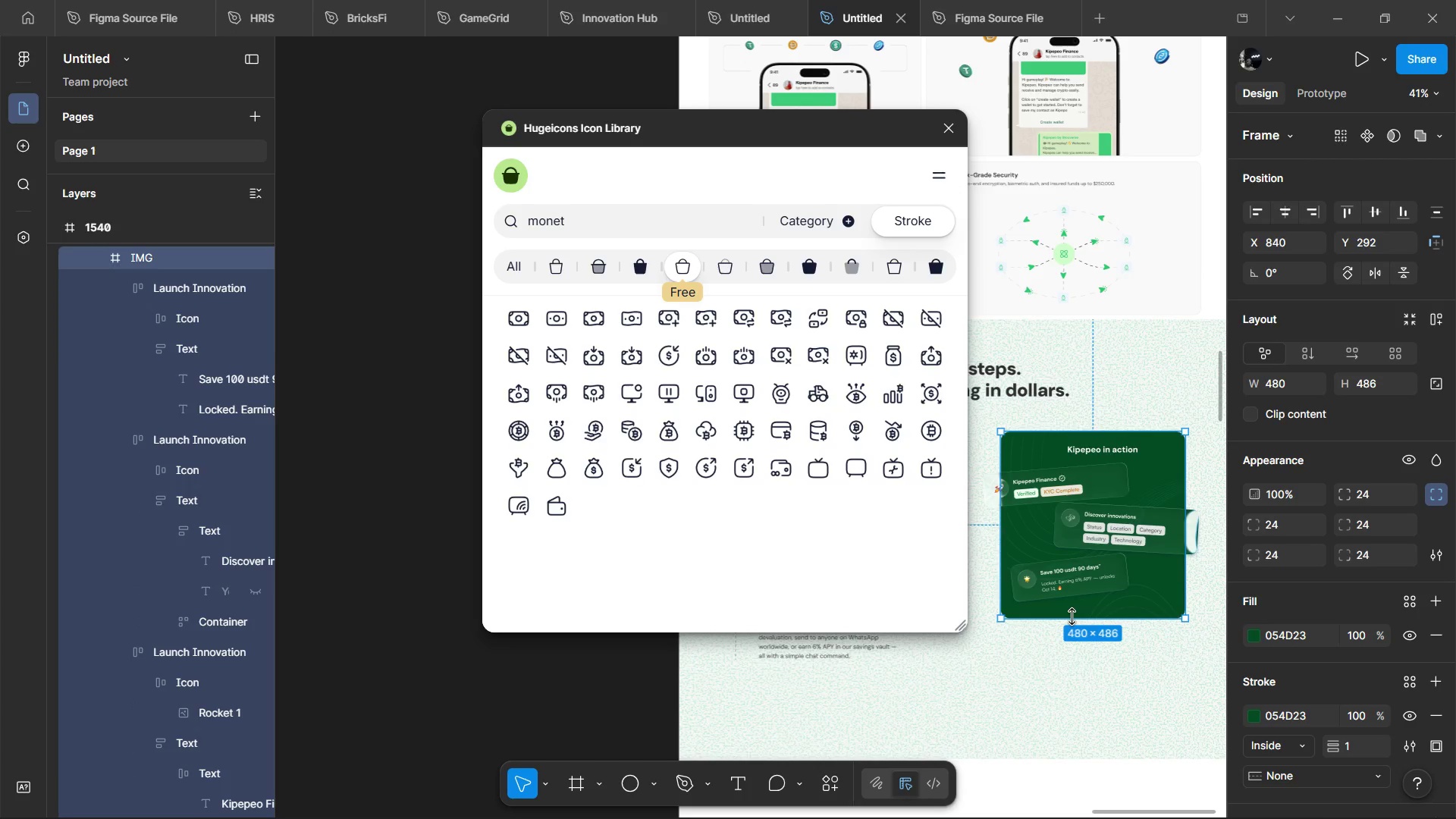 
left_click_drag(start_coordinate=[1072, 617], to_coordinate=[1076, 655])
 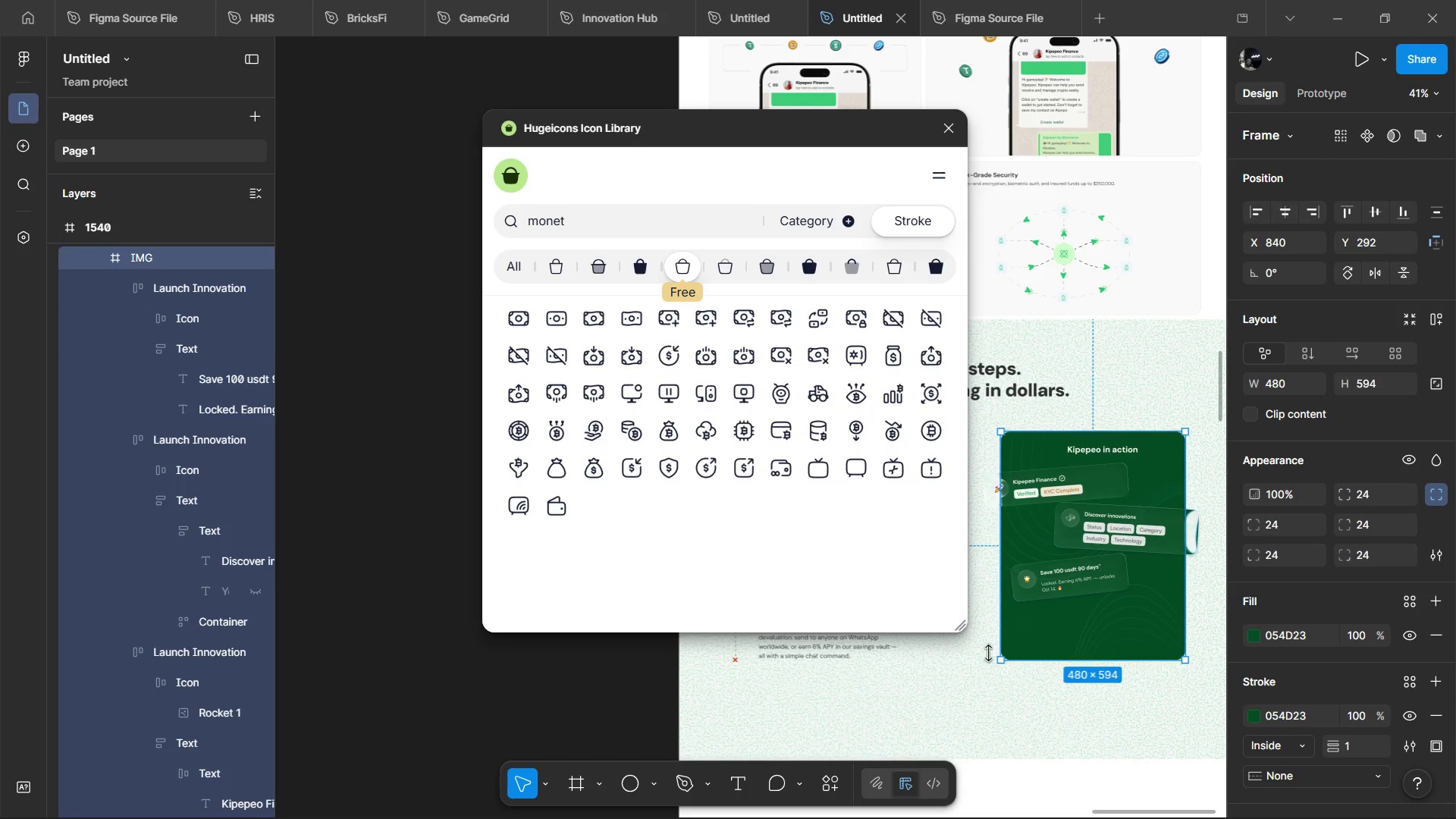 
hold_key(key=AltLeft, duration=1.5)
 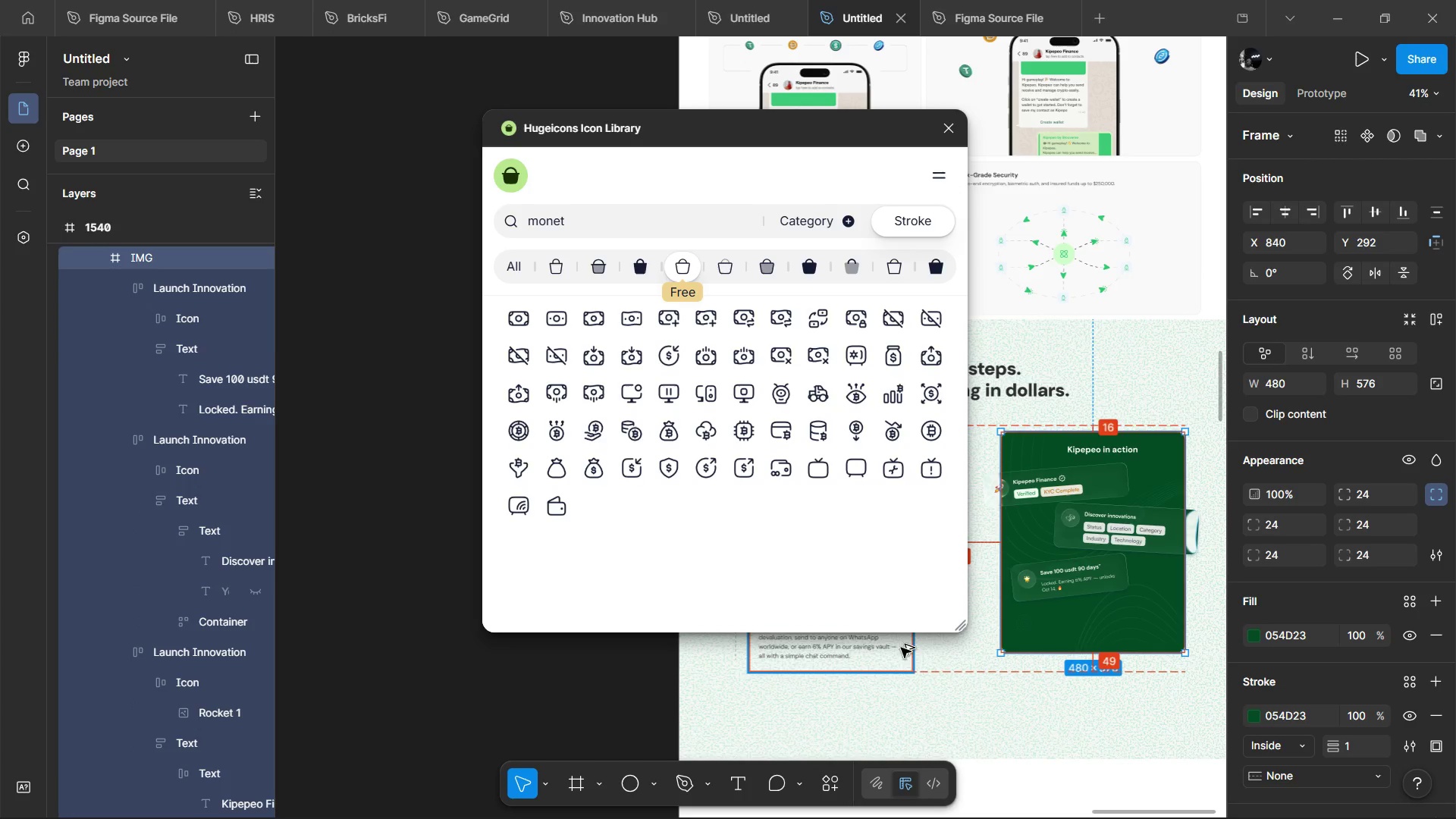 
key(Alt+AltLeft)
 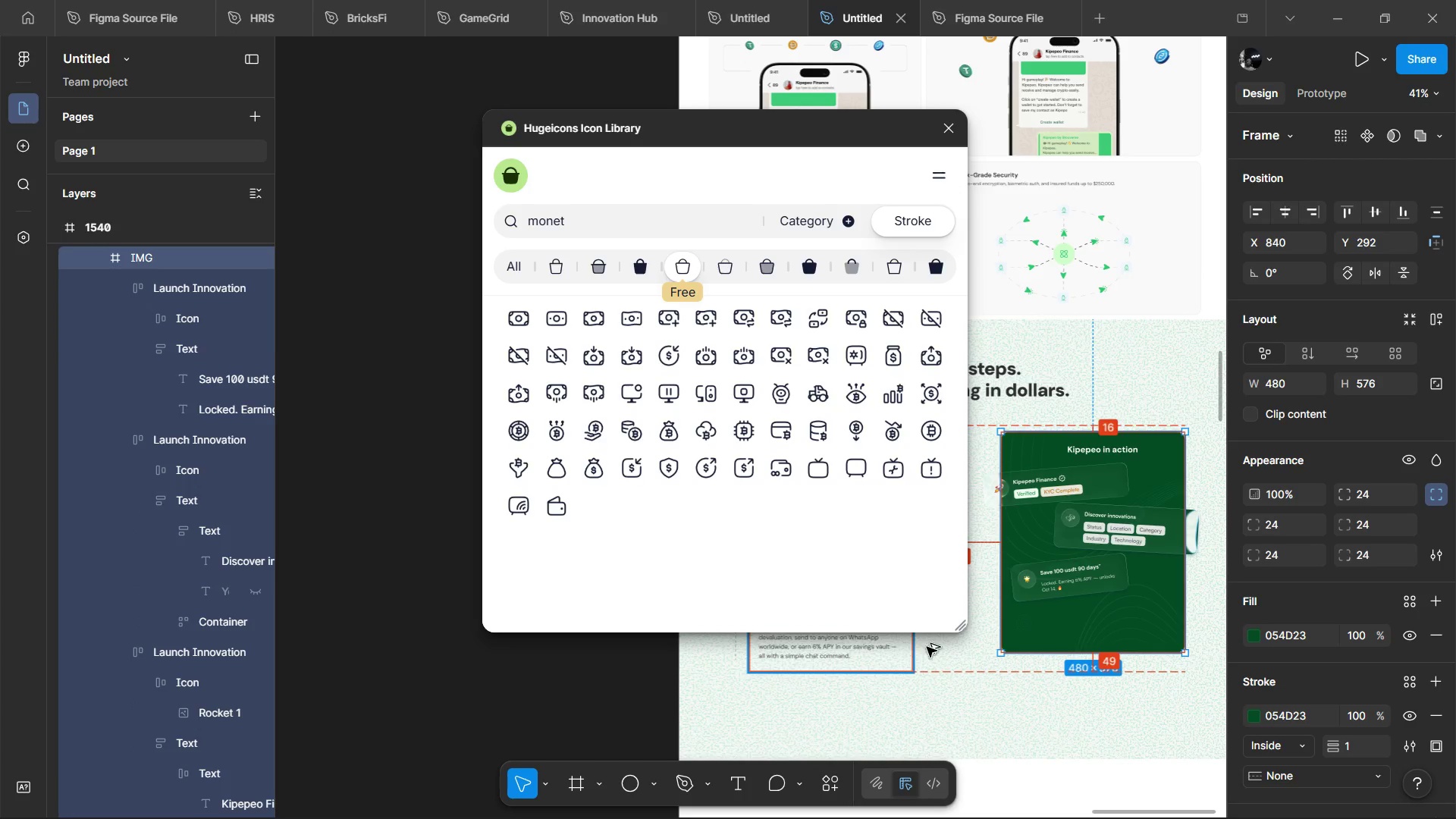 
key(Alt+AltLeft)
 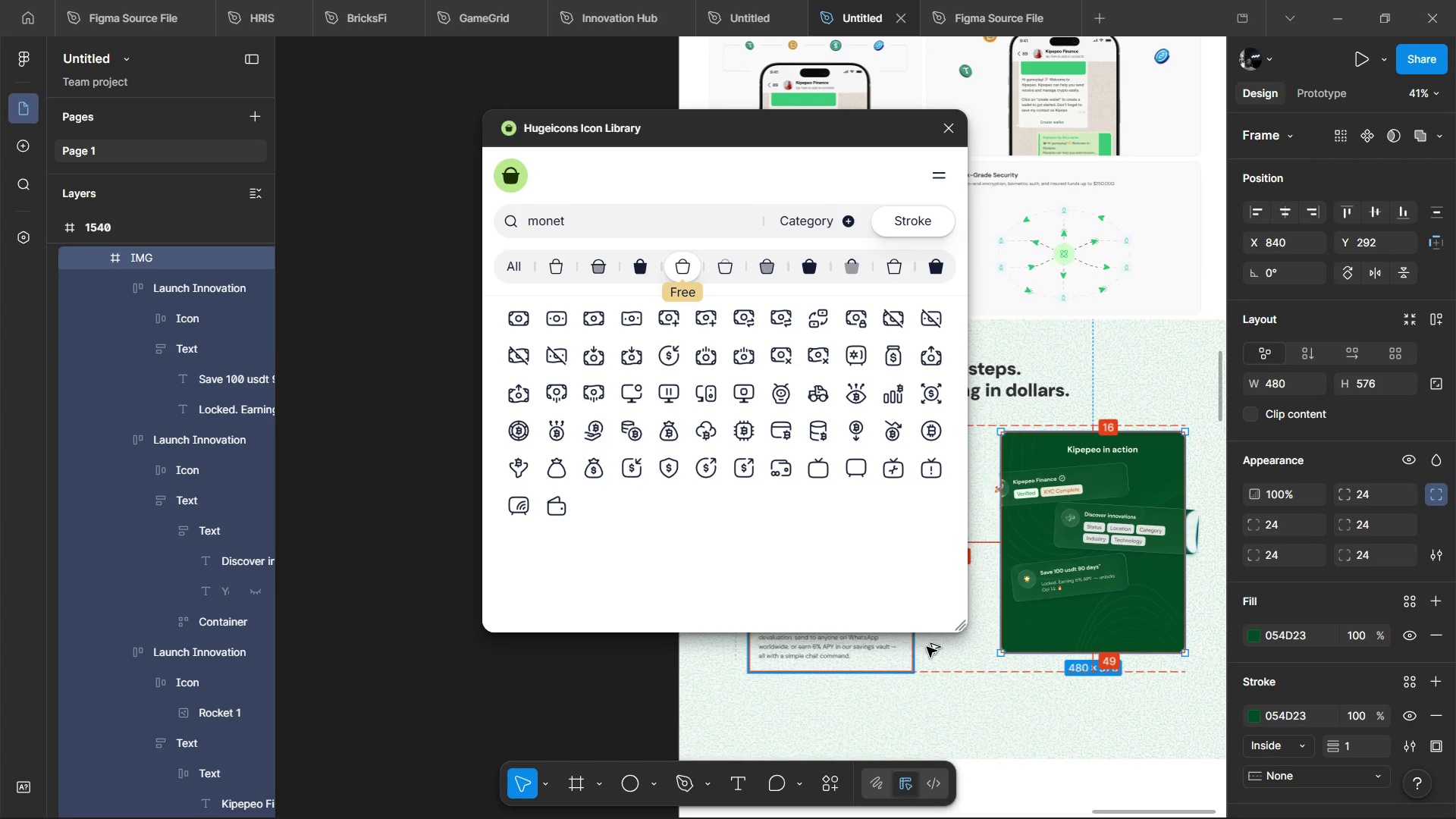 
key(Alt+AltLeft)
 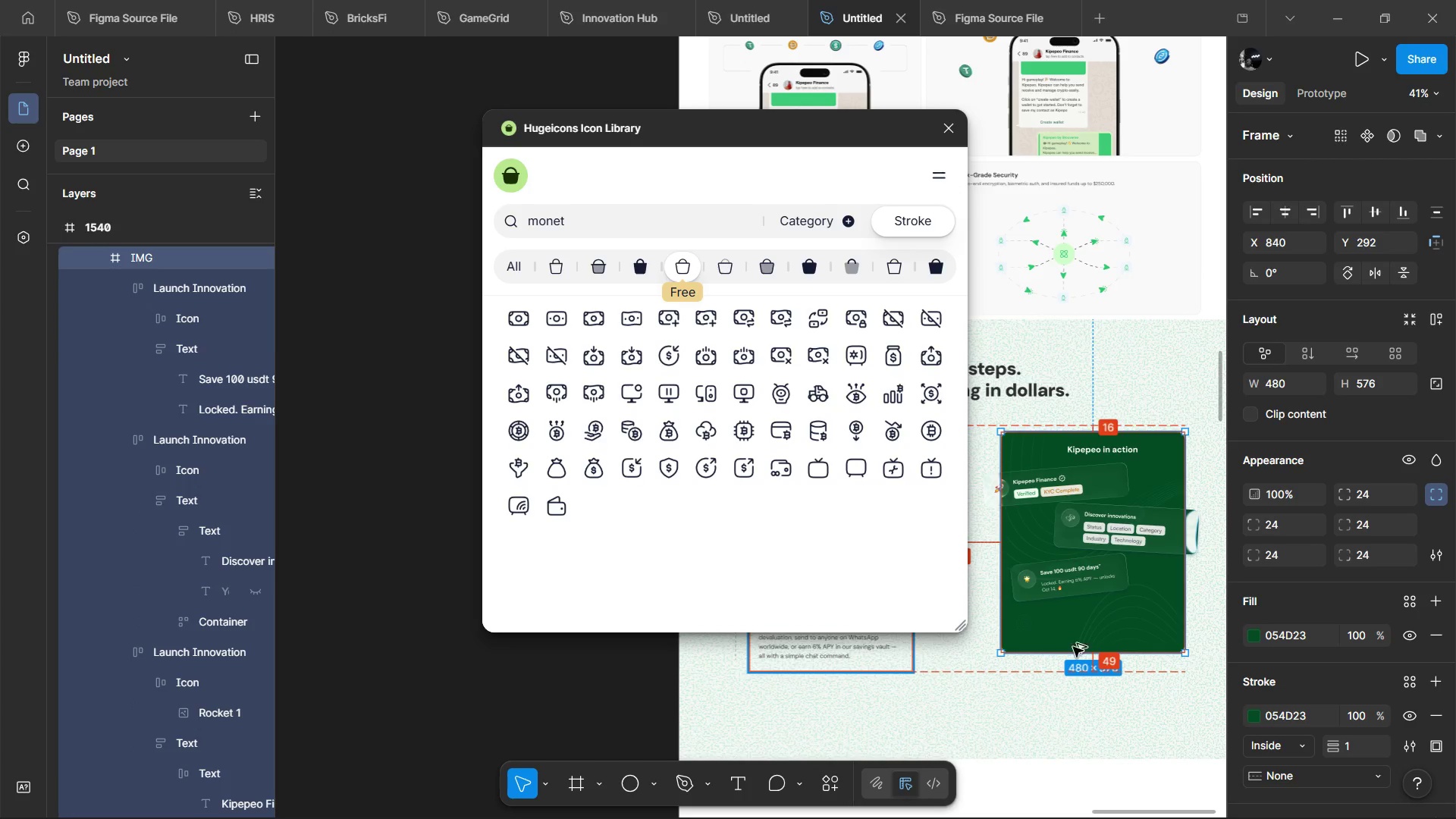 
key(Alt+AltLeft)
 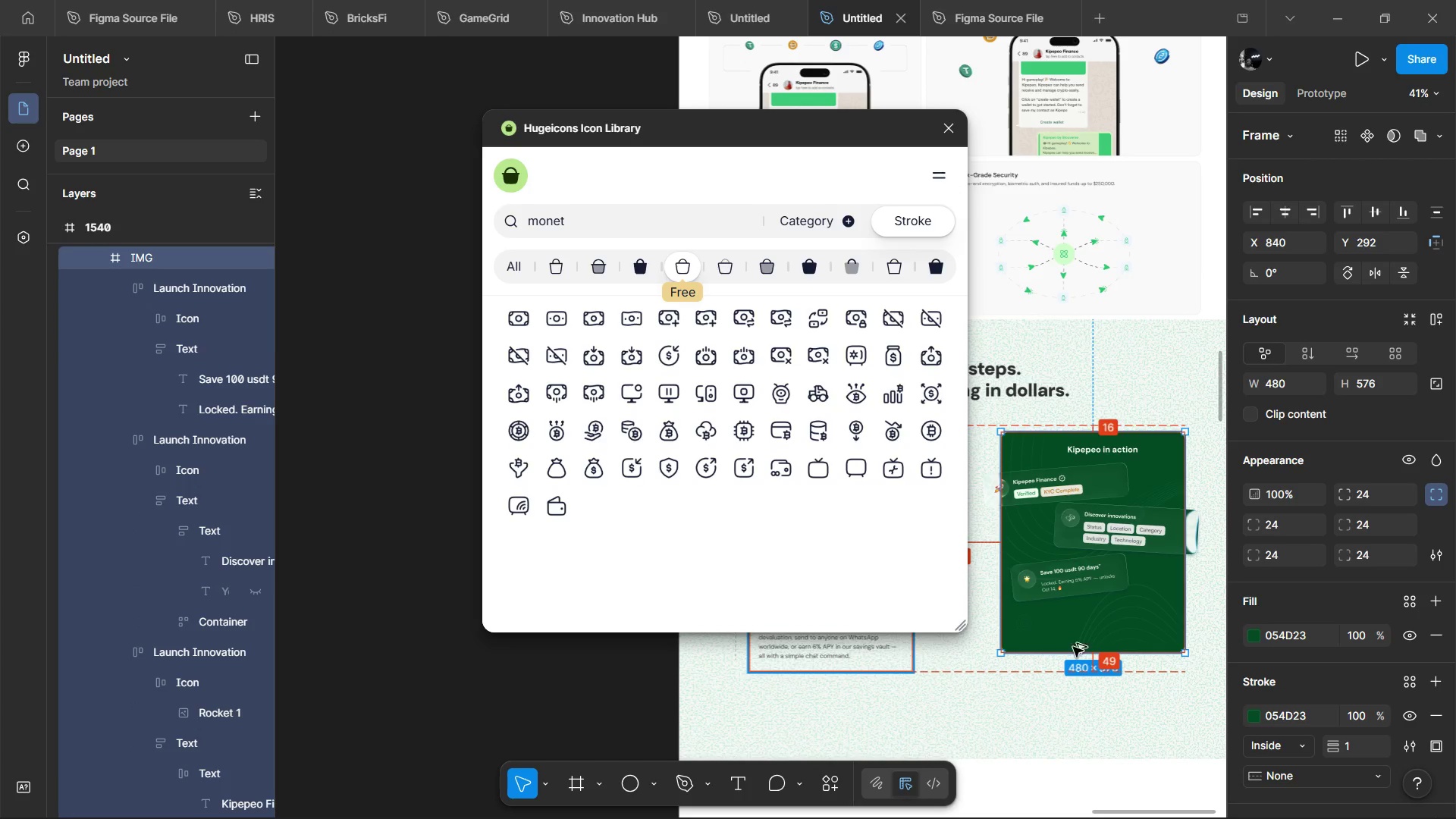 
key(Alt+AltLeft)
 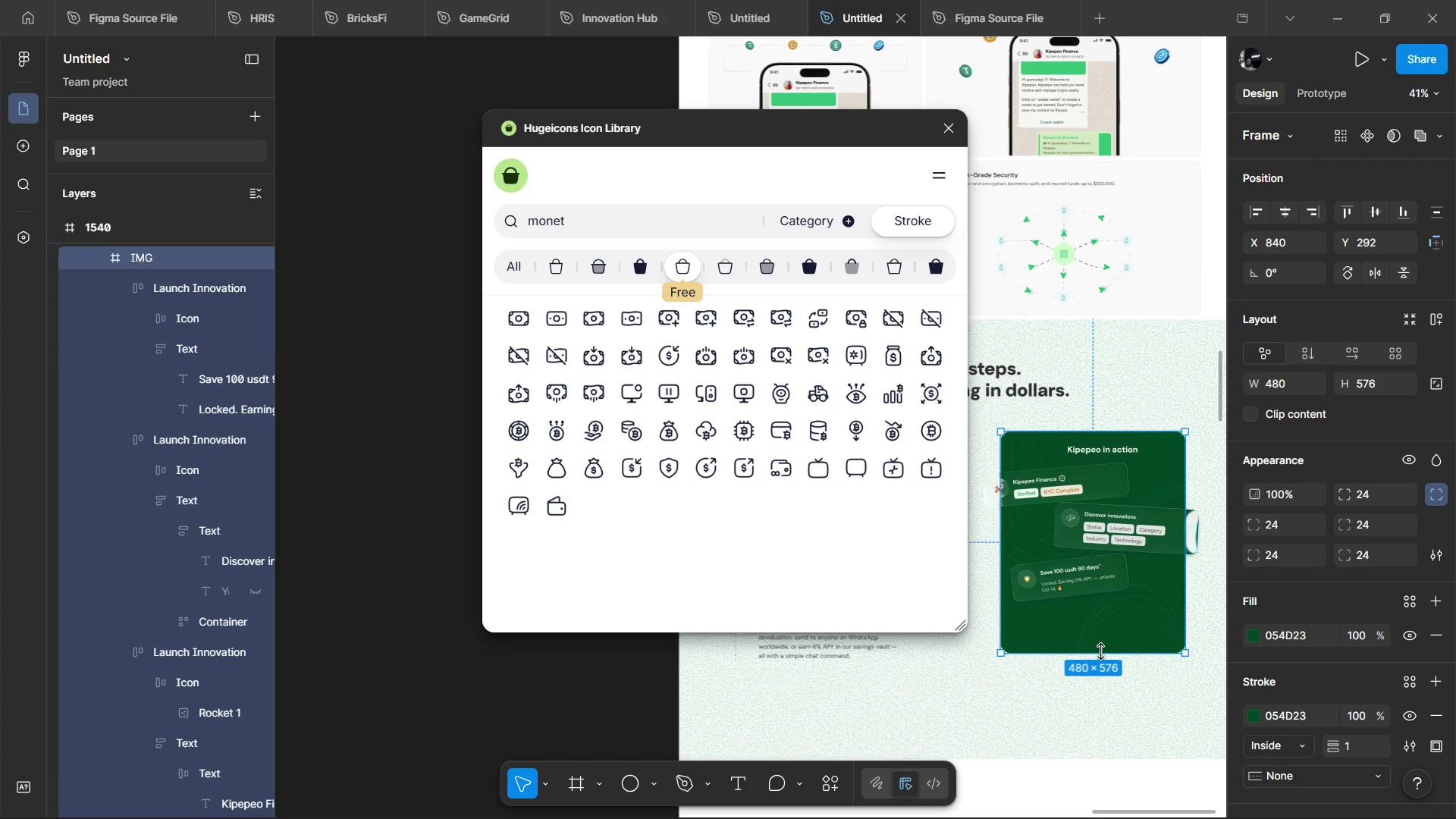 
left_click_drag(start_coordinate=[1100, 652], to_coordinate=[1100, 674])
 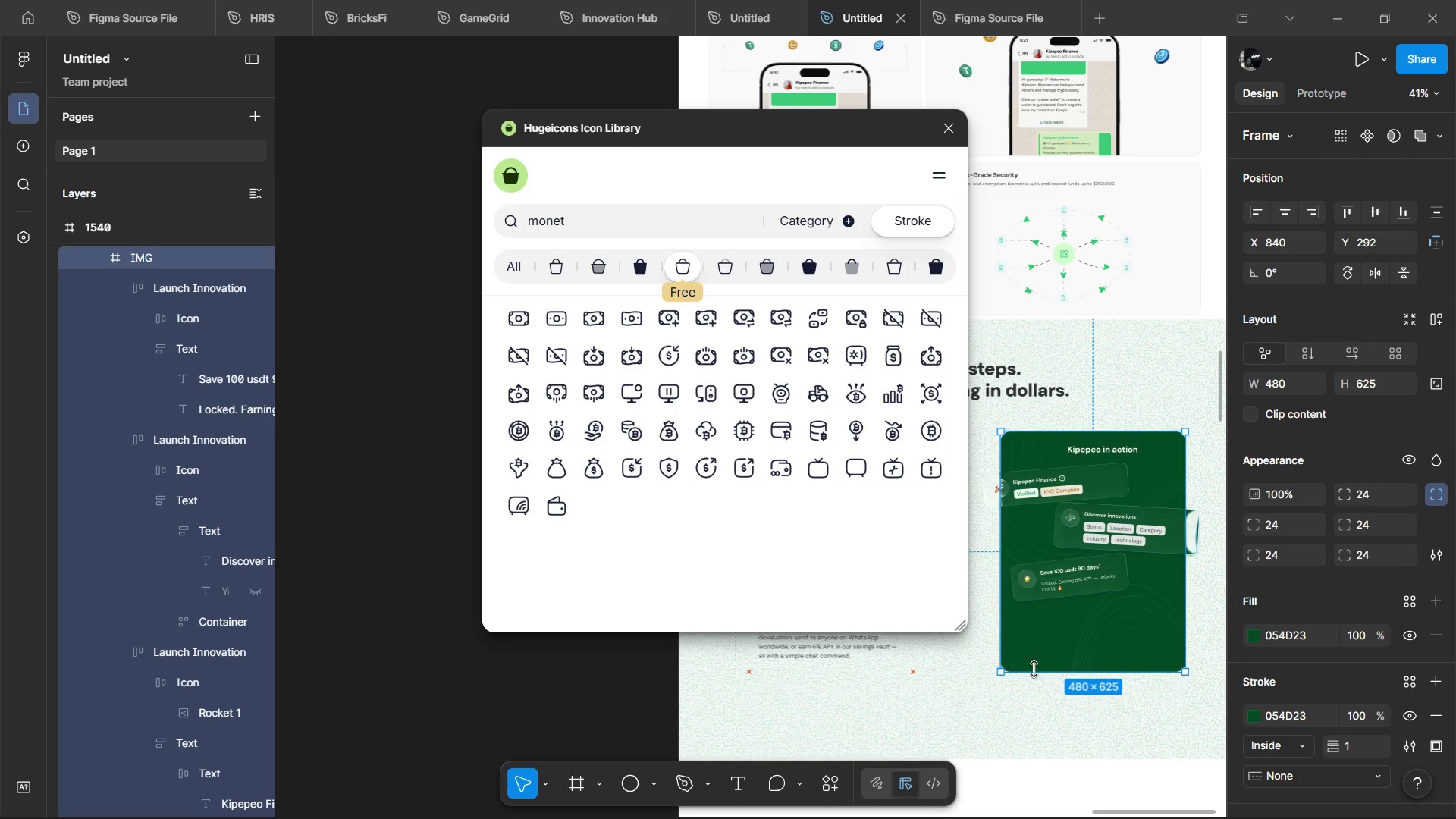 
hold_key(key=AltLeft, duration=0.95)
 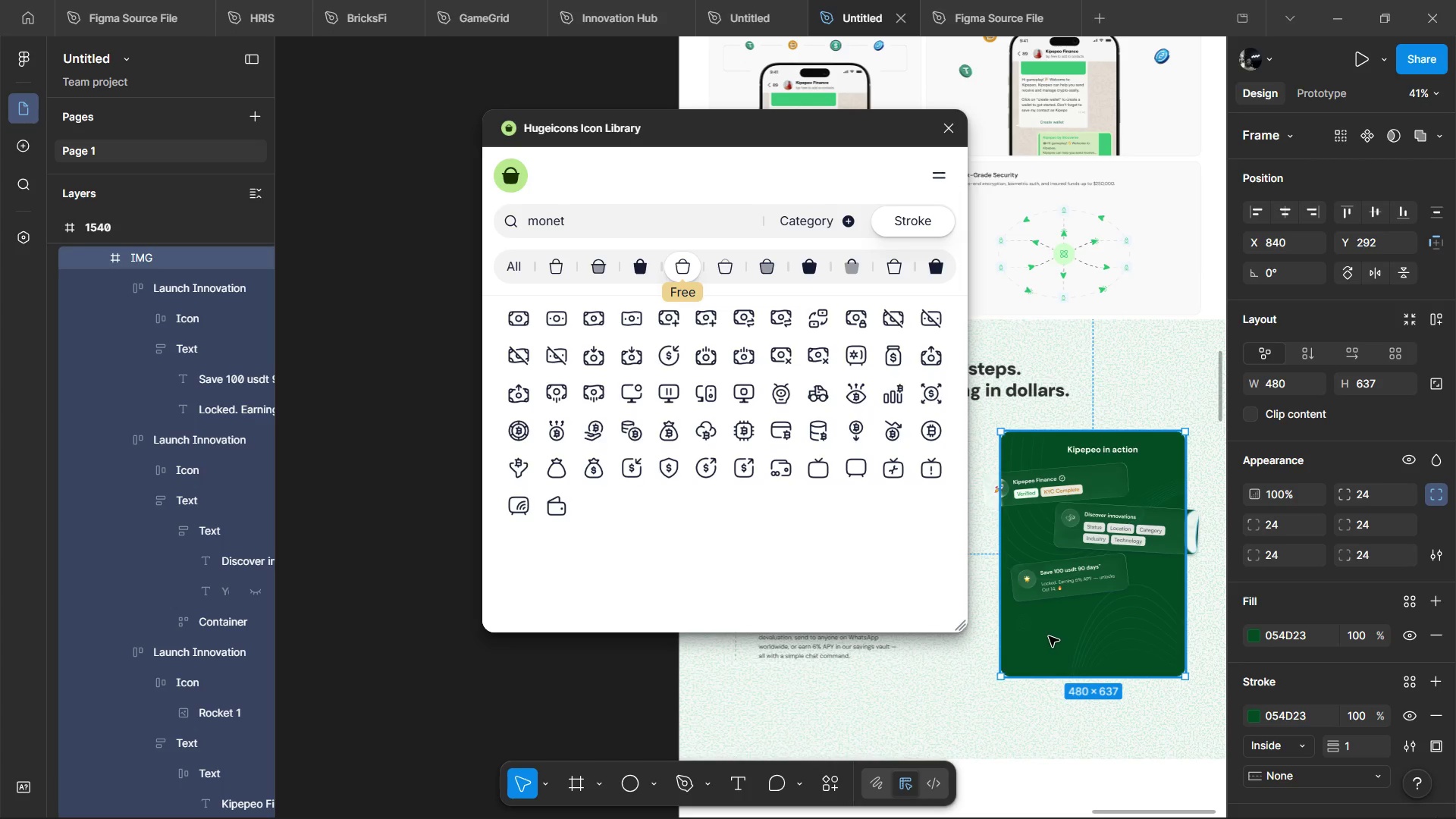 
hold_key(key=ControlLeft, duration=0.53)
 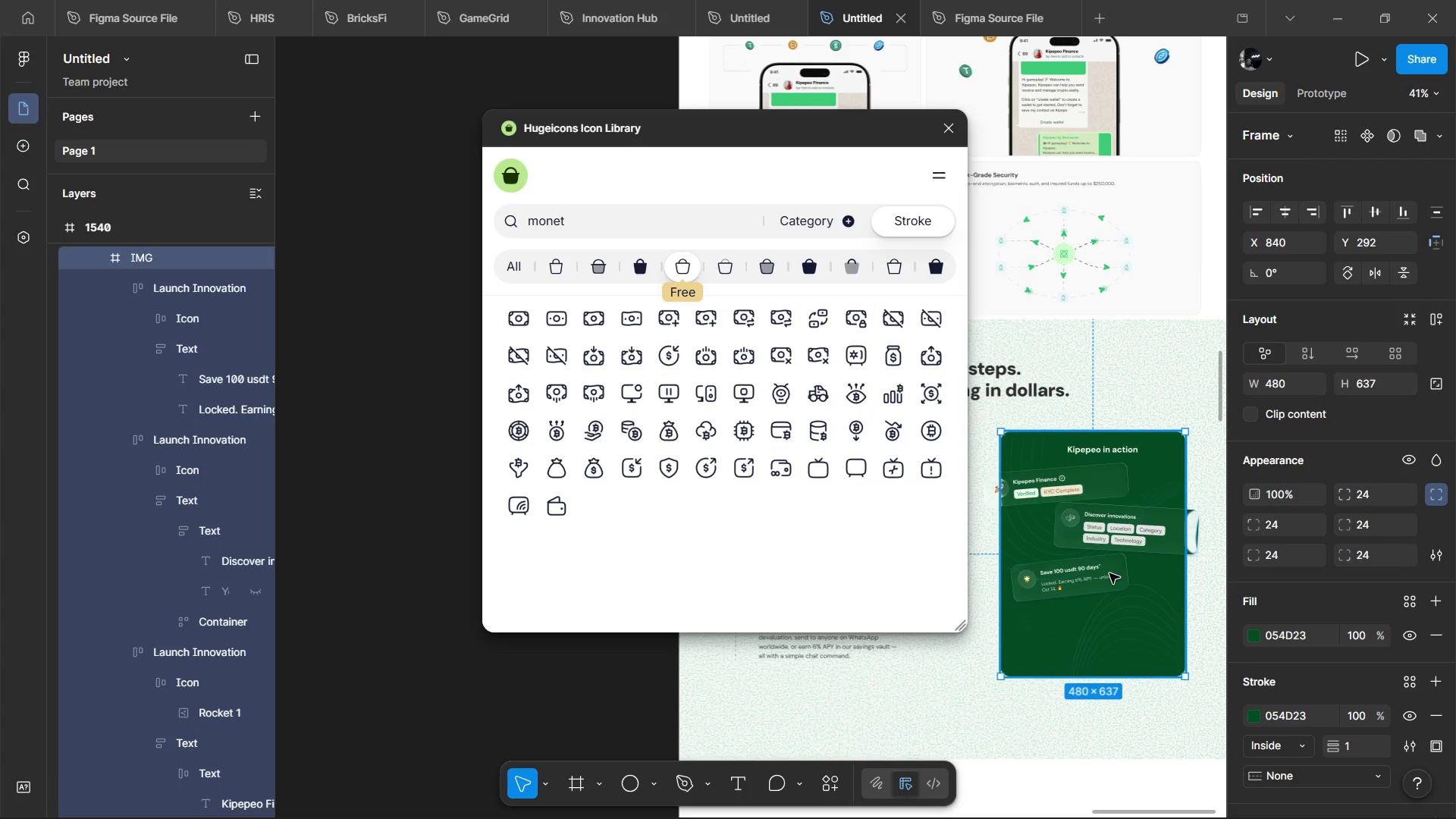 
left_click([1109, 573])
 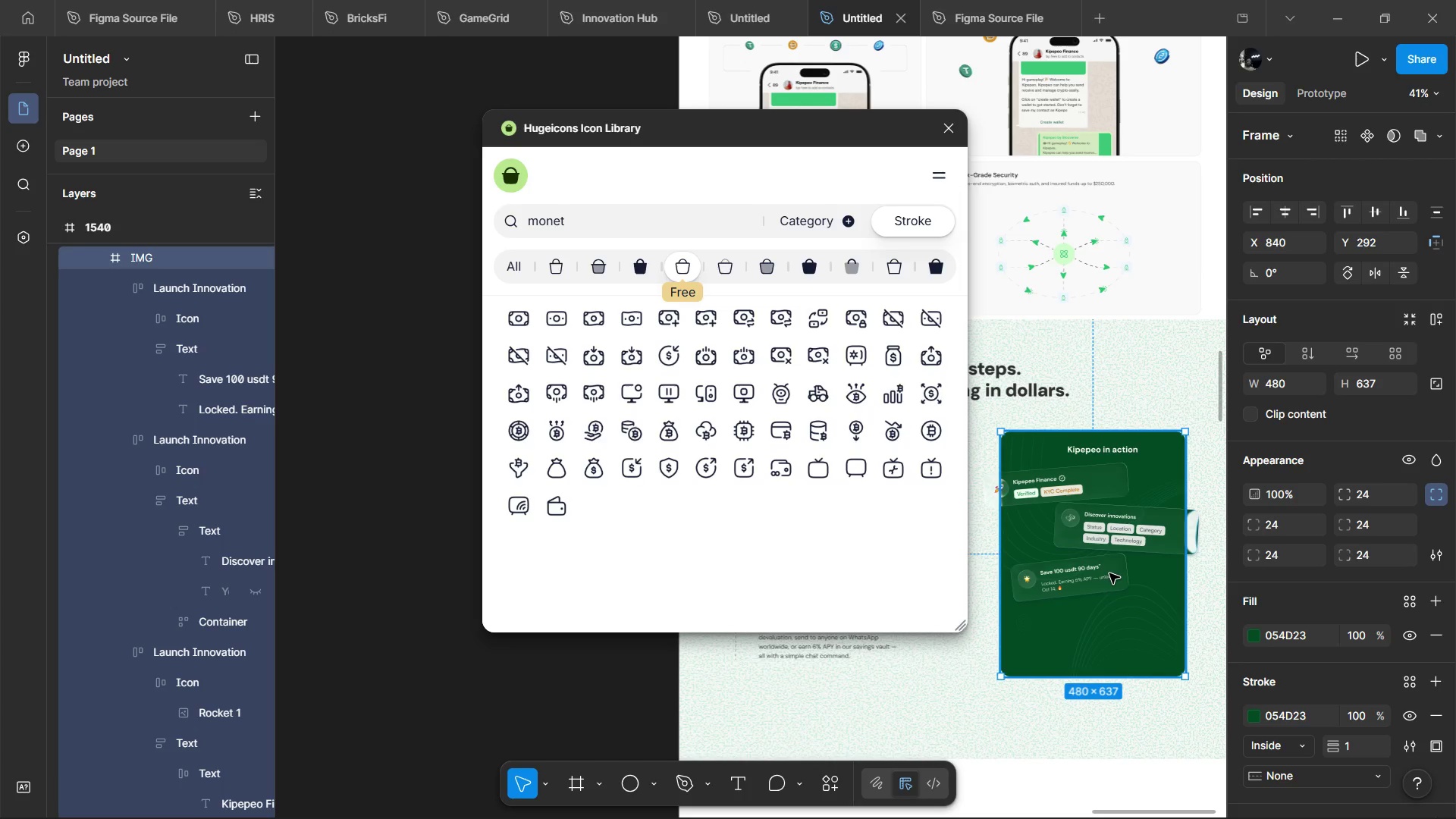 
double_click([1109, 573])
 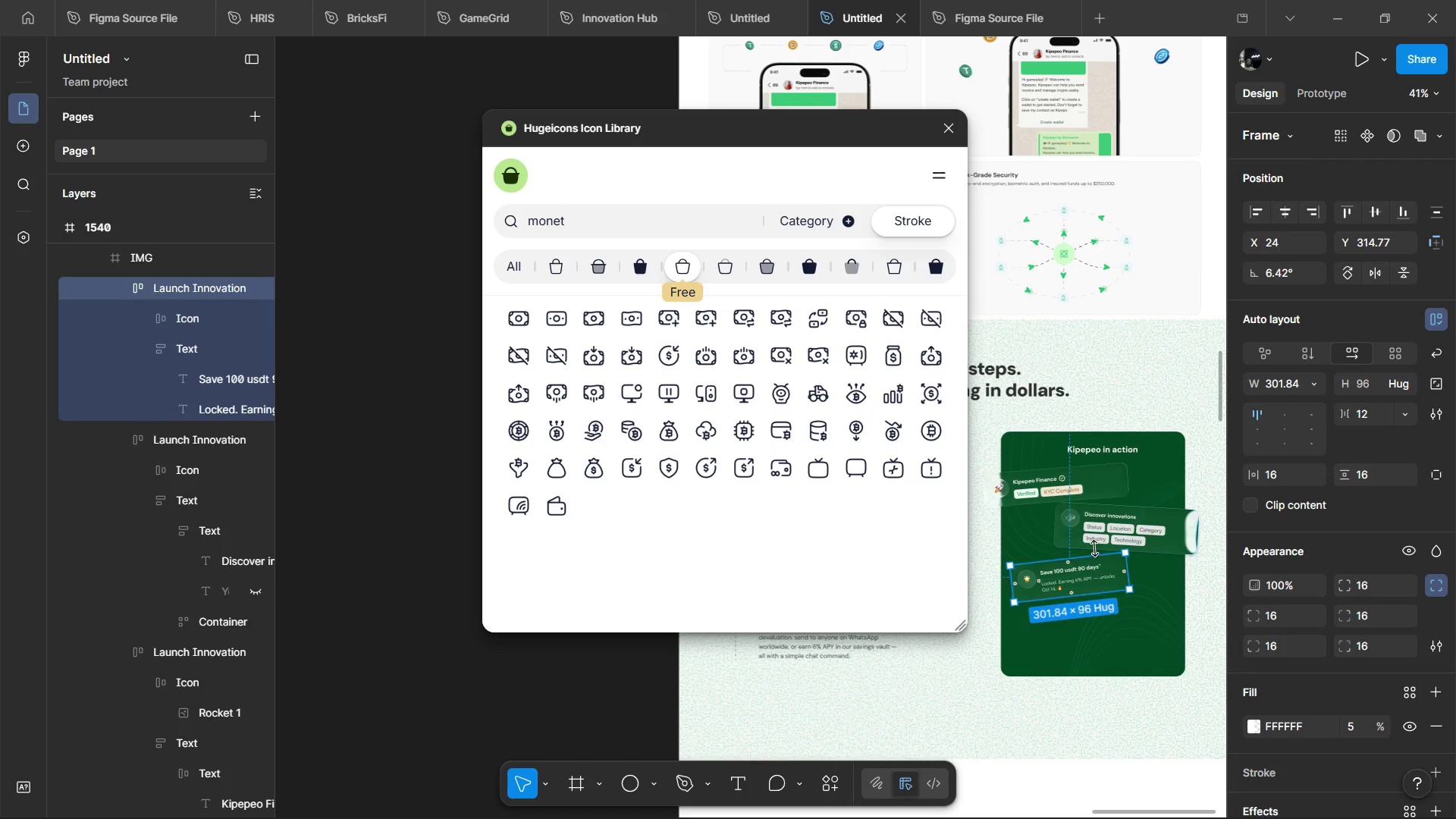 
hold_key(key=ShiftLeft, duration=1.17)
left_click([1110, 522])
 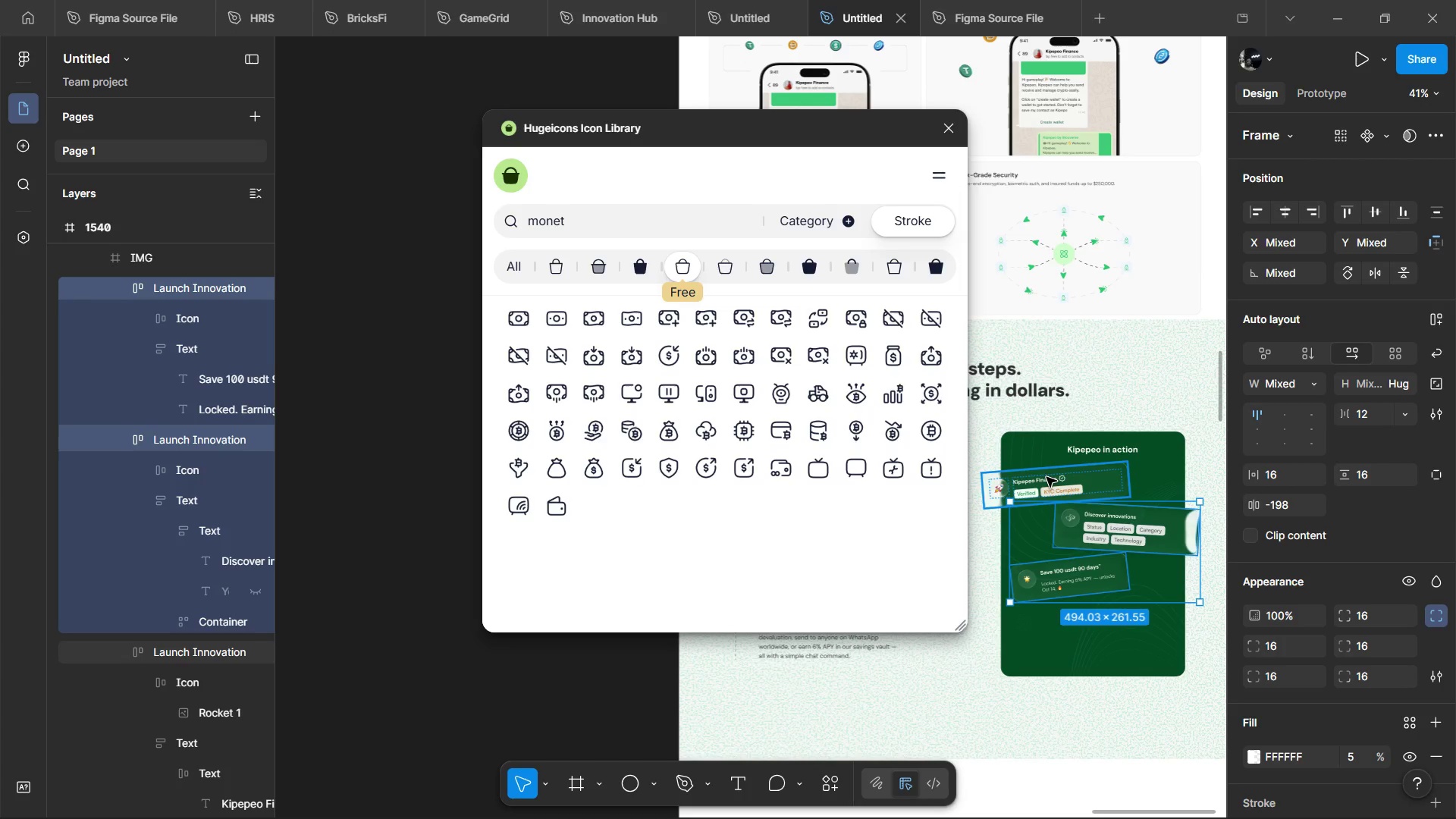 
left_click([1046, 477])
 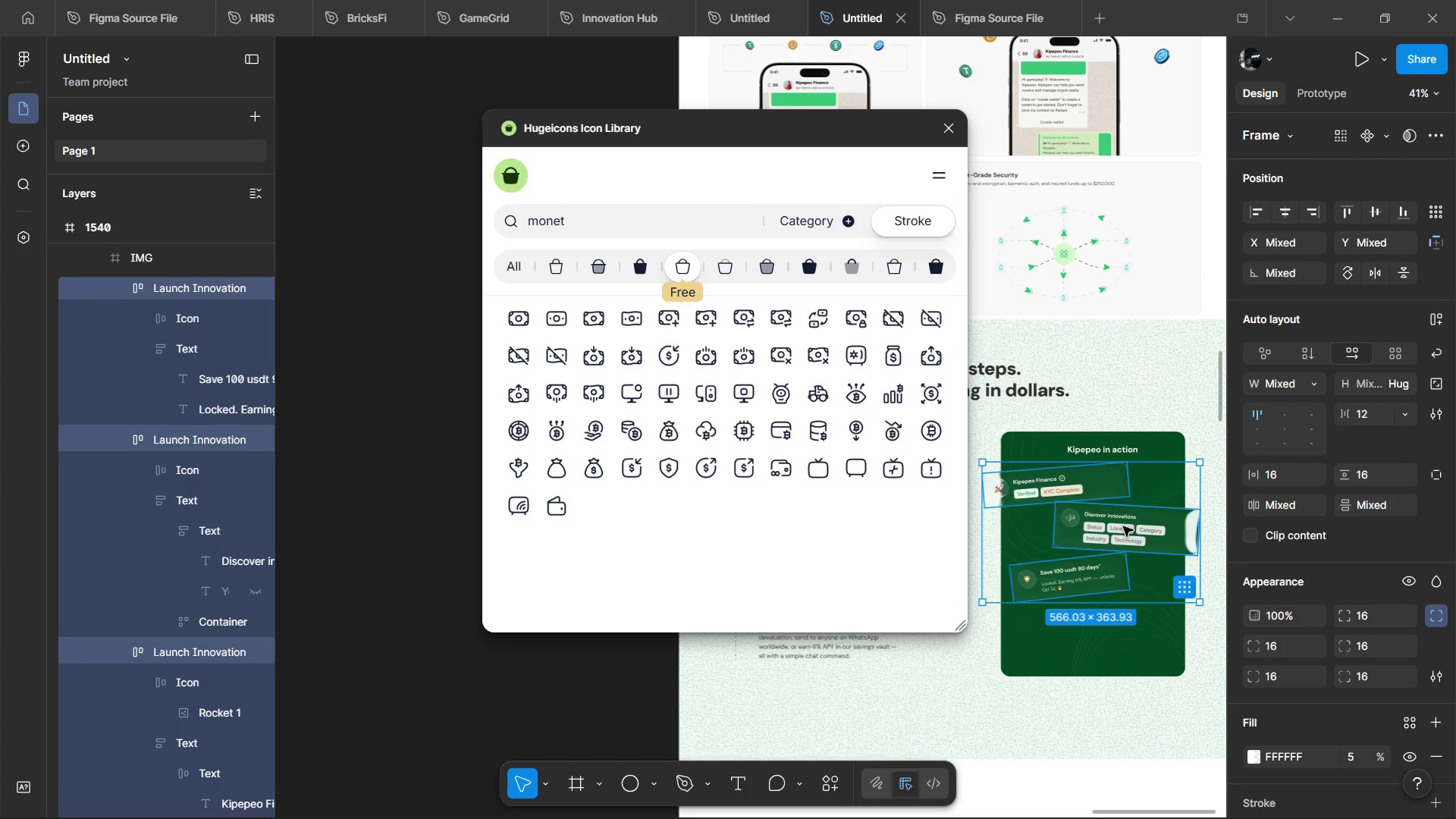 
left_click_drag(start_coordinate=[1122, 528], to_coordinate=[1126, 555])
 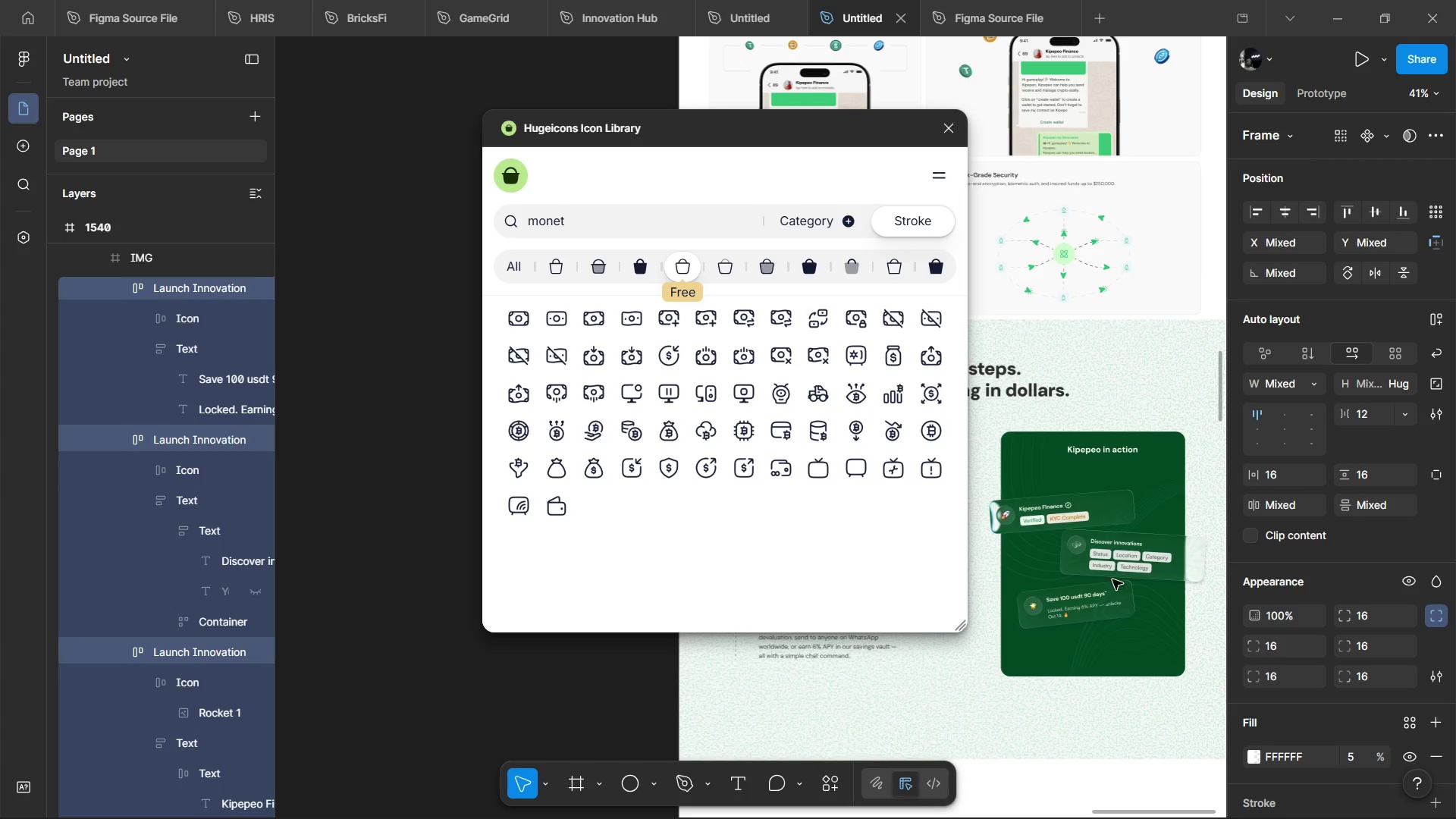 
hold_key(key=ControlLeft, duration=1.12)
scroll: coordinate [1109, 607], scroll_direction: up, amount: 3.0
 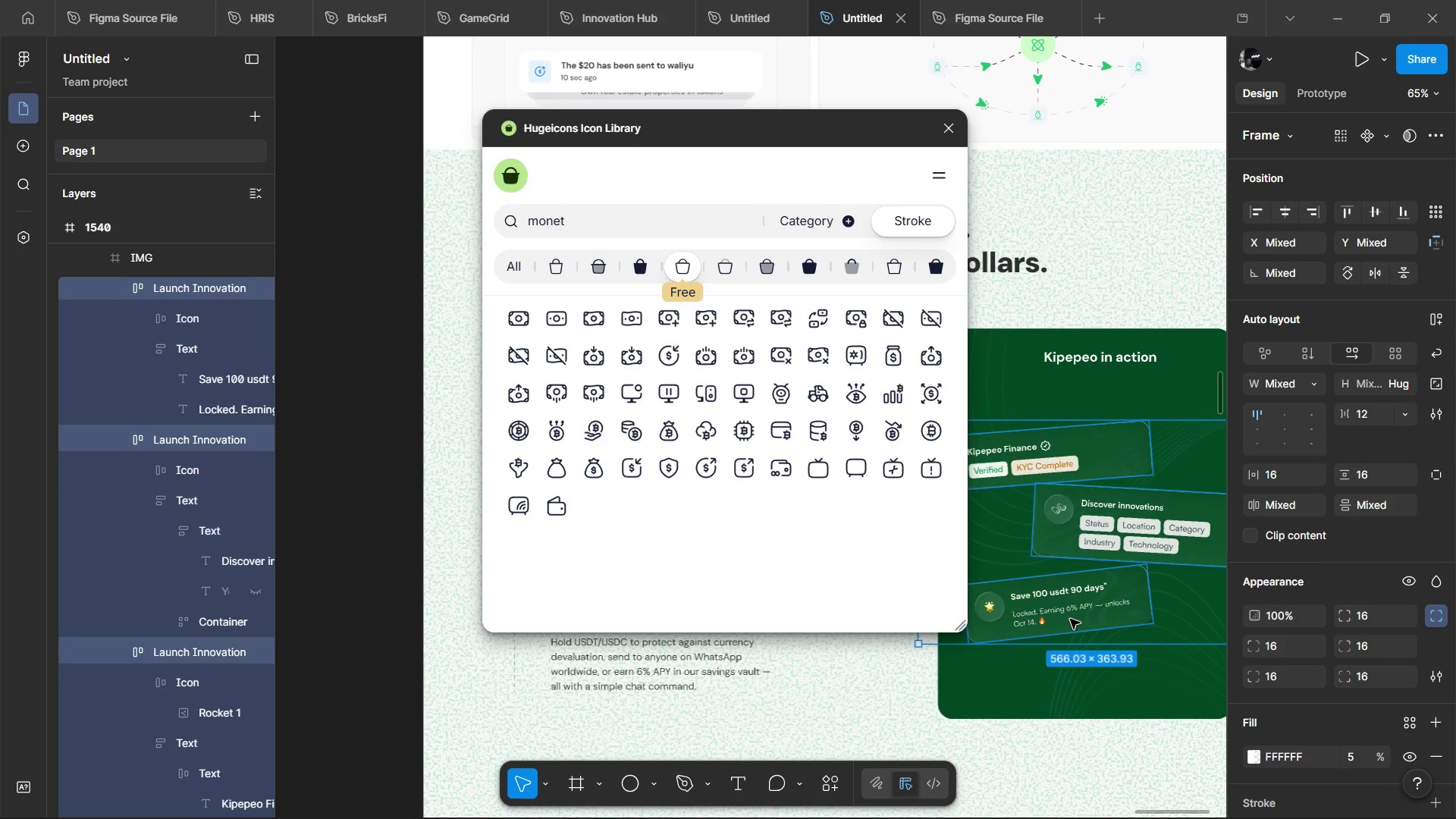 
key(Shift+ShiftLeft)
 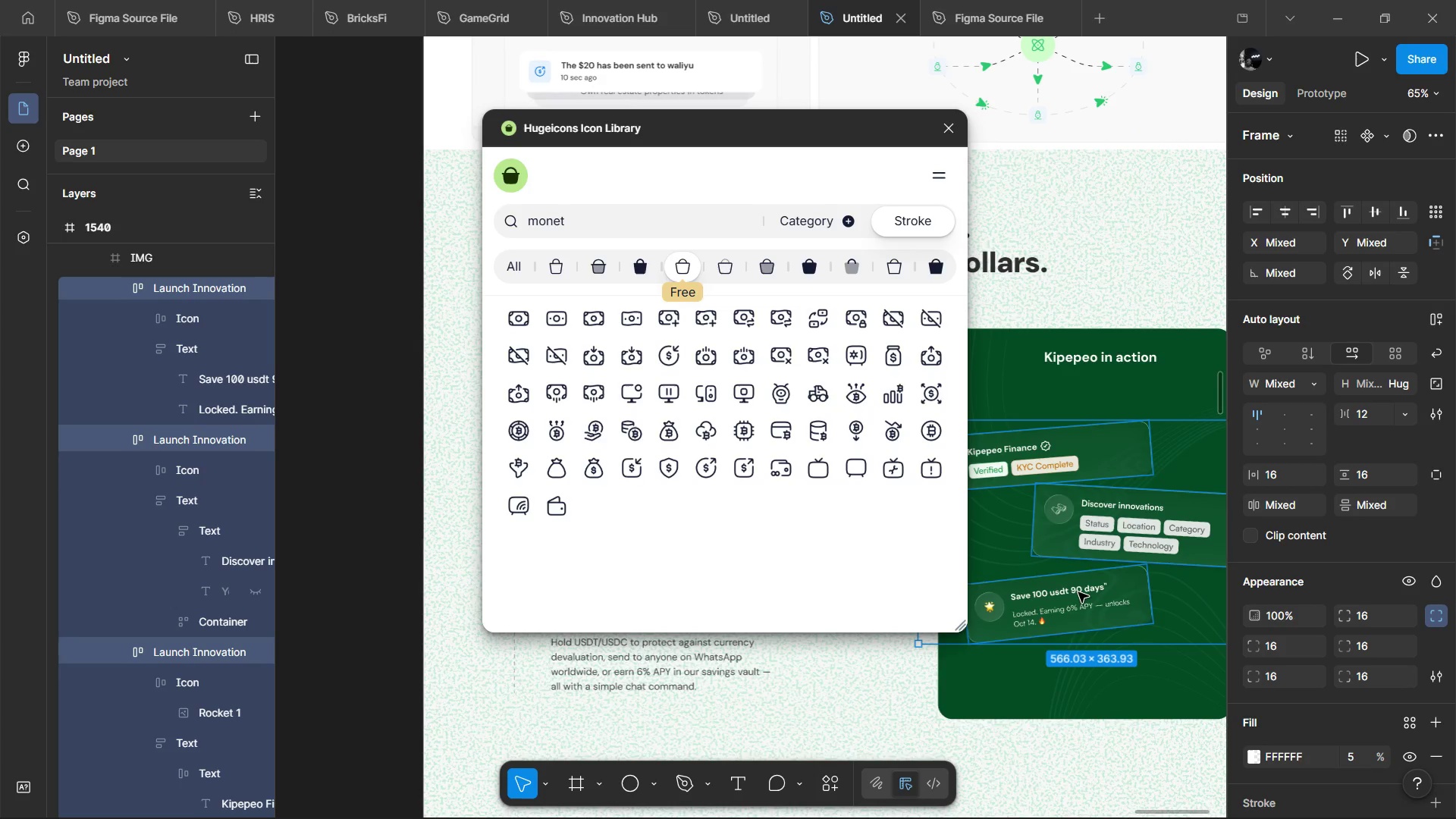 
key(Alt+AltLeft)
 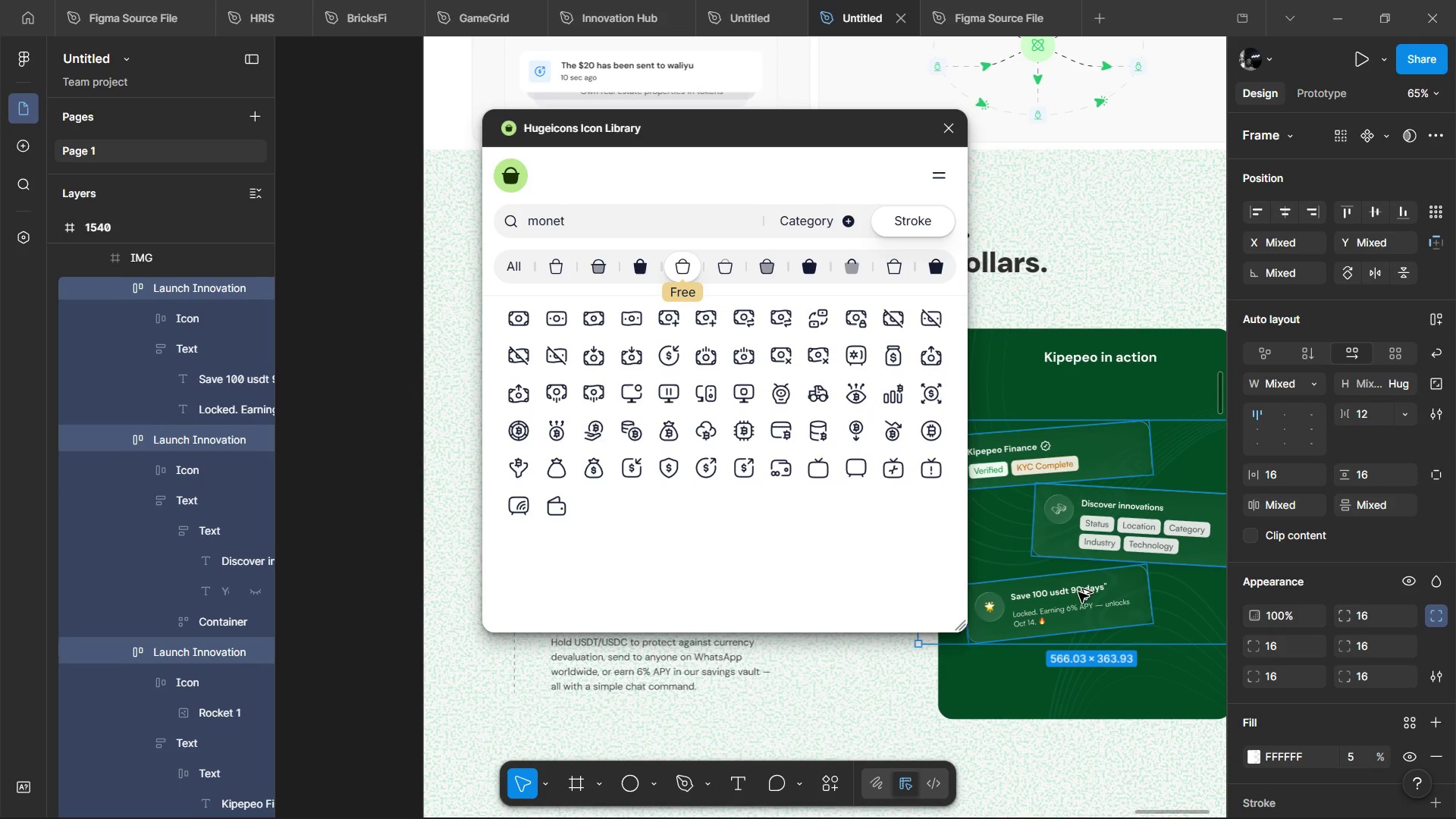 
key(Alt+Tab)
 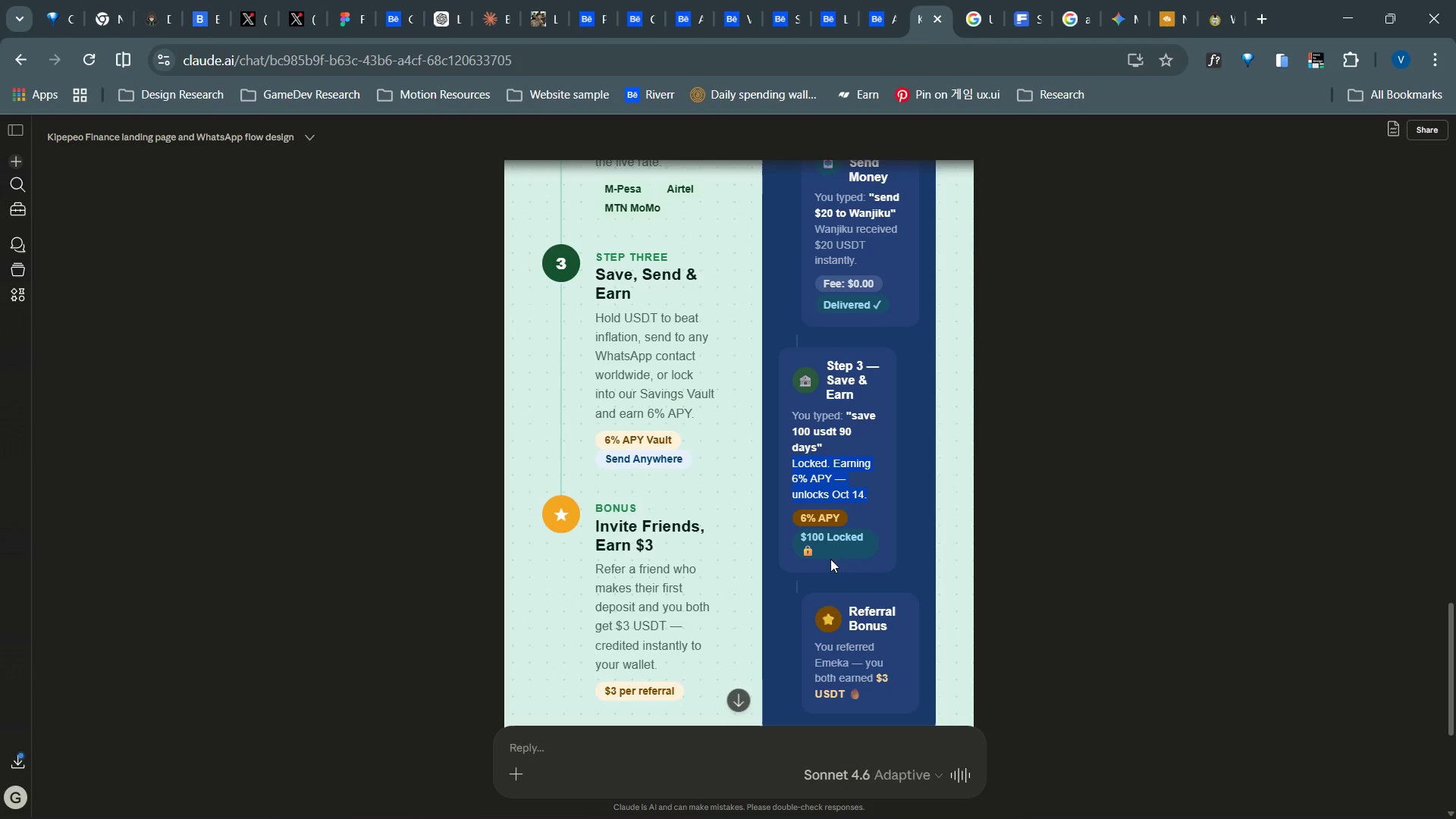 
scroll: coordinate [825, 501], scroll_direction: down, amount: 4.0
 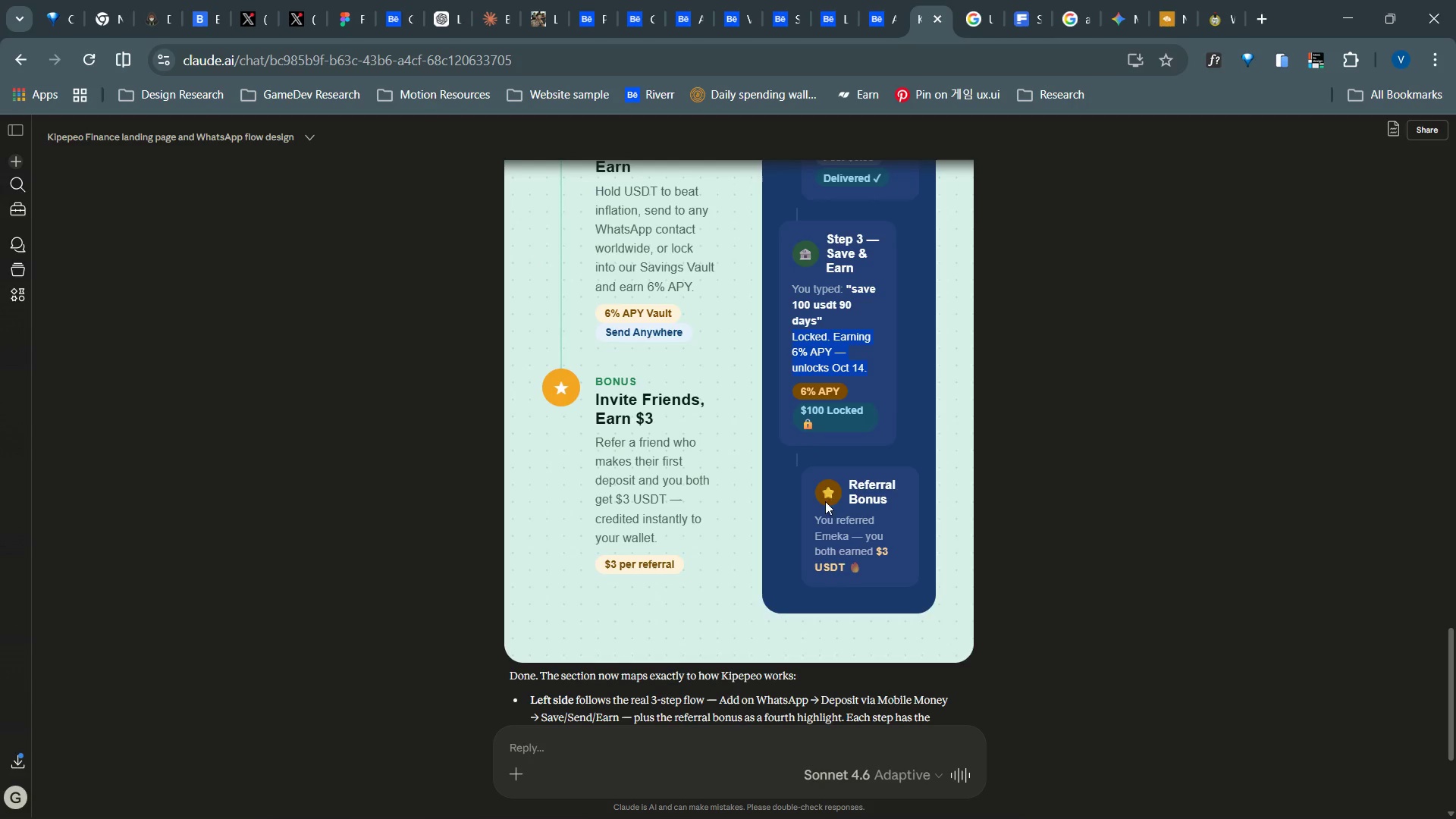 
scroll: coordinate [846, 539], scroll_direction: up, amount: 7.0
 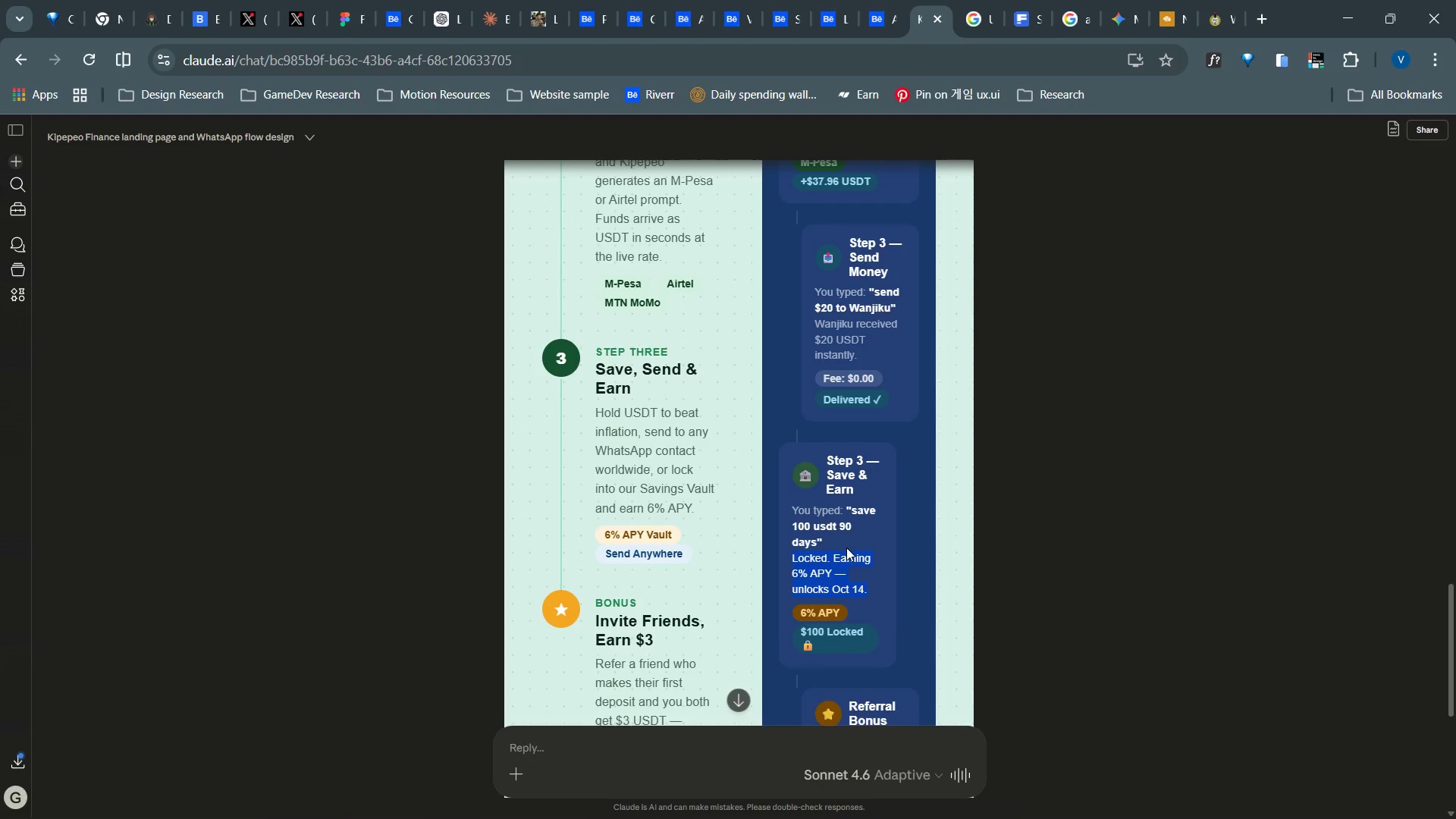 
hold_key(key=AltLeft, duration=1.51)
 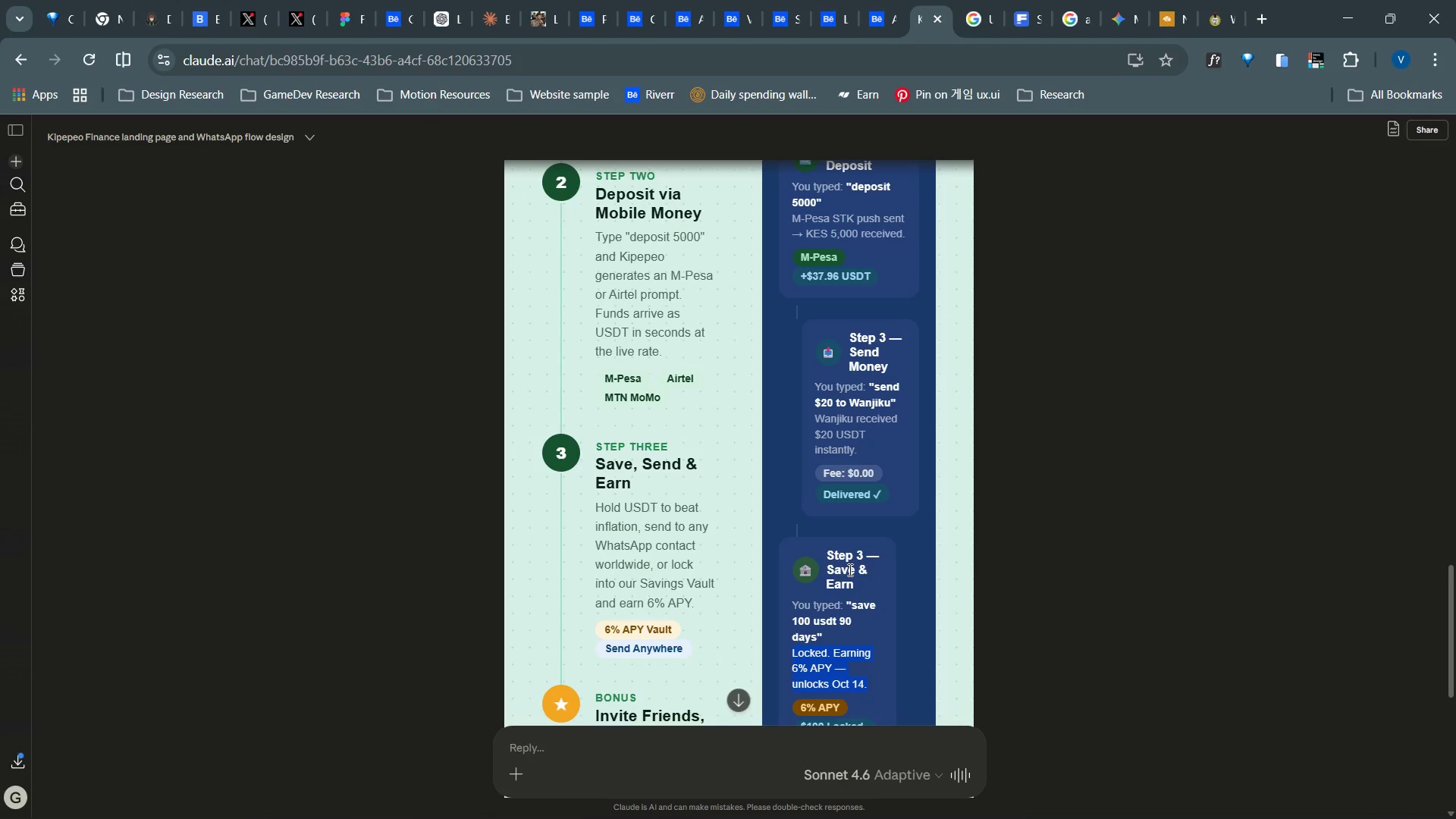 
scroll: coordinate [847, 552], scroll_direction: up, amount: 3.0
 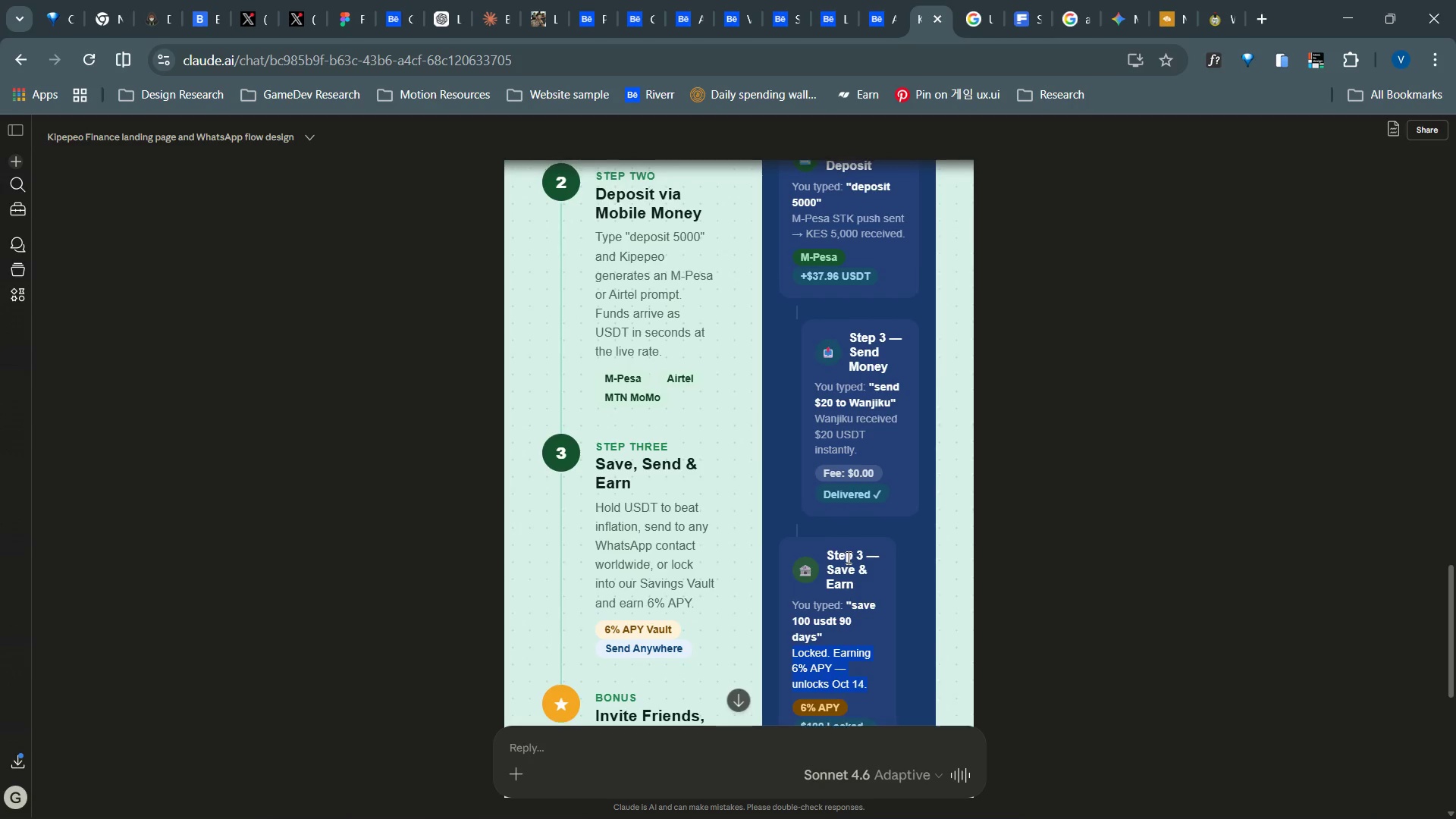 
hold_key(key=AltLeft, duration=1.5)
 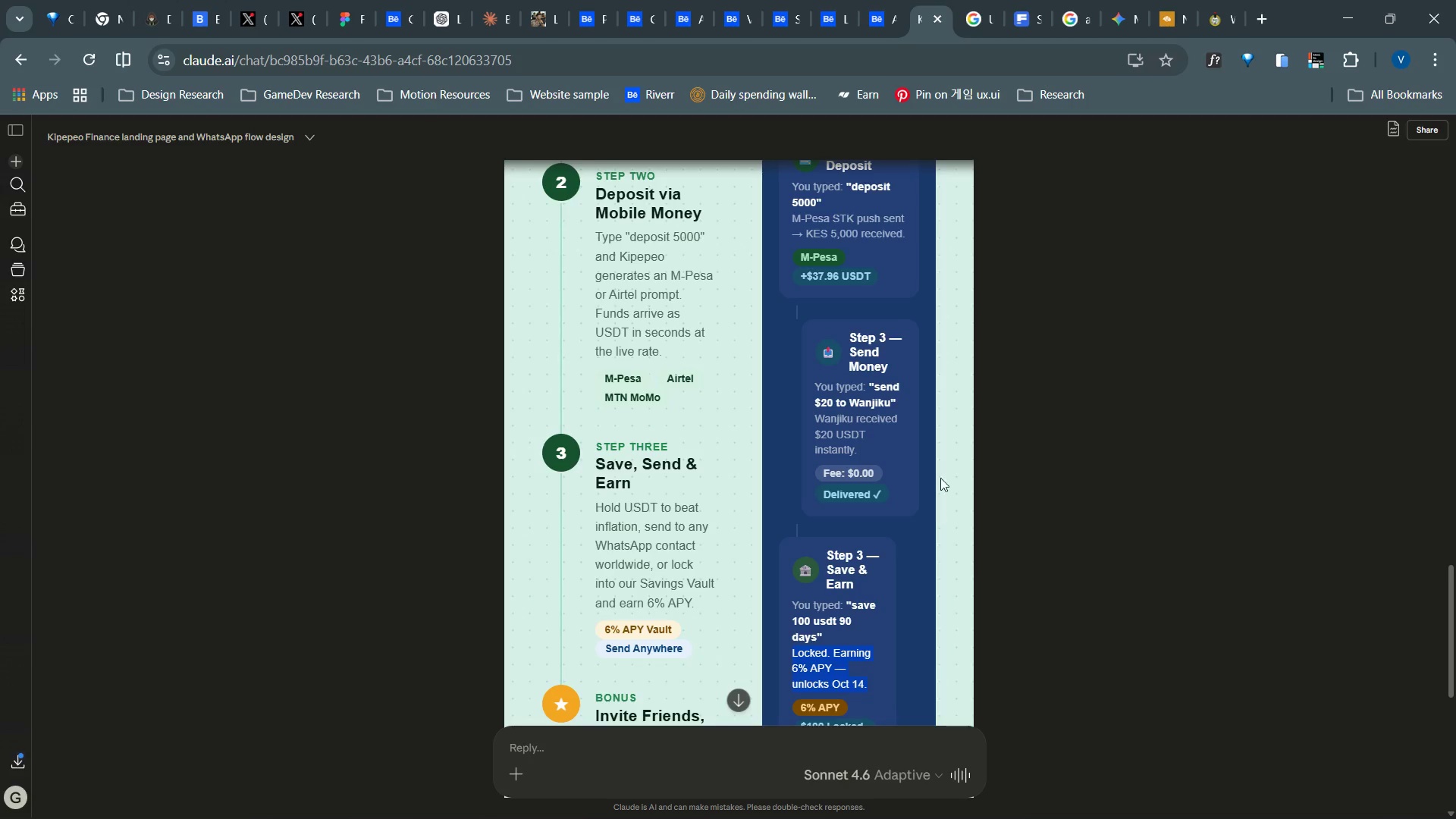 
hold_key(key=AltLeft, duration=0.52)
 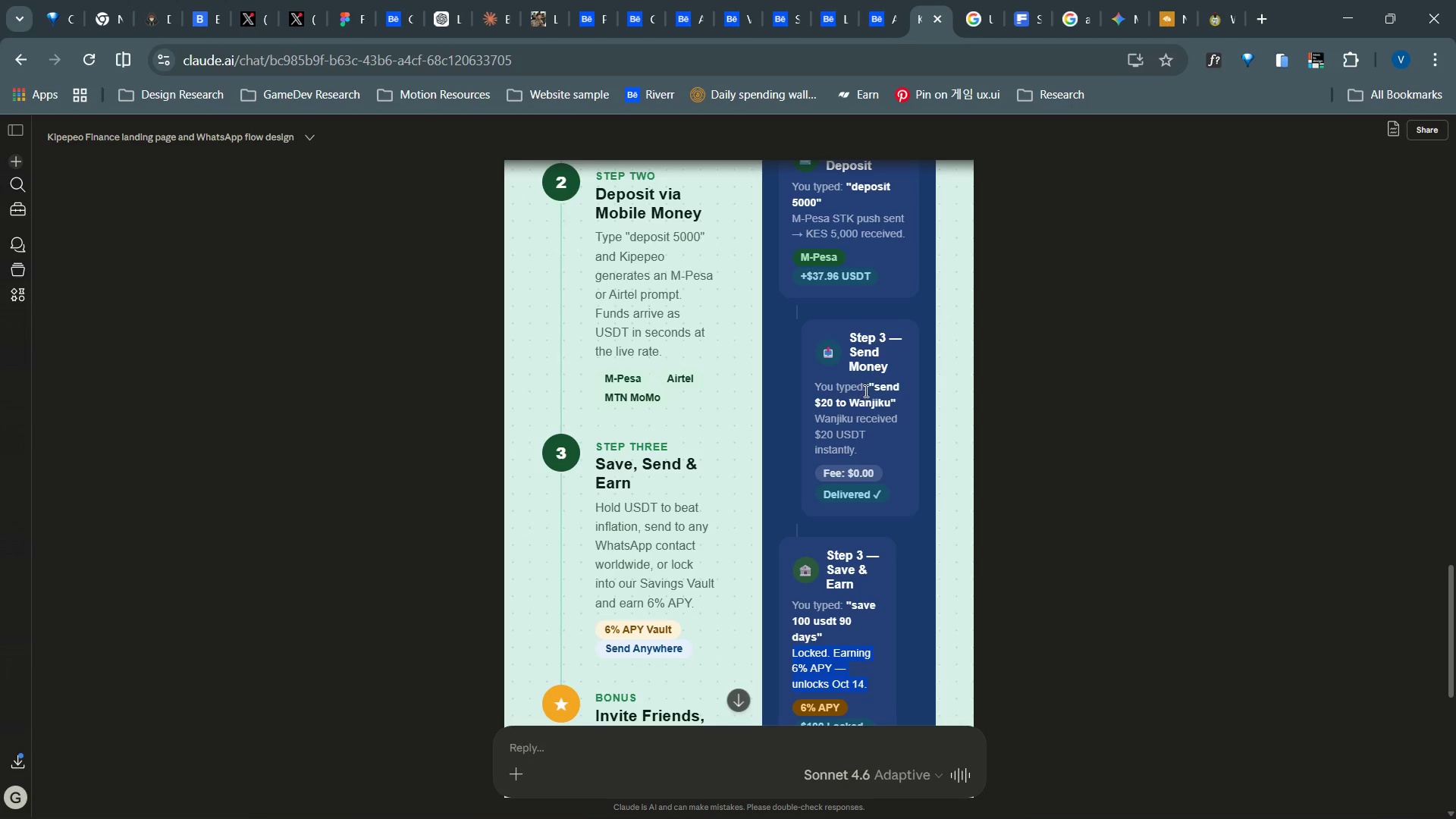 
hold_key(key=AltLeft, duration=10.84)
left_click_drag(start_coordinate=[873, 386], to_coordinate=[890, 411])
 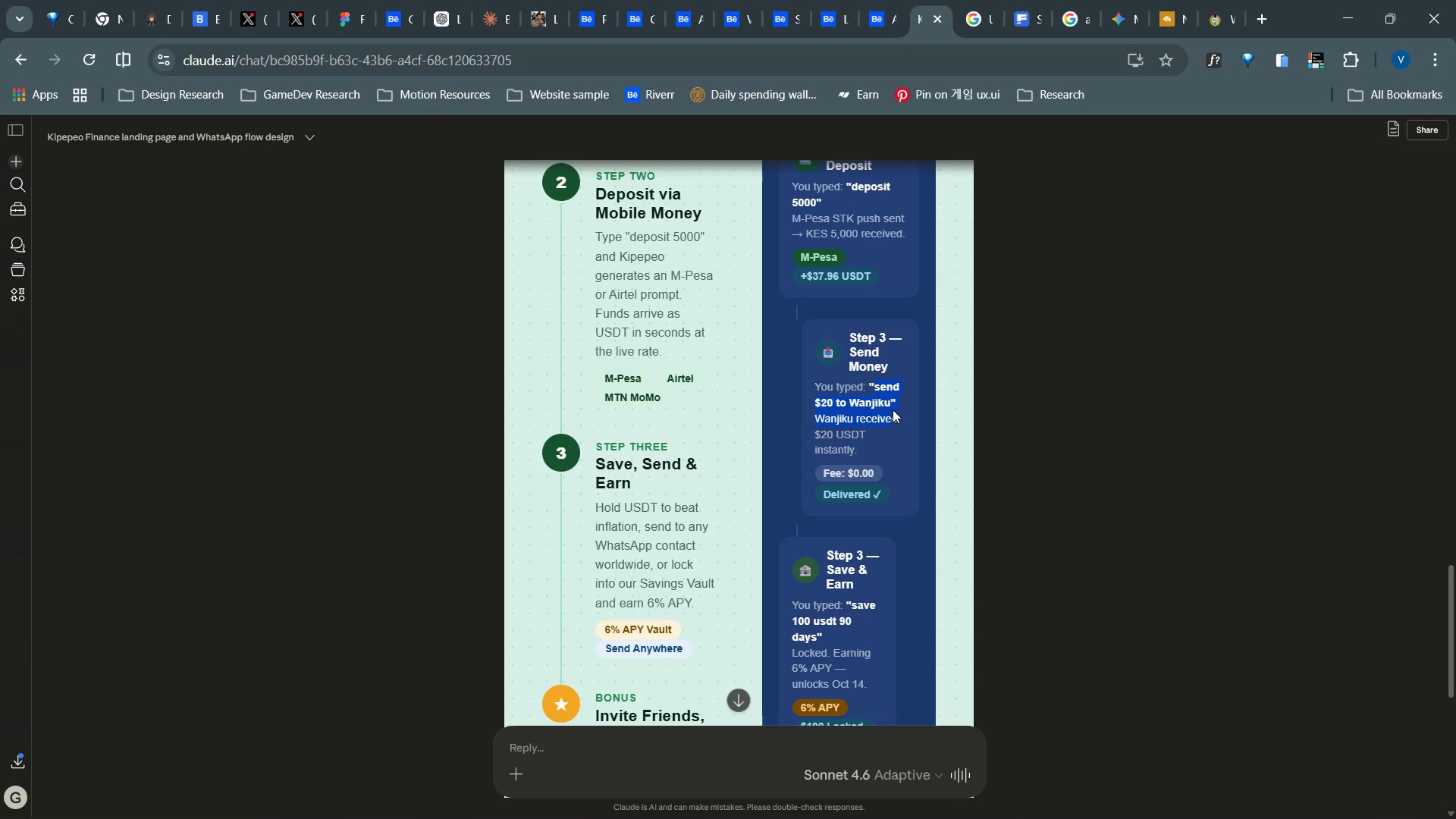 
left_click_drag(start_coordinate=[893, 410], to_coordinate=[880, 379])
 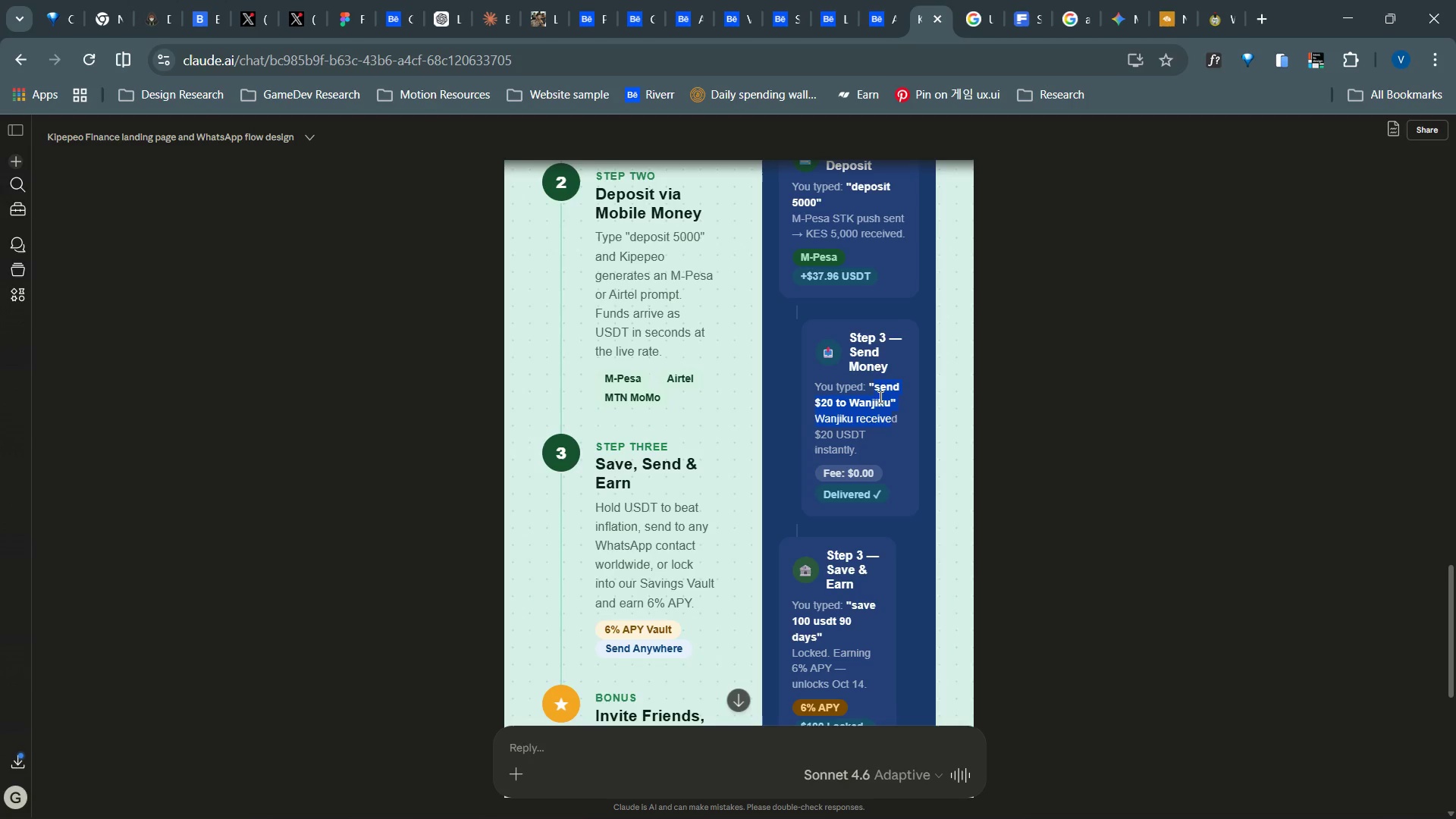 
hold_key(key=ControlLeft, duration=0.47)
 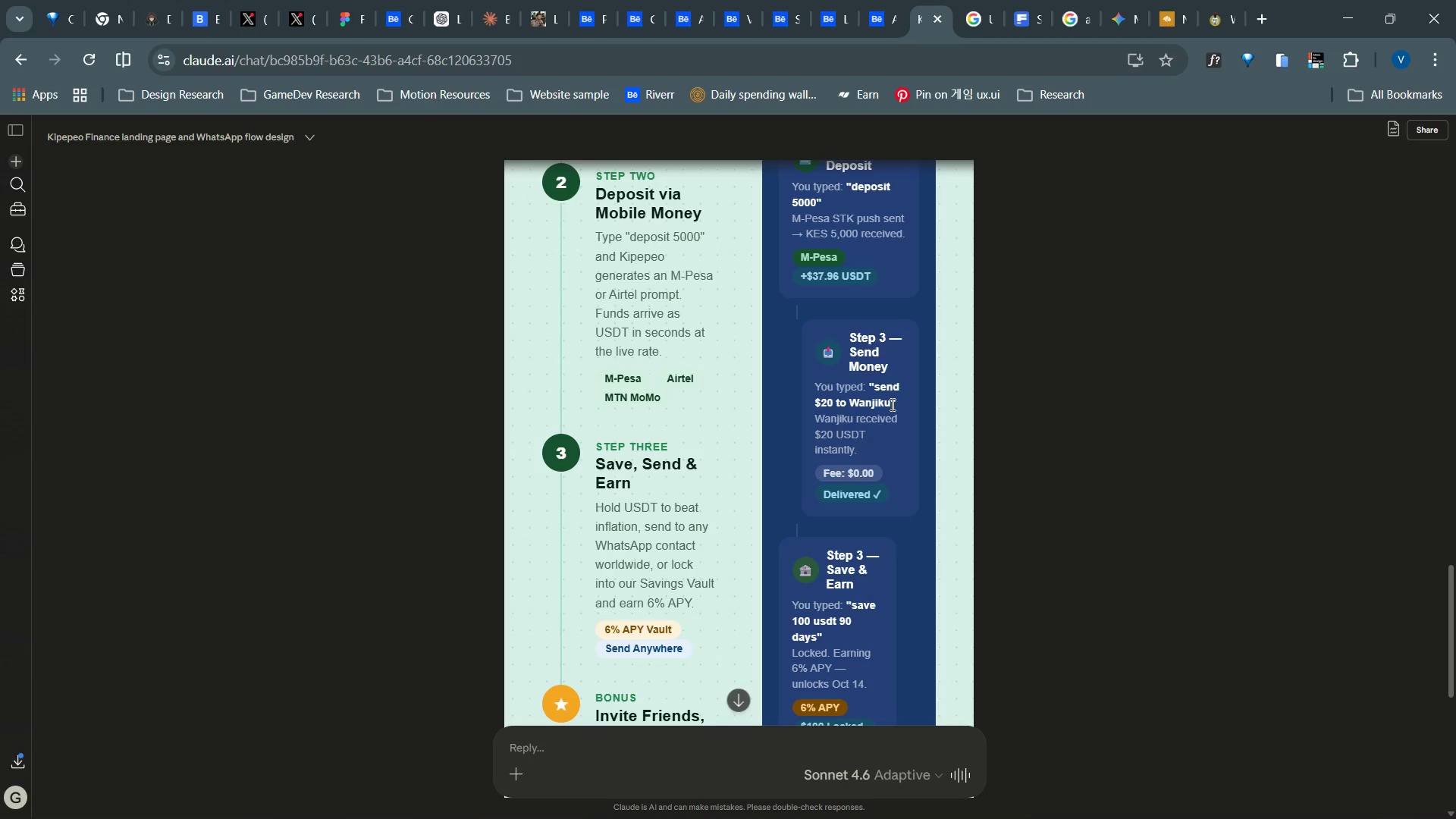 
left_click_drag(start_coordinate=[891, 404], to_coordinate=[875, 382])
 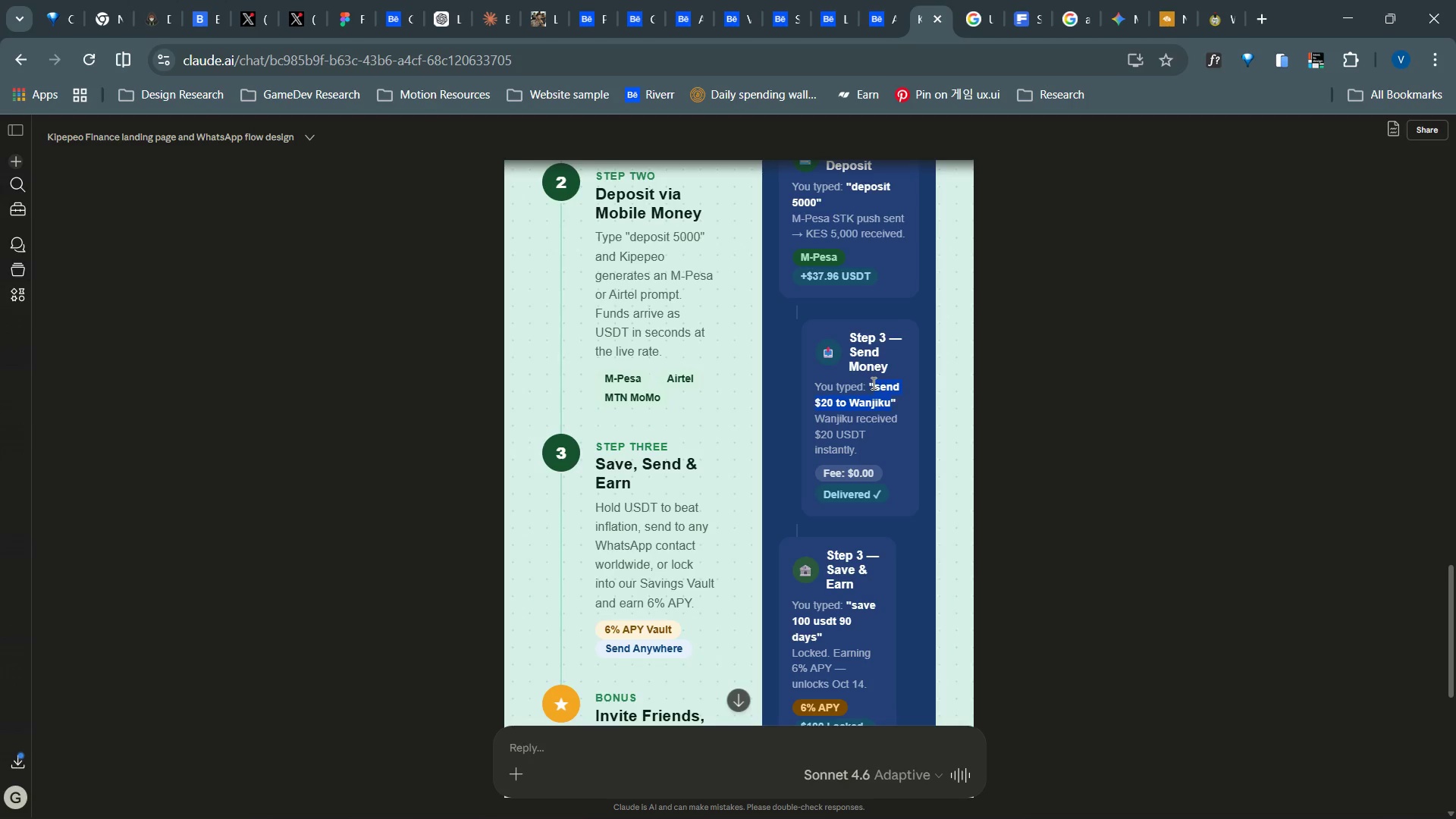 
key(Control+C)
 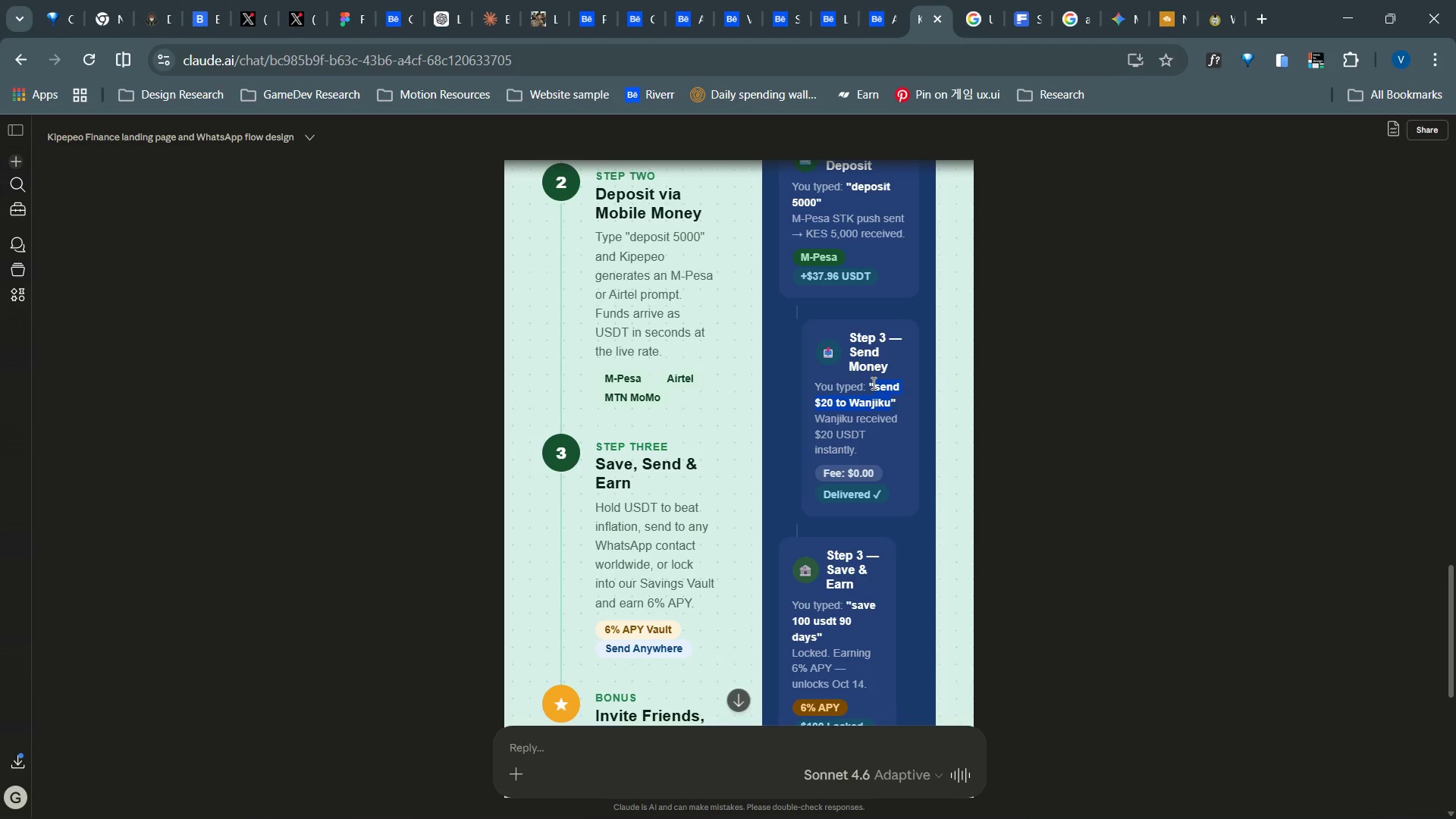 
key(Control+C)
 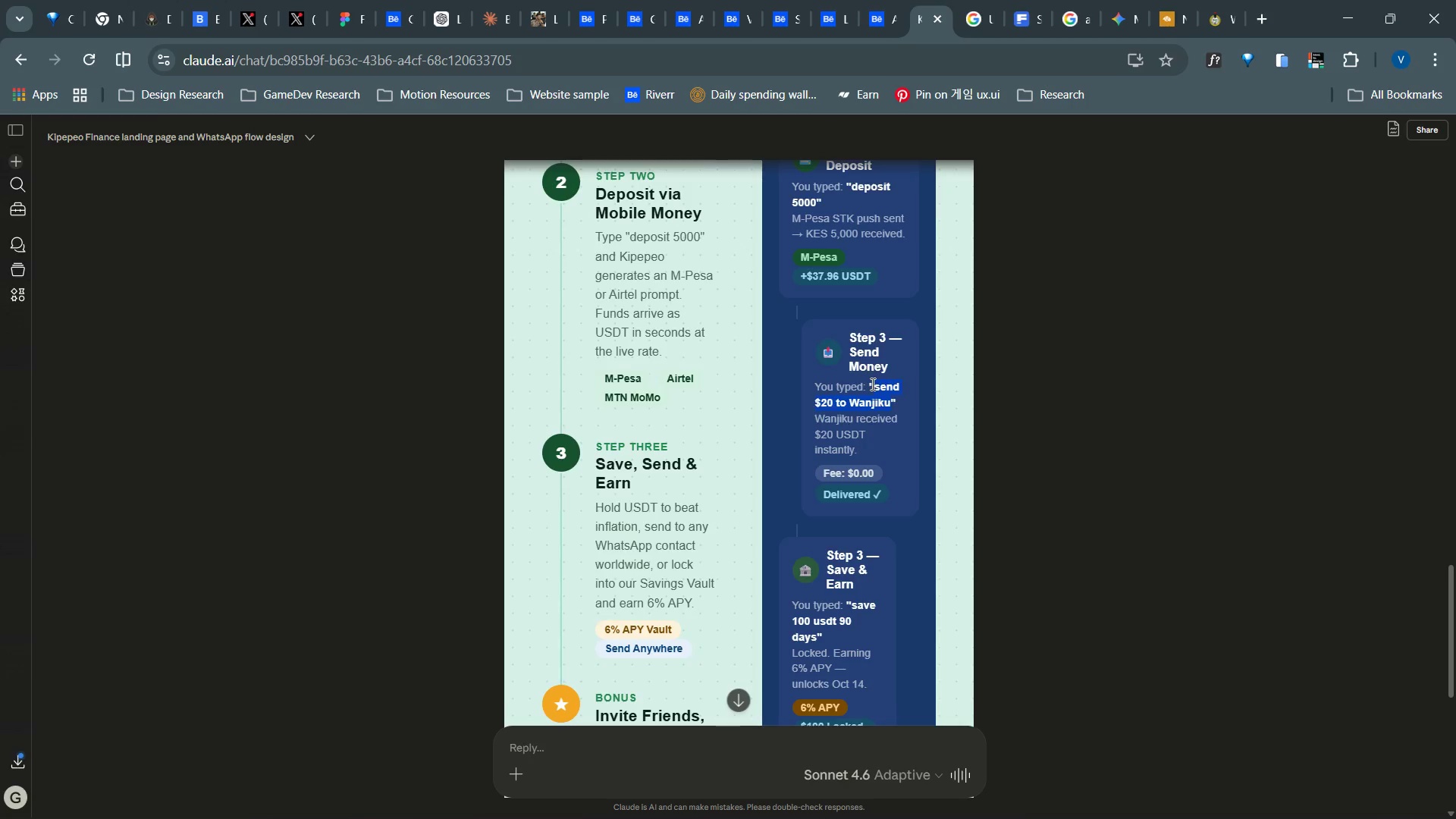 
key(Alt+Tab)
 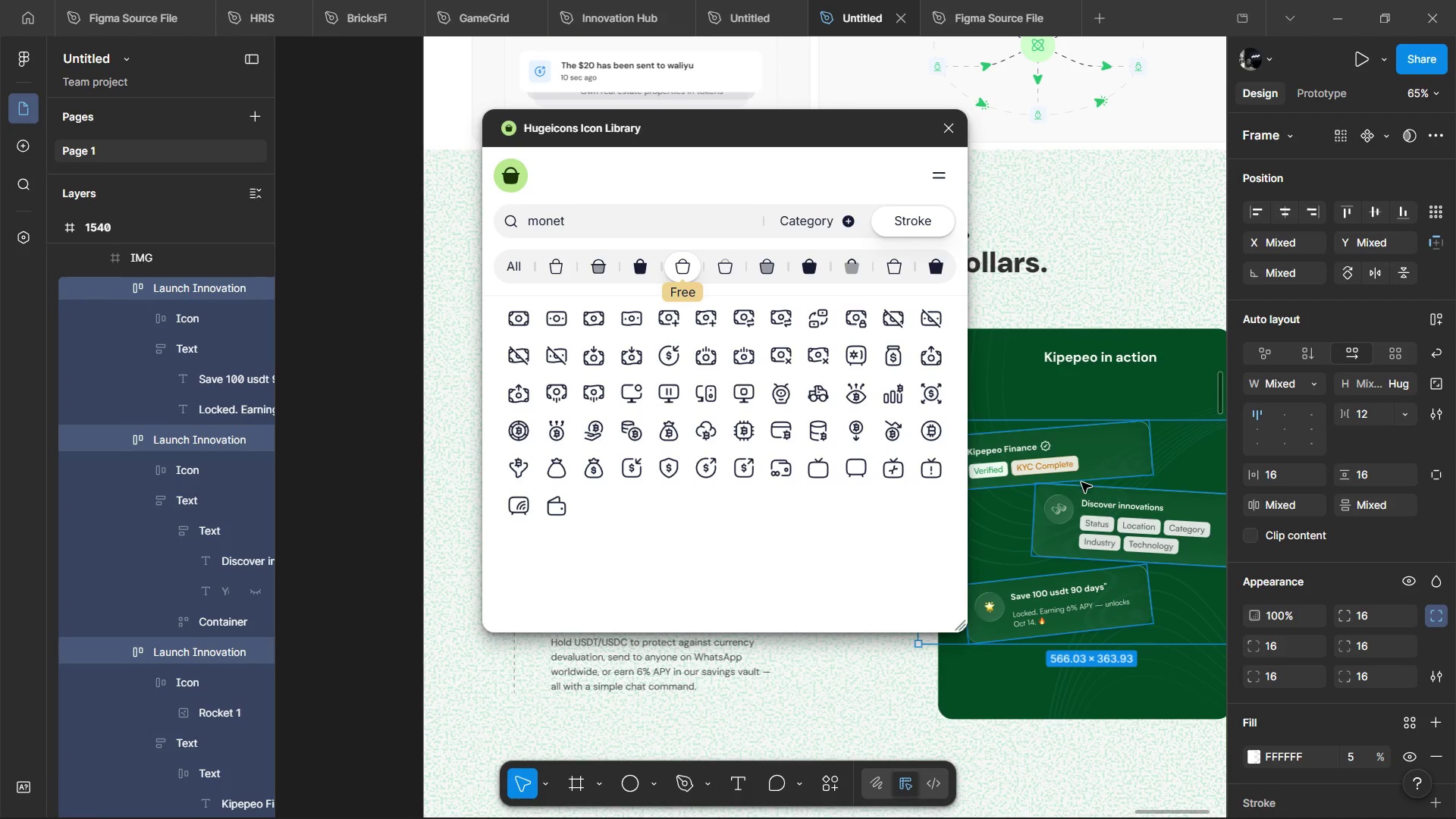 
hold_key(key=ControlLeft, duration=0.94)
double_click([1106, 504])
 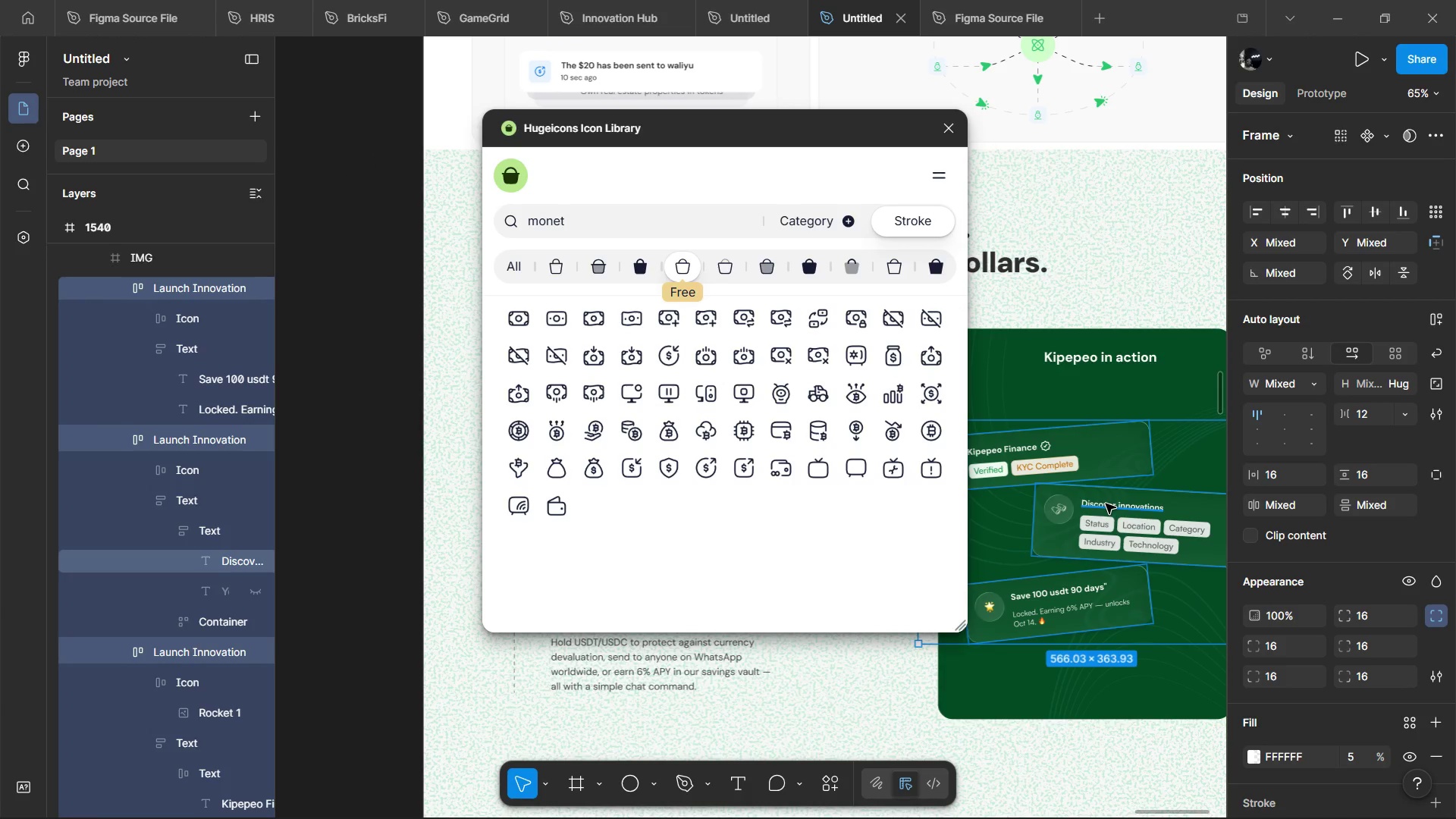 
triple_click([1106, 504])
 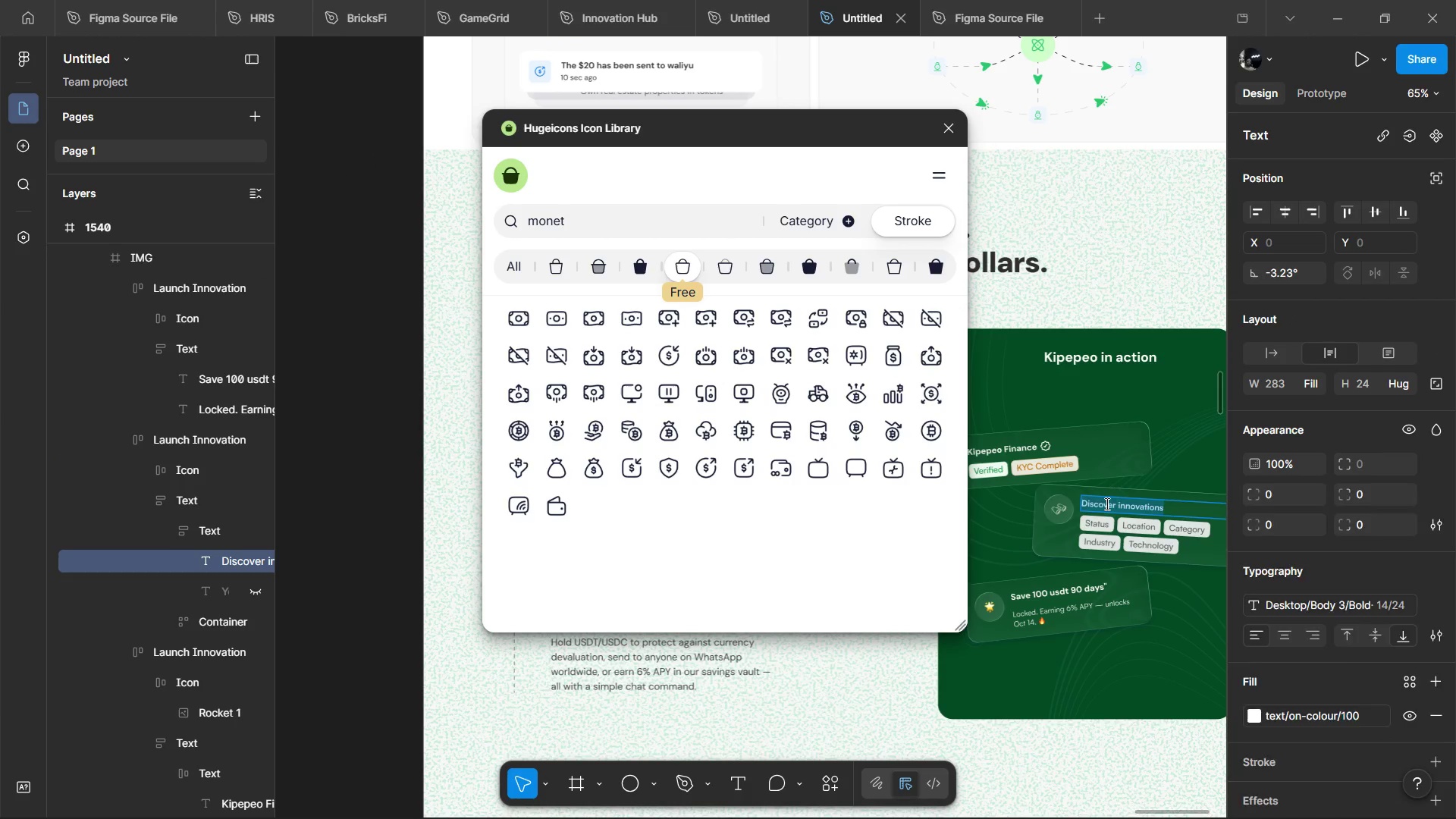 
left_click([1106, 504])
 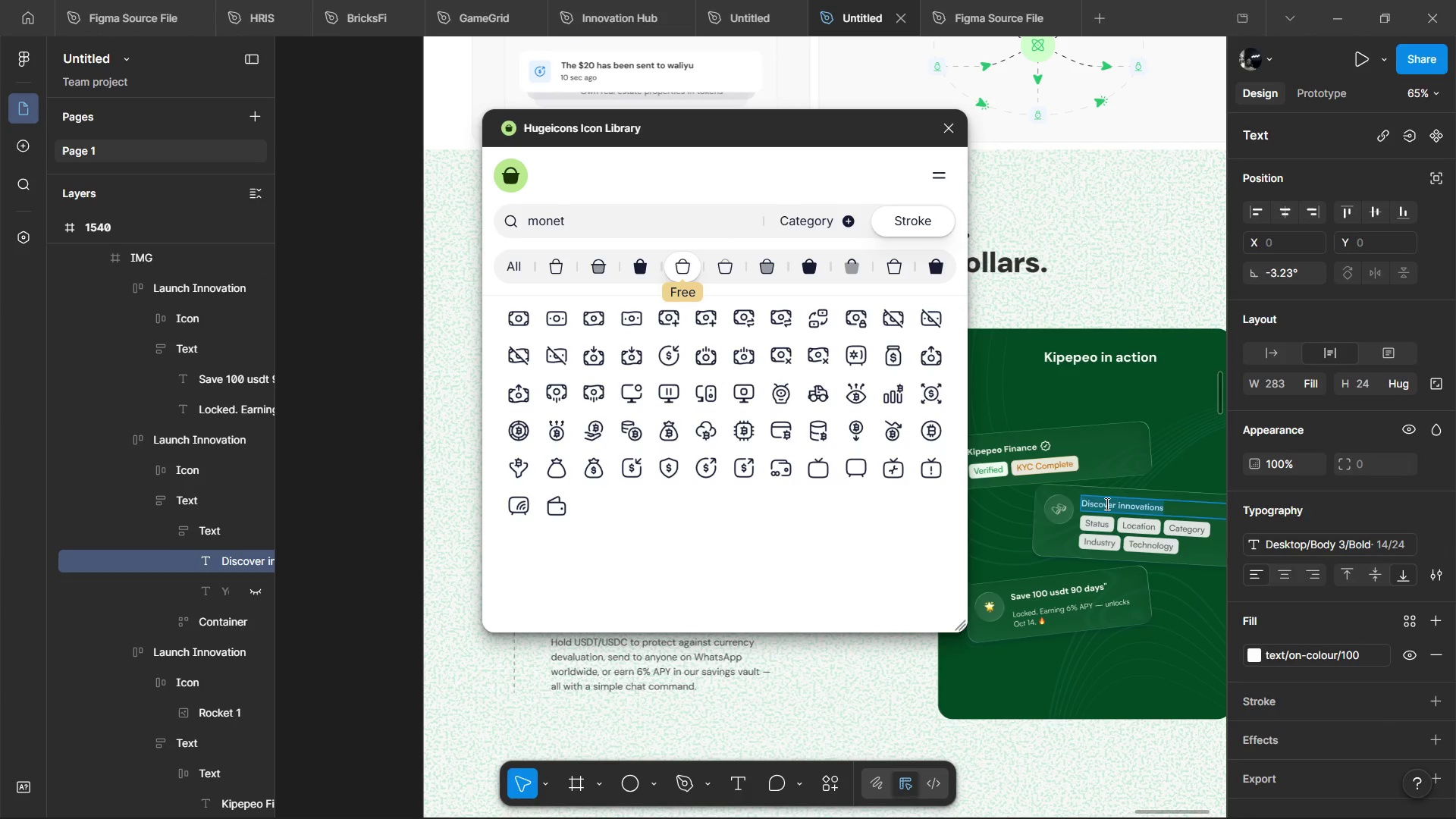 
key(Control+V)
 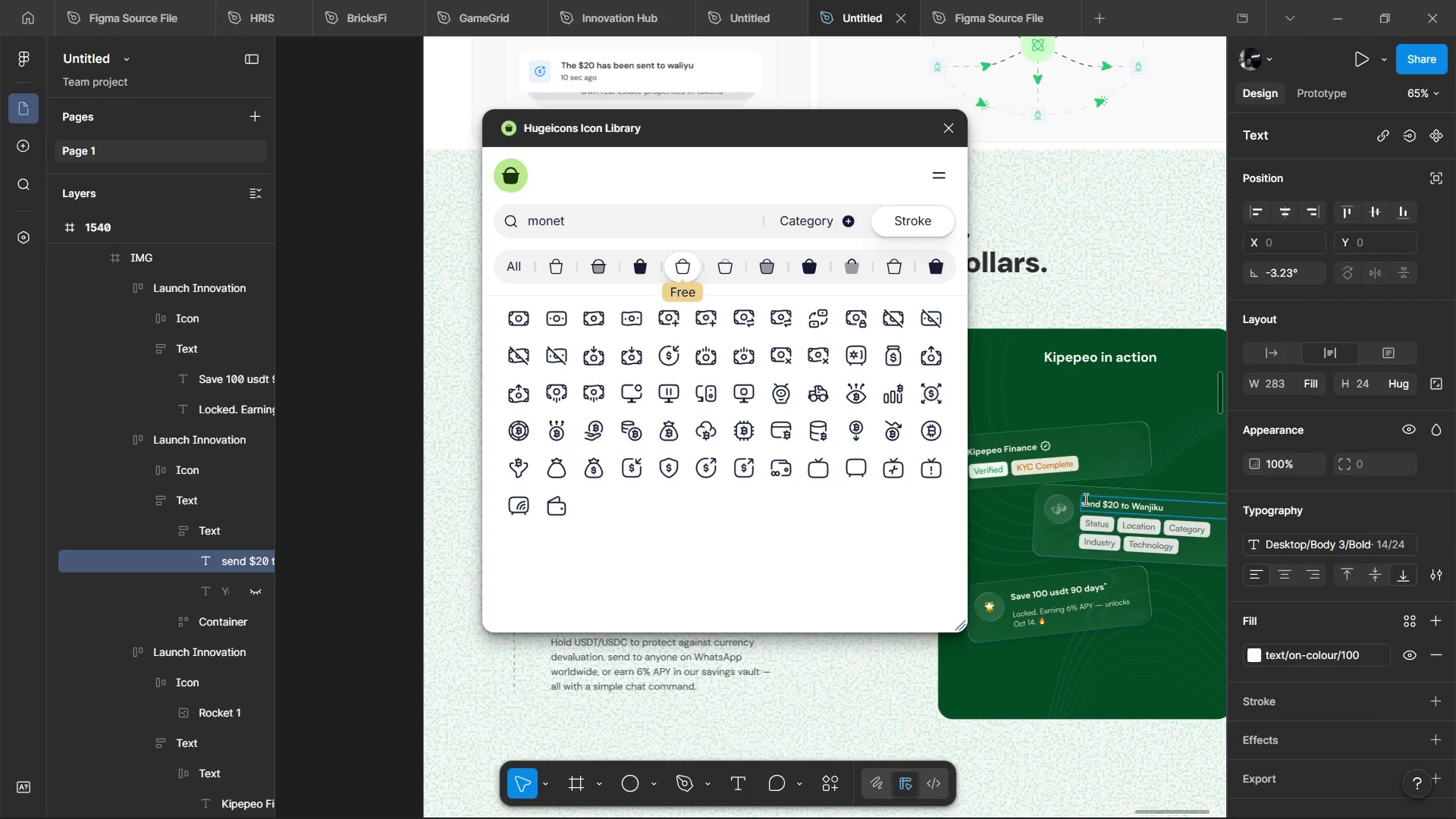 
left_click([1084, 497])
 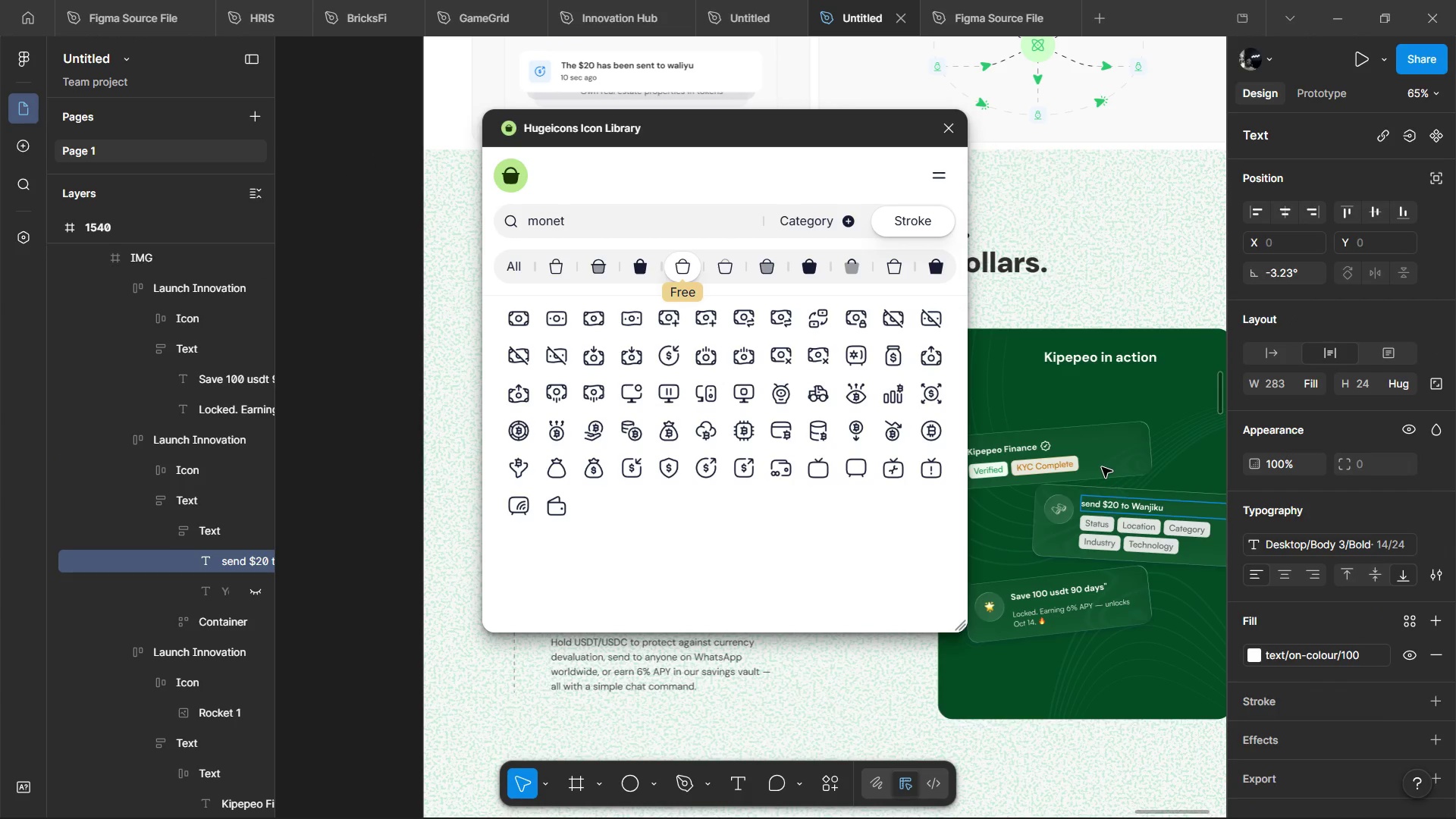 
key(Backspace)
 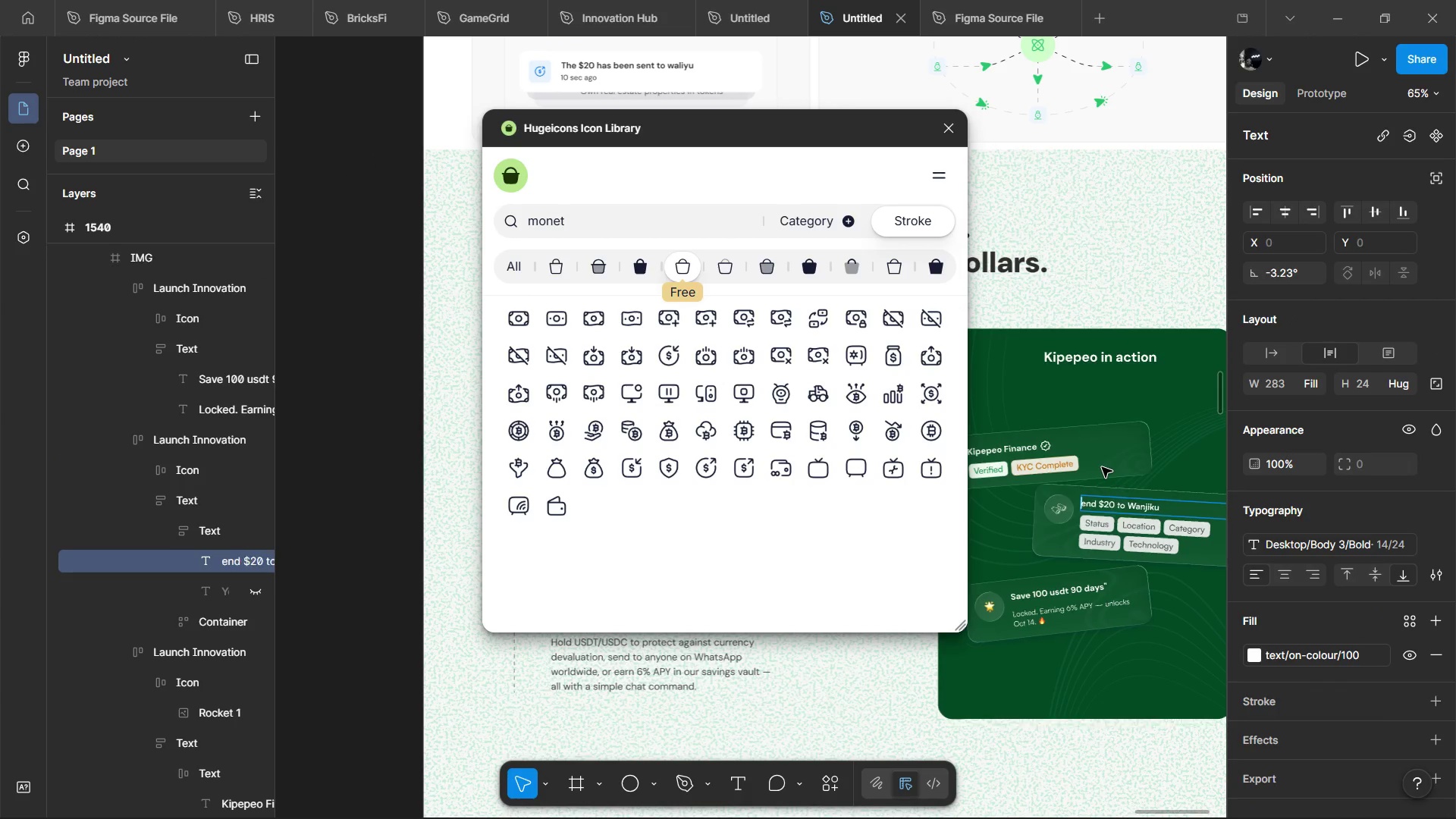 
key(Shift+S)
 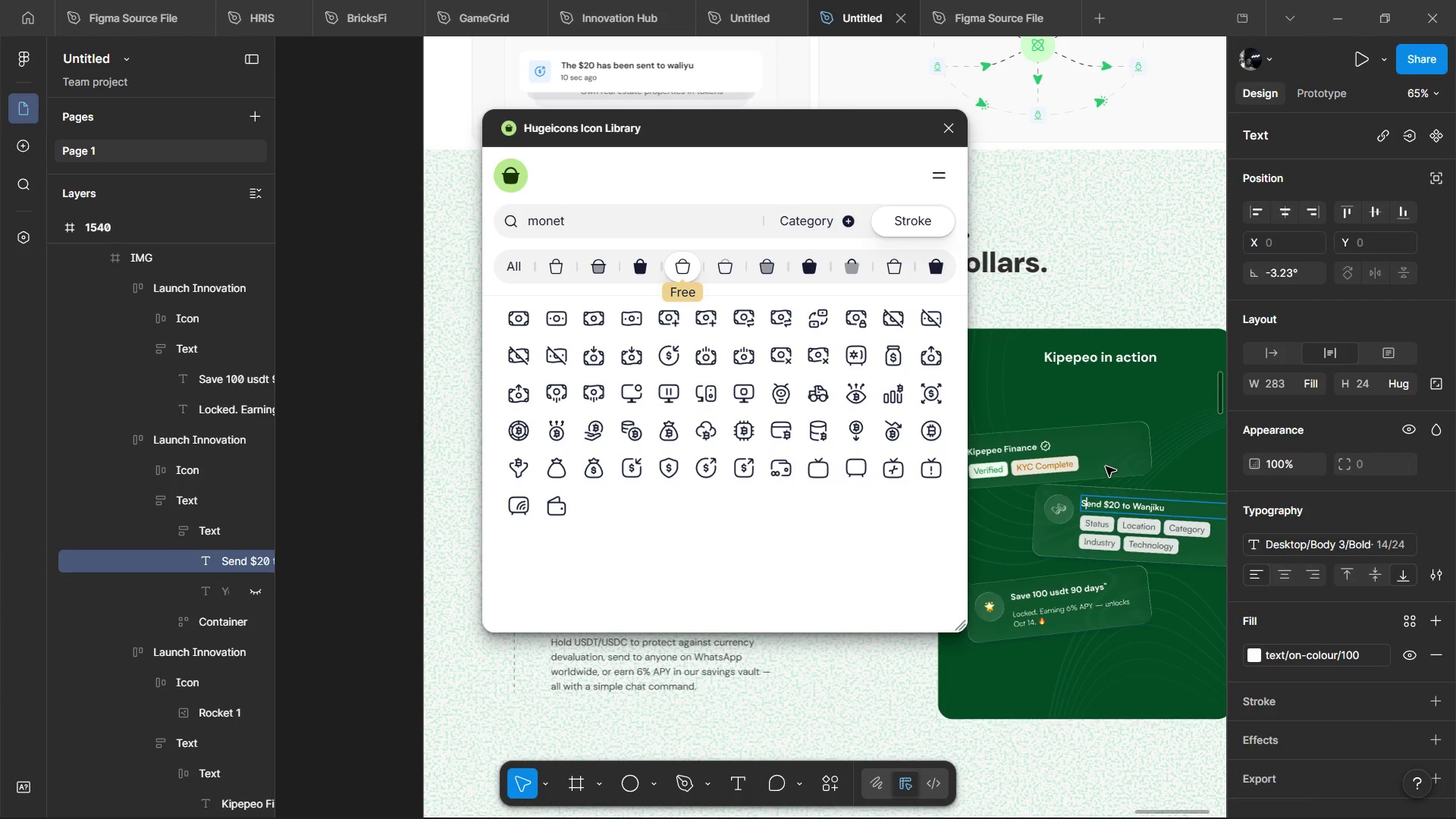 
key(Control+ControlLeft)
 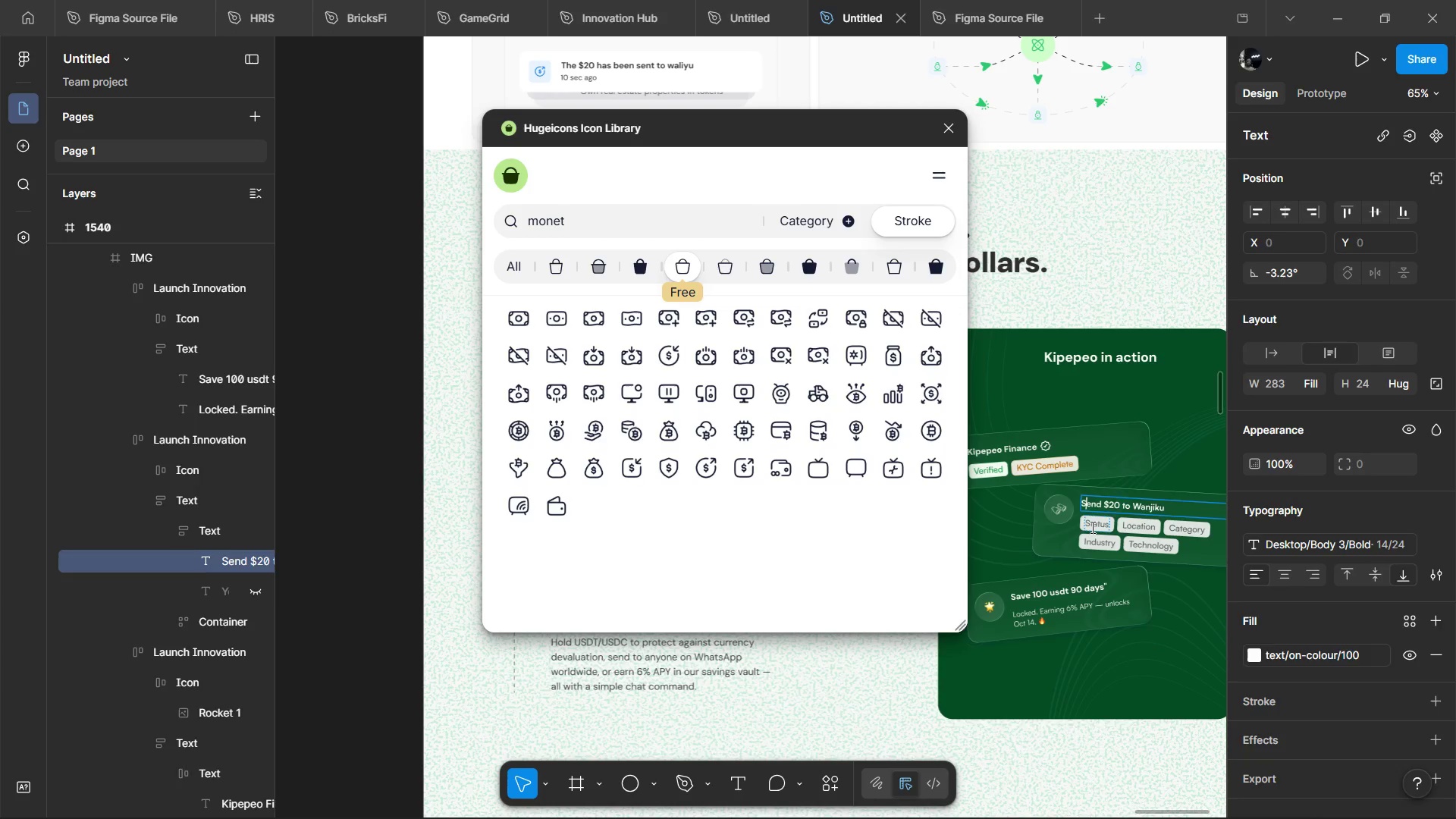 
double_click([1091, 527])
 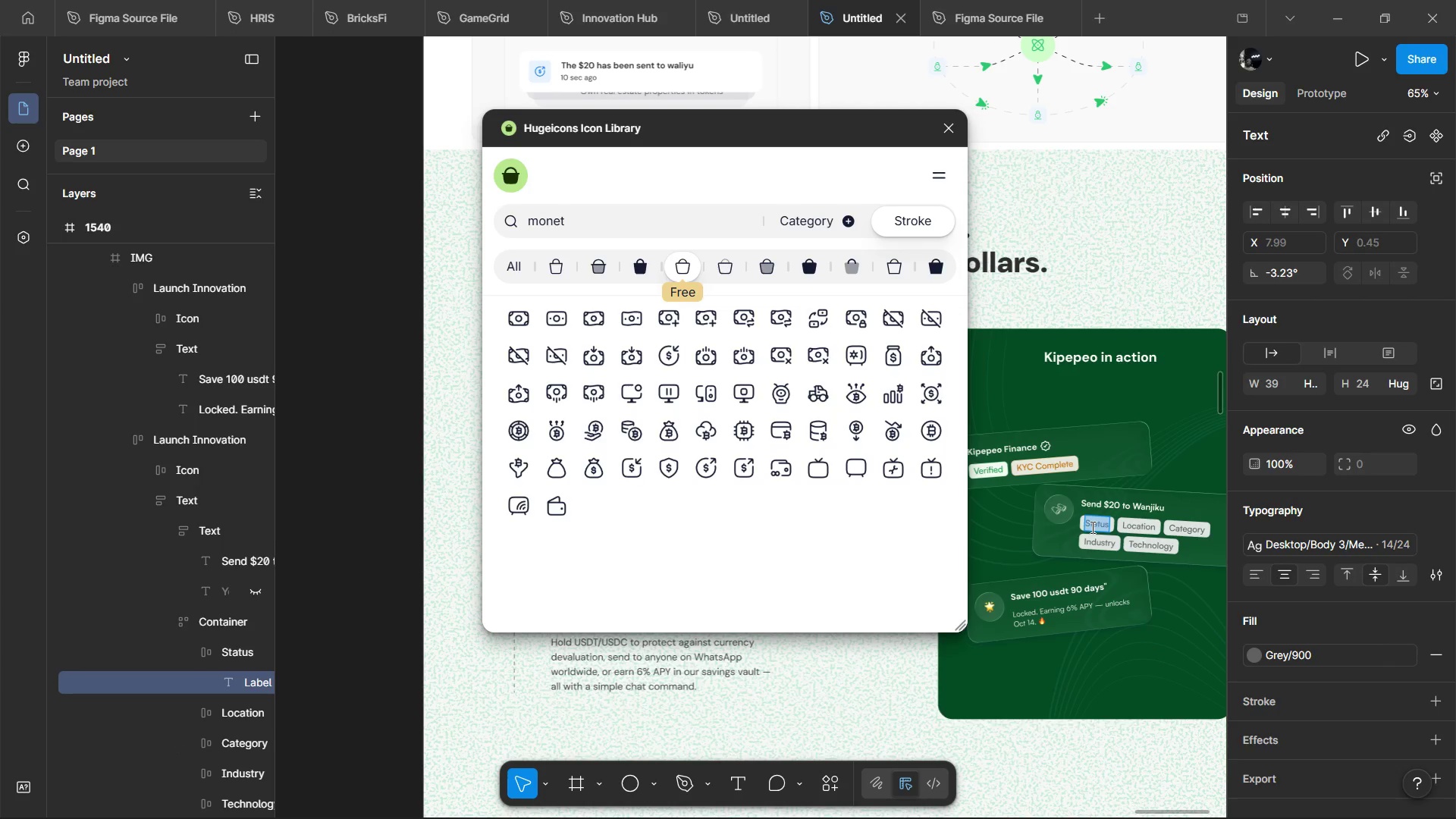 
type(Fast)
 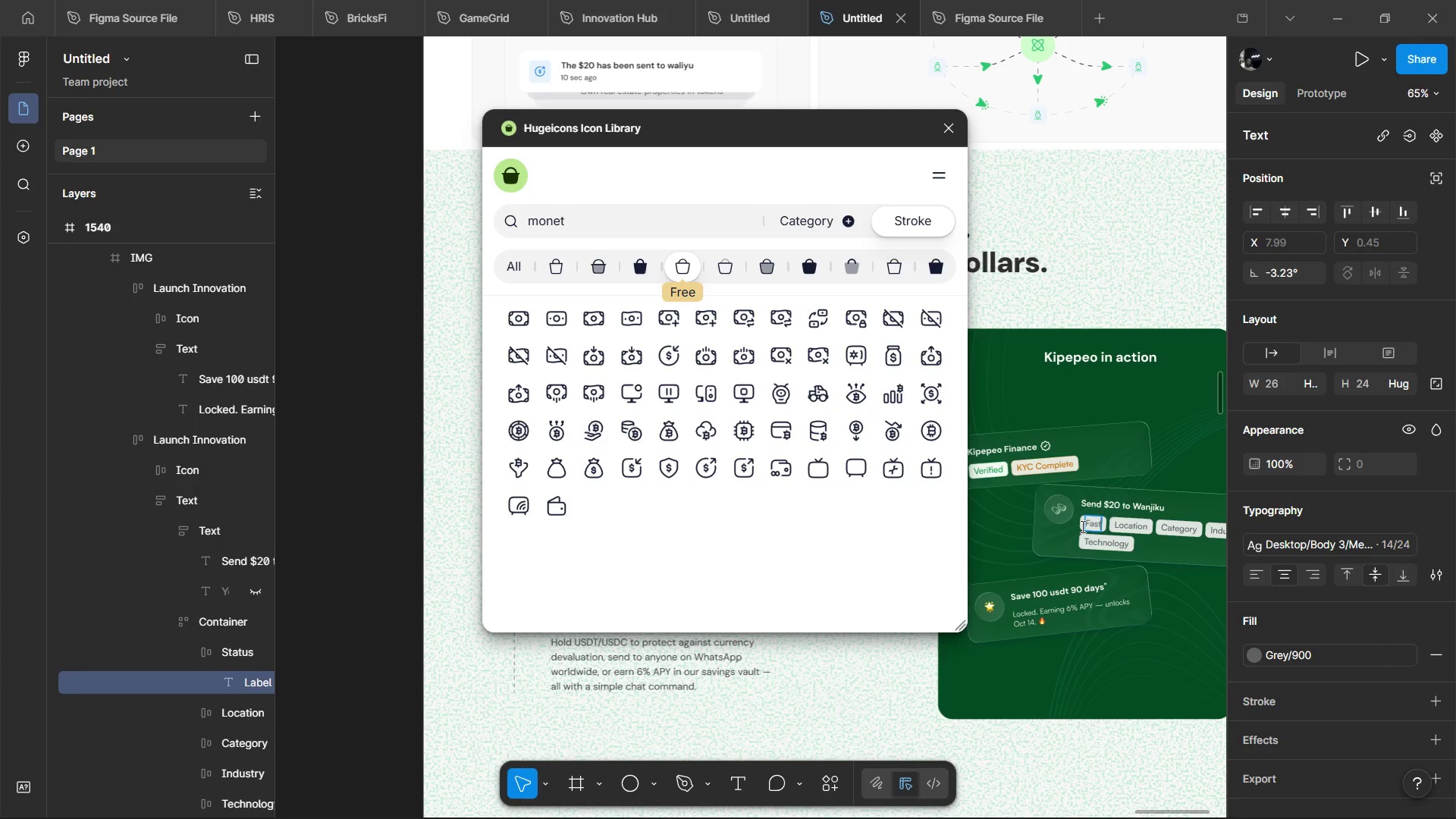 
hold_key(key=ControlLeft, duration=0.84)
scroll: coordinate [1156, 539], scroll_direction: up, amount: 3.0
 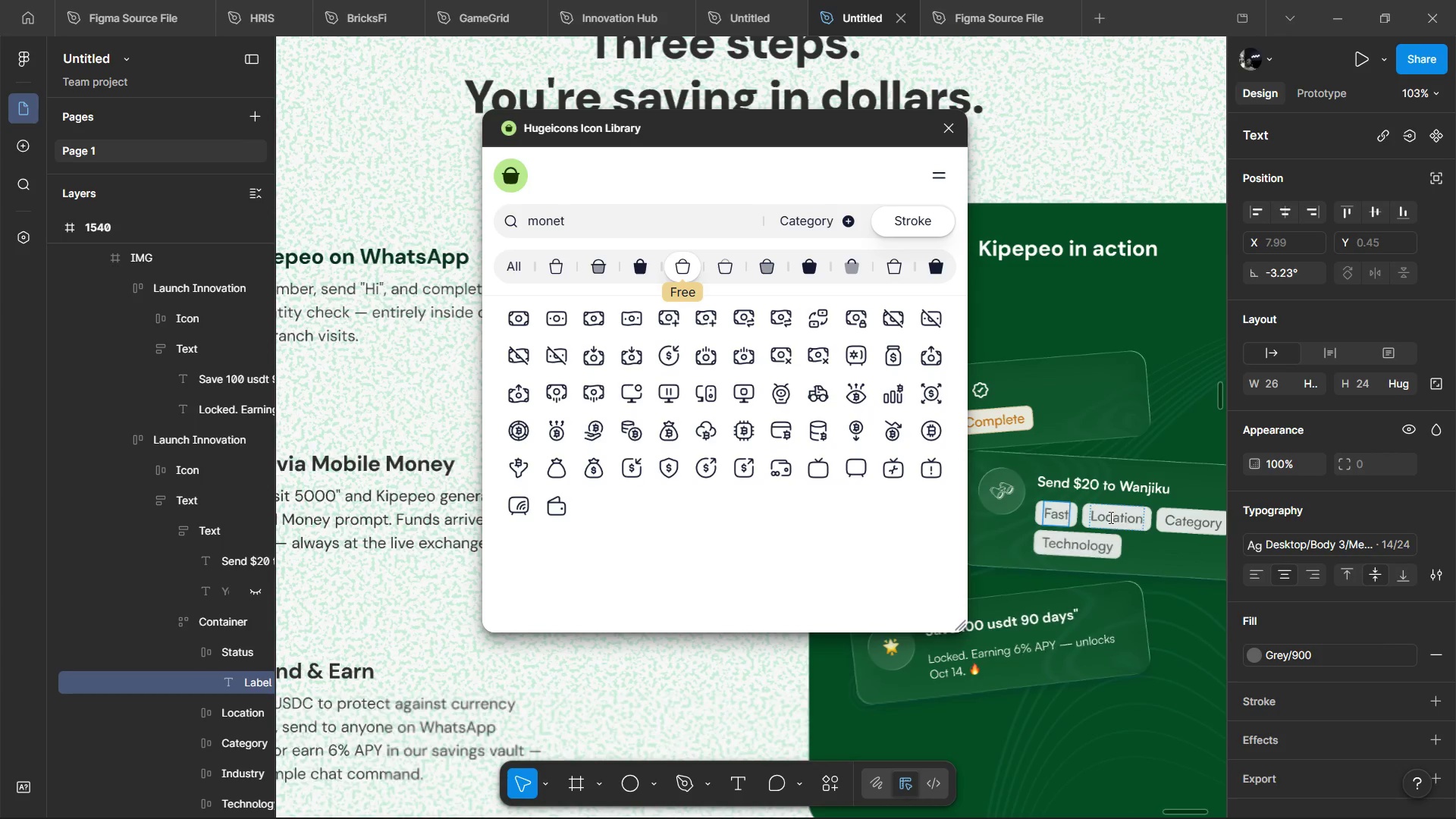 
double_click([1109, 517])
 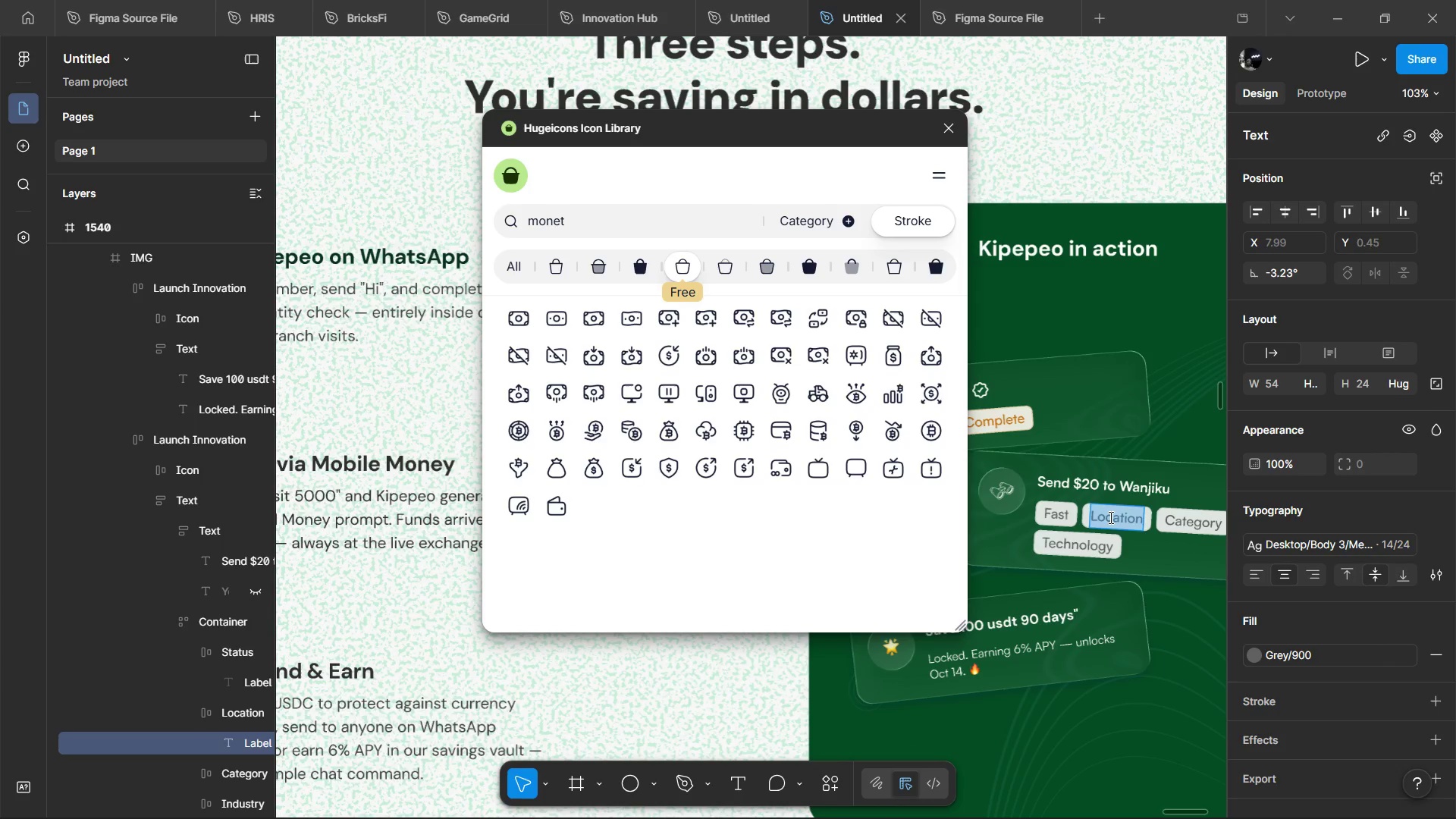 
type(Rei)
key(Backspace)
type(liable)
 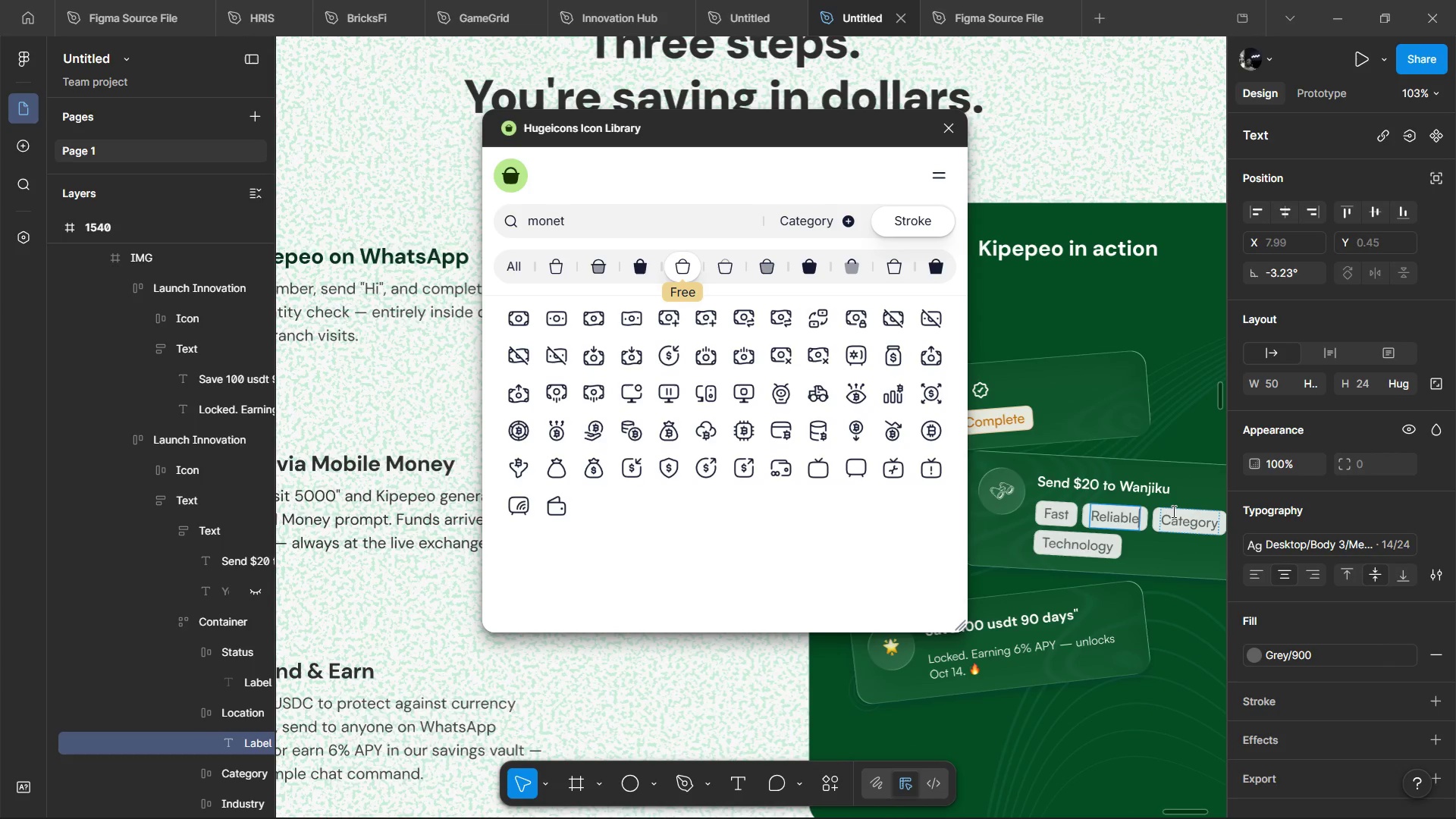 
double_click([1177, 520])
 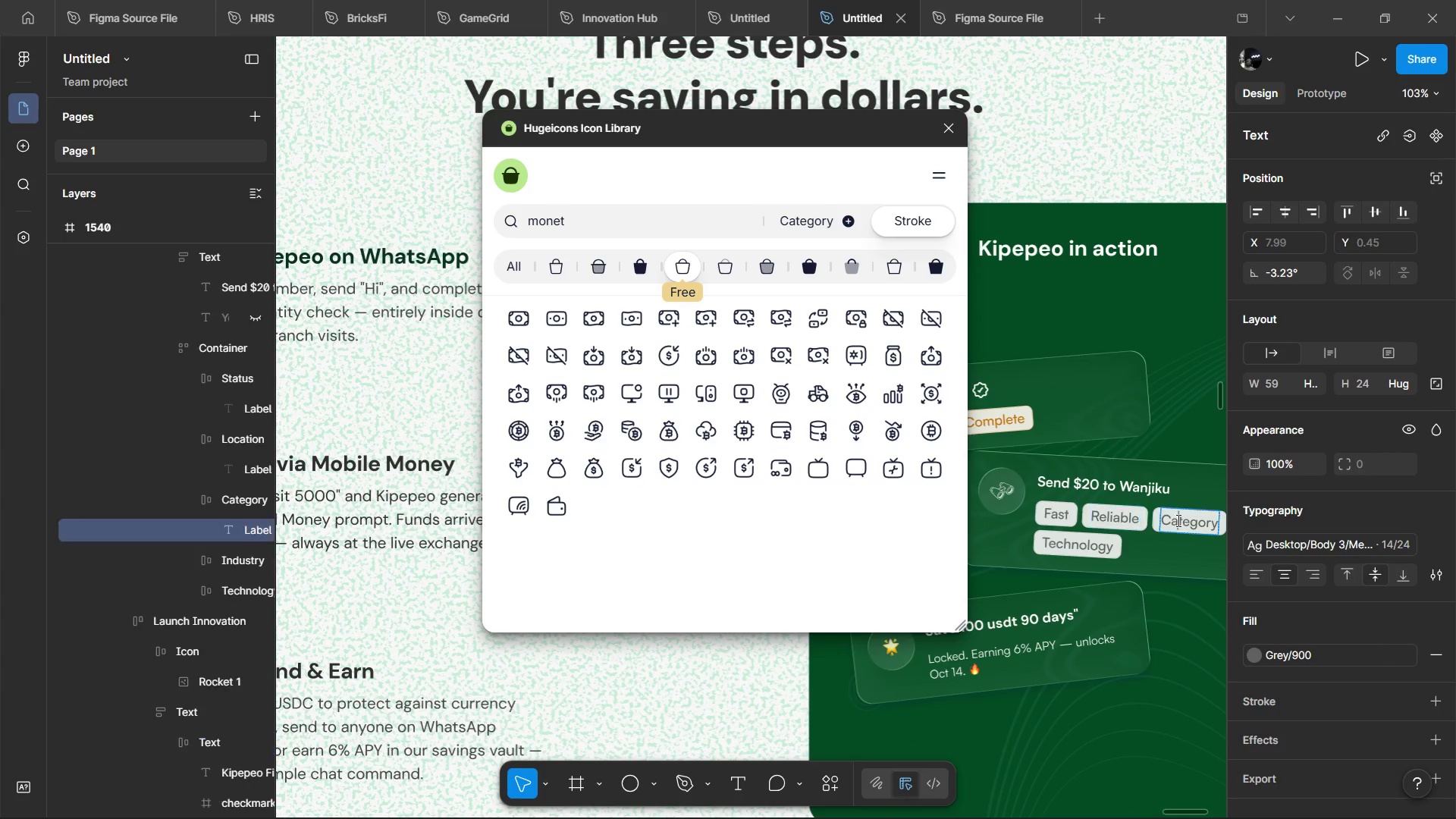 
triple_click([1177, 520])
 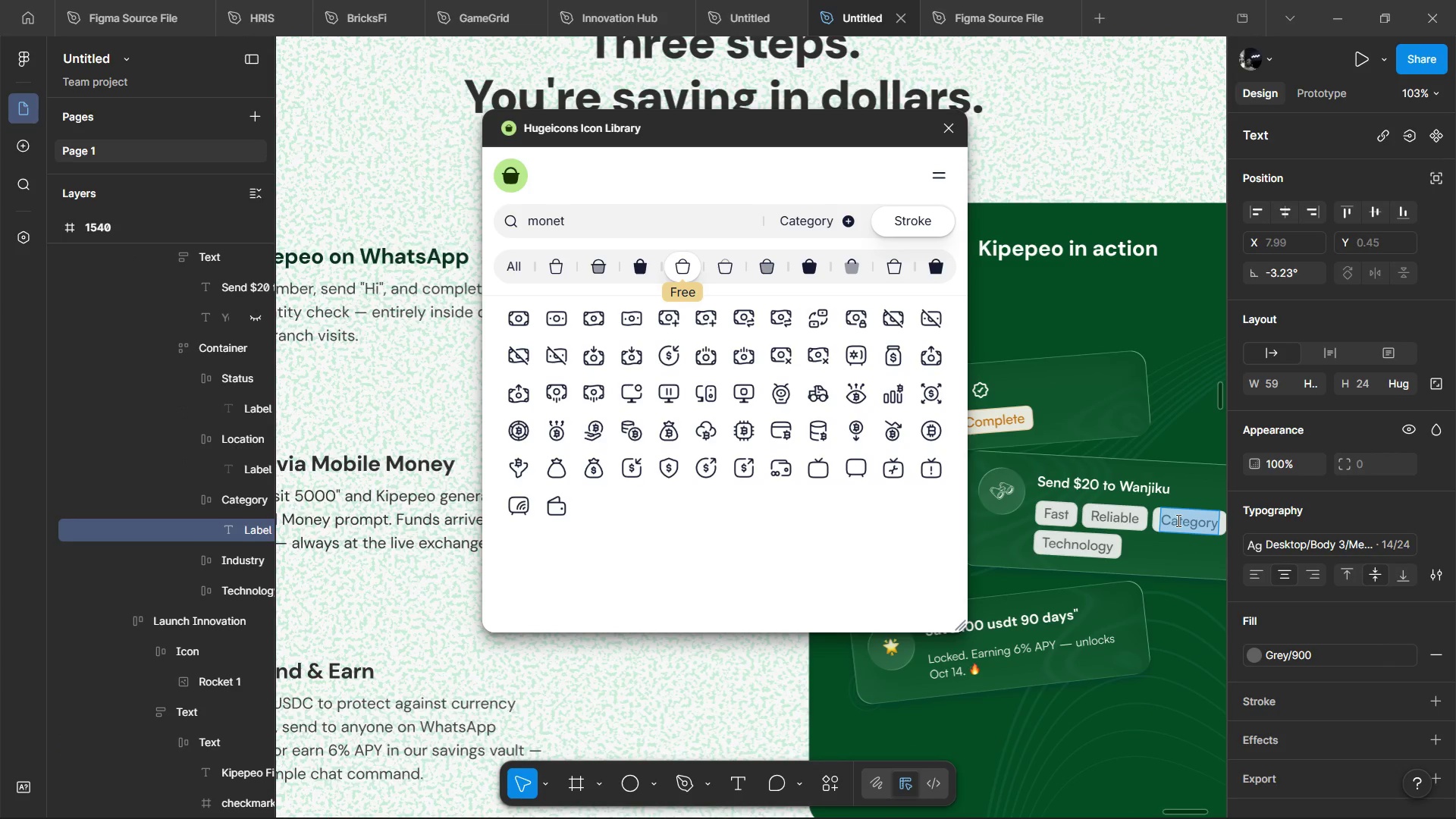 
type(Secured)
 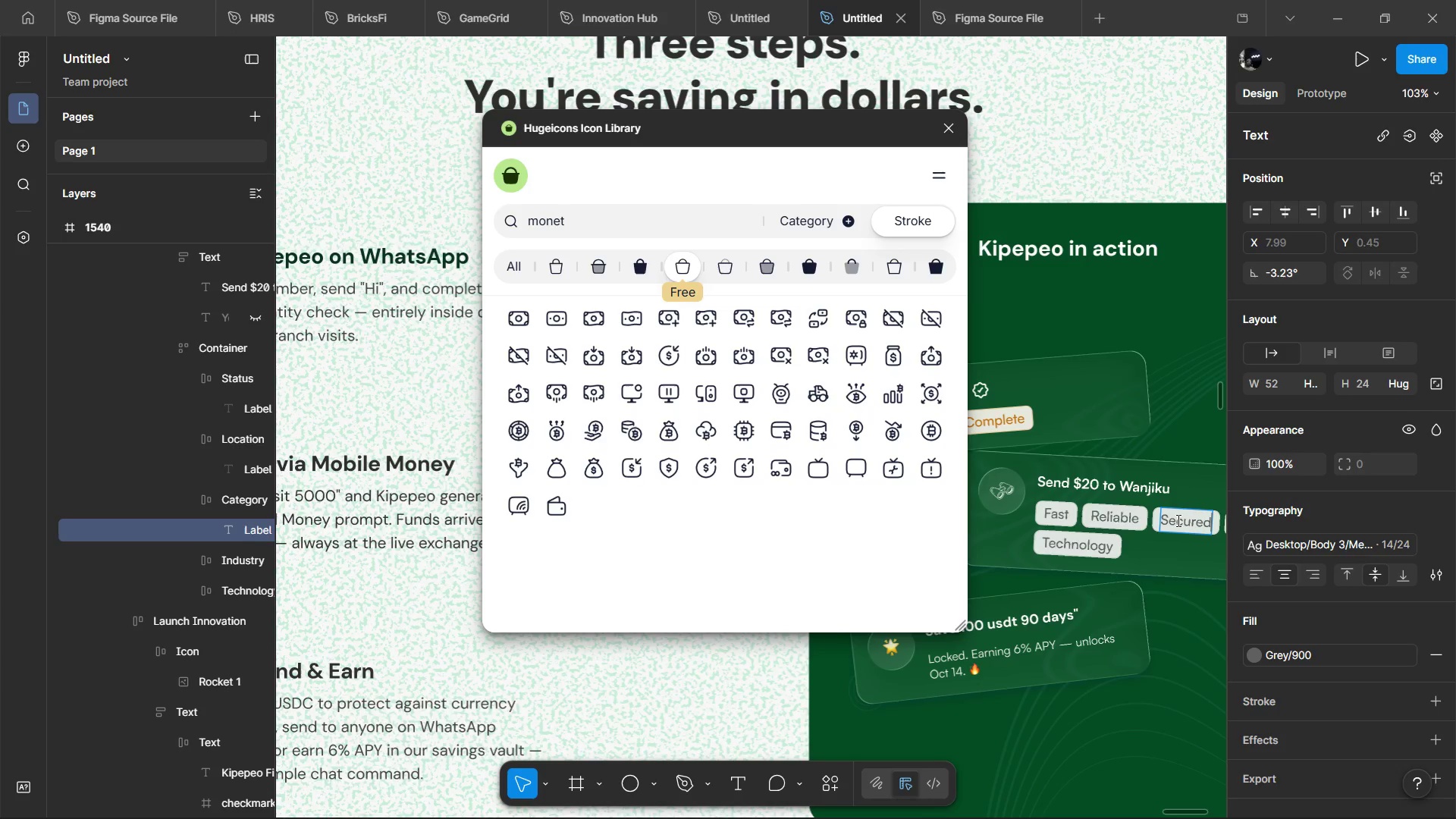 
hold_key(key=ShiftLeft, duration=0.86)
scroll: coordinate [1139, 534], scroll_direction: down, amount: 4.0
 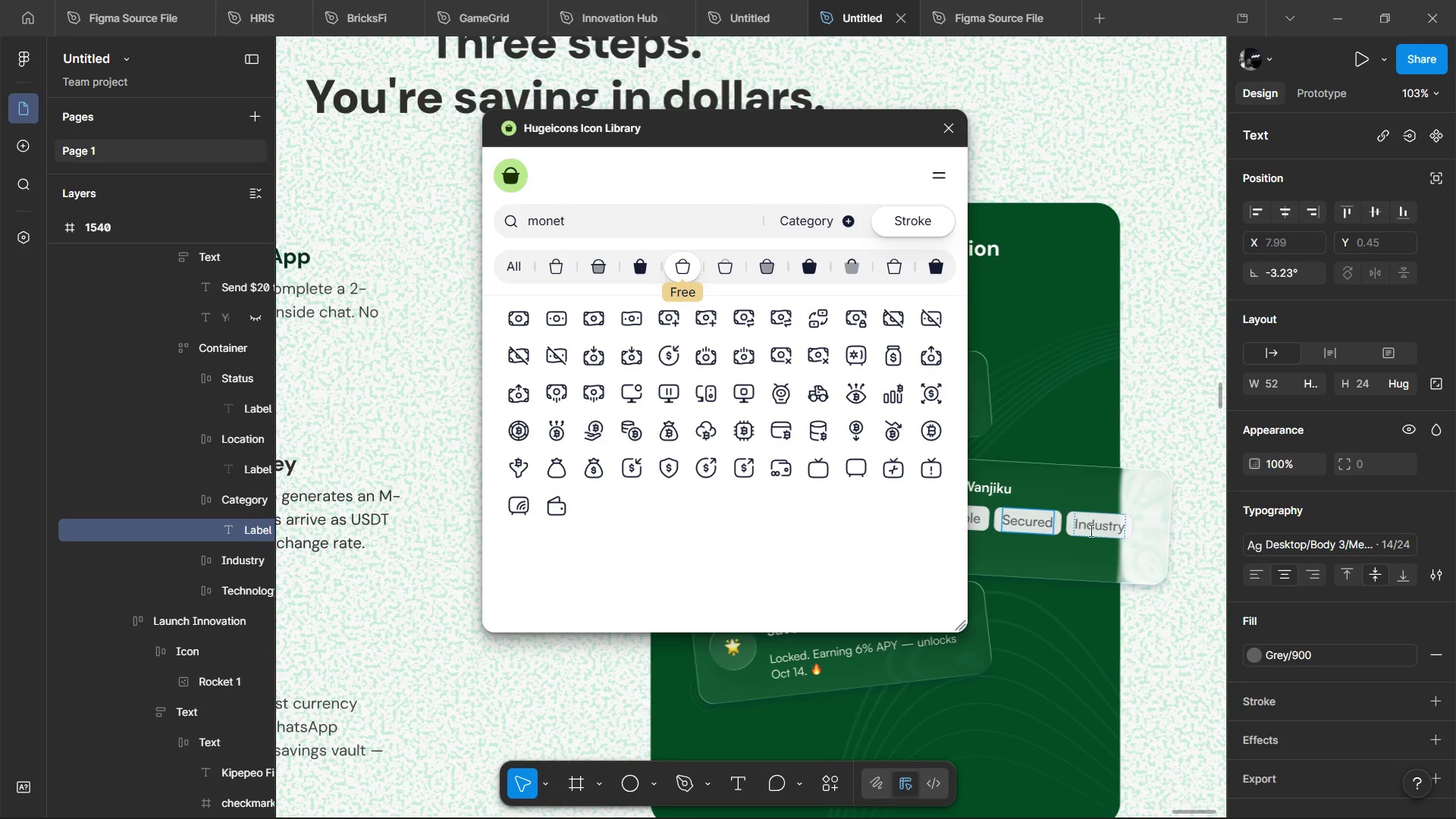 
key(Alt+AltLeft)
 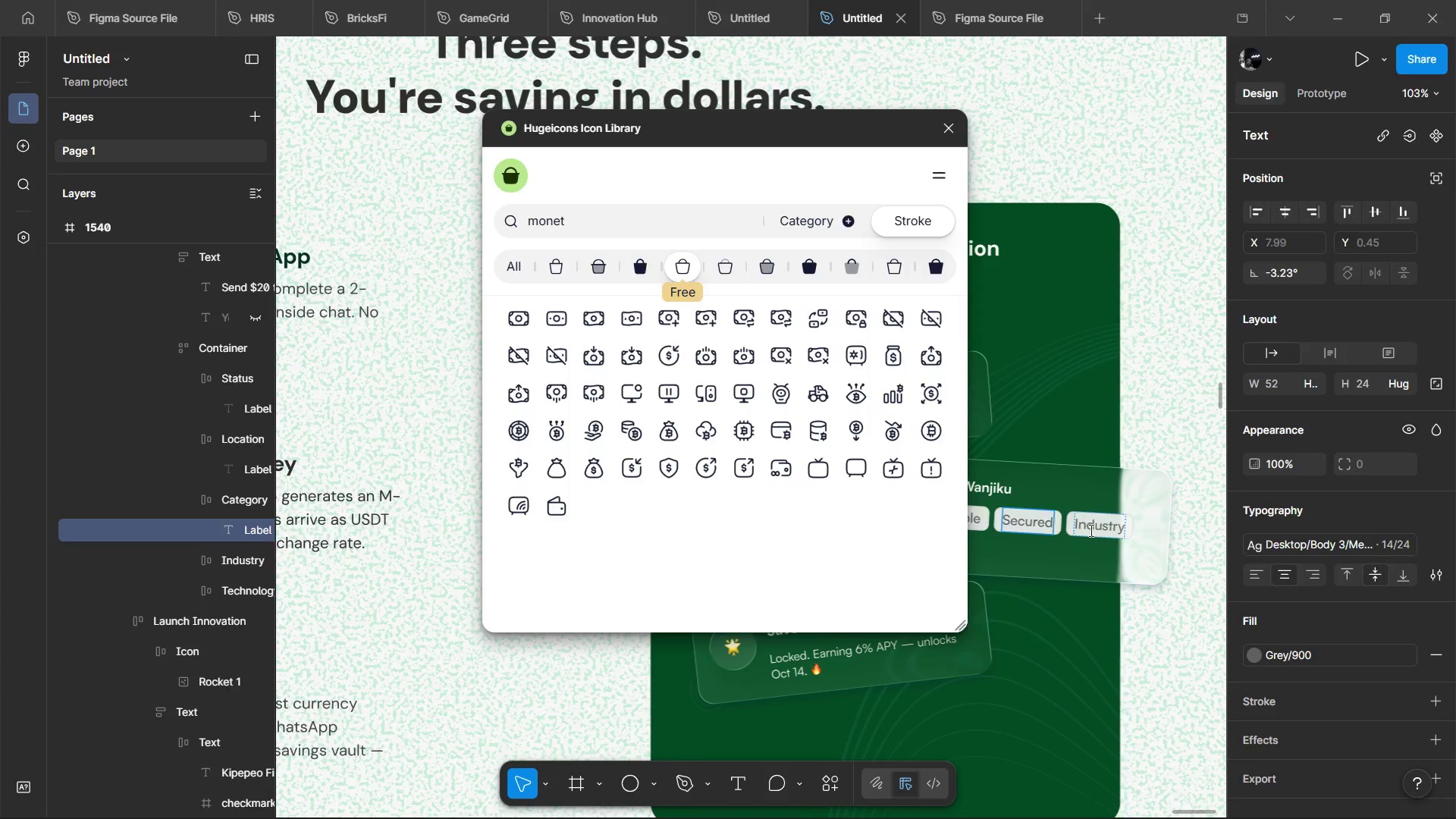 
key(Alt+Tab)
 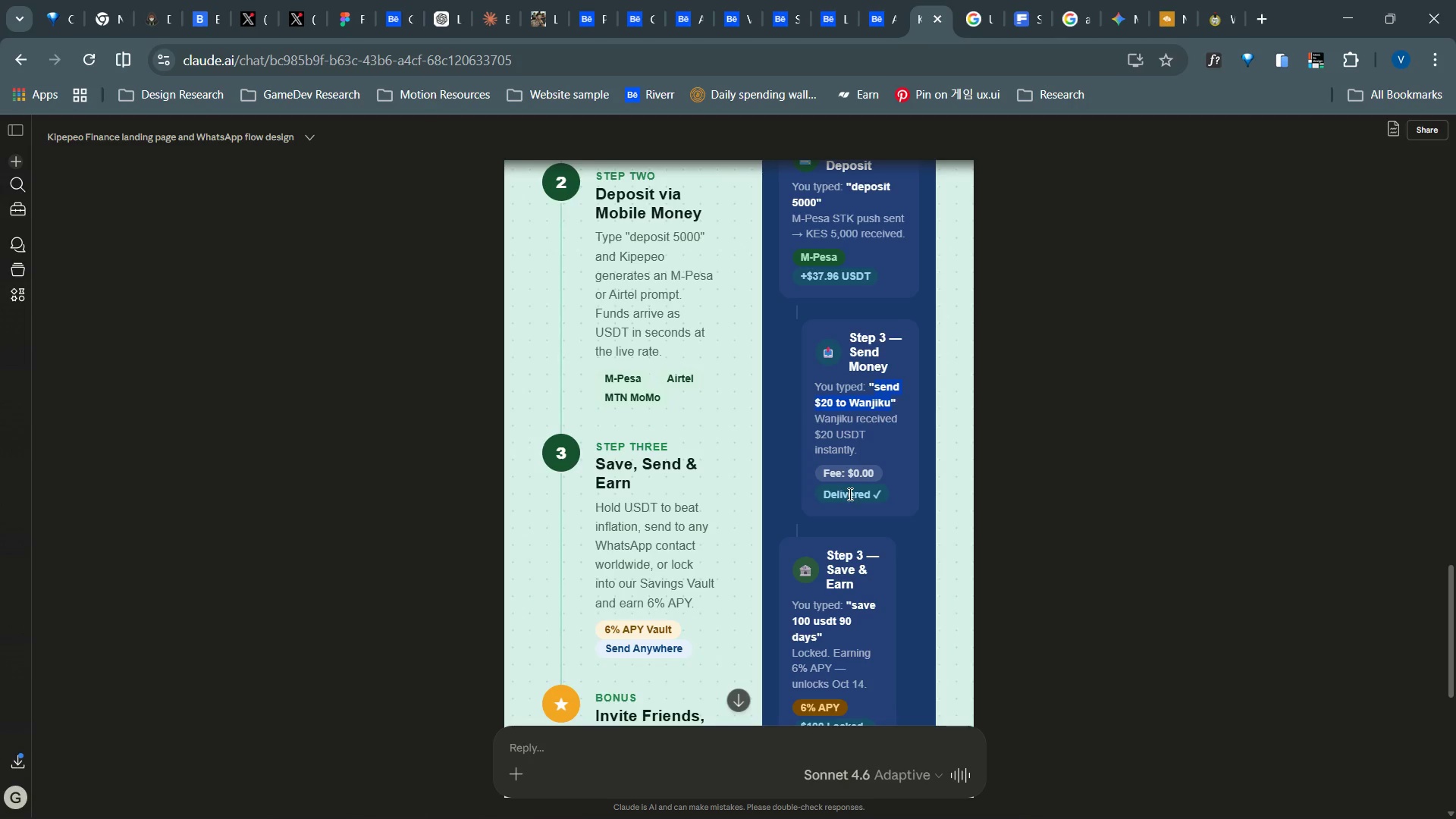 
key(Alt+Tab)
 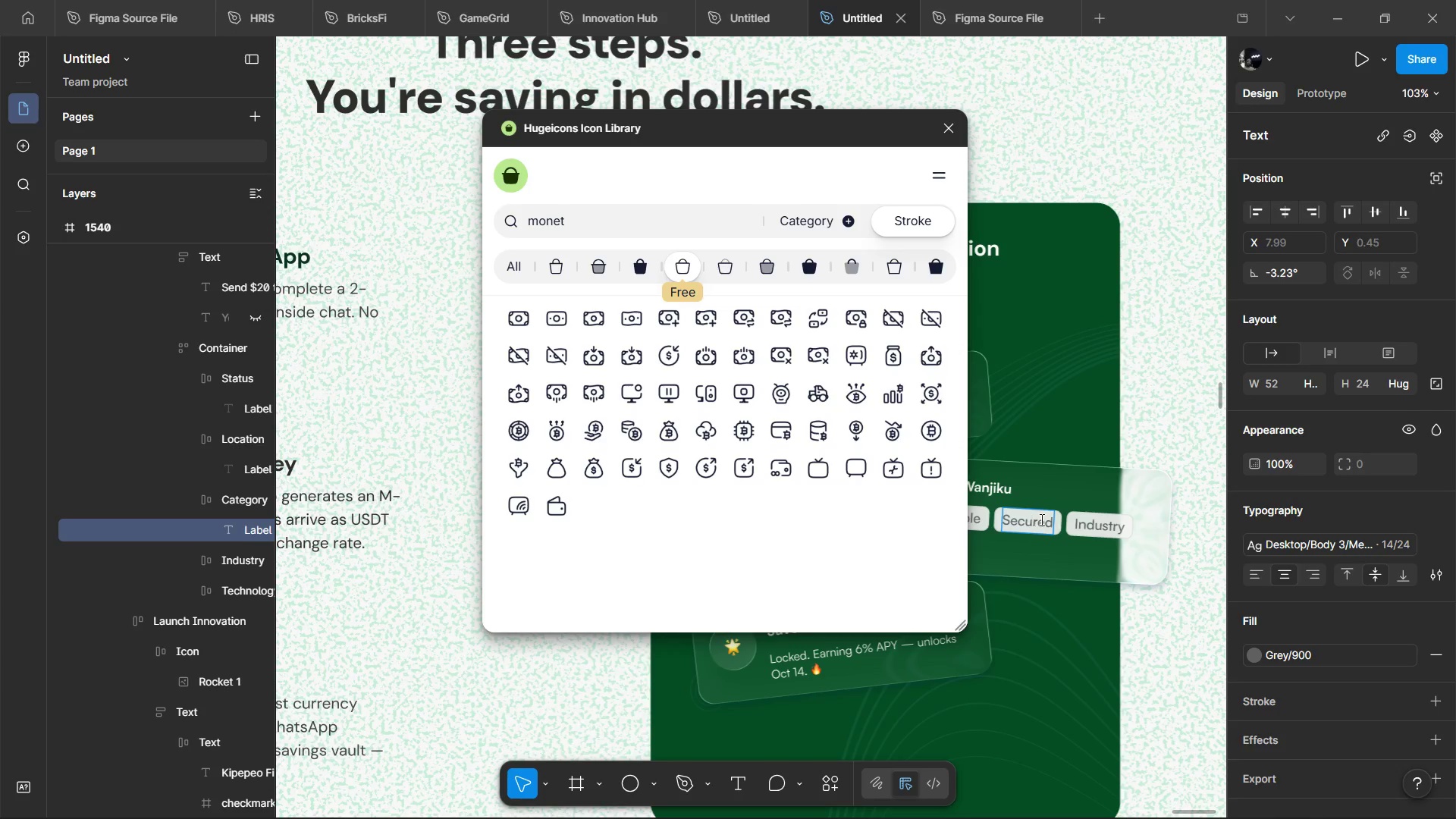 
hold_key(key=ControlLeft, duration=0.58)
scroll: coordinate [1088, 532], scroll_direction: down, amount: 2.0
 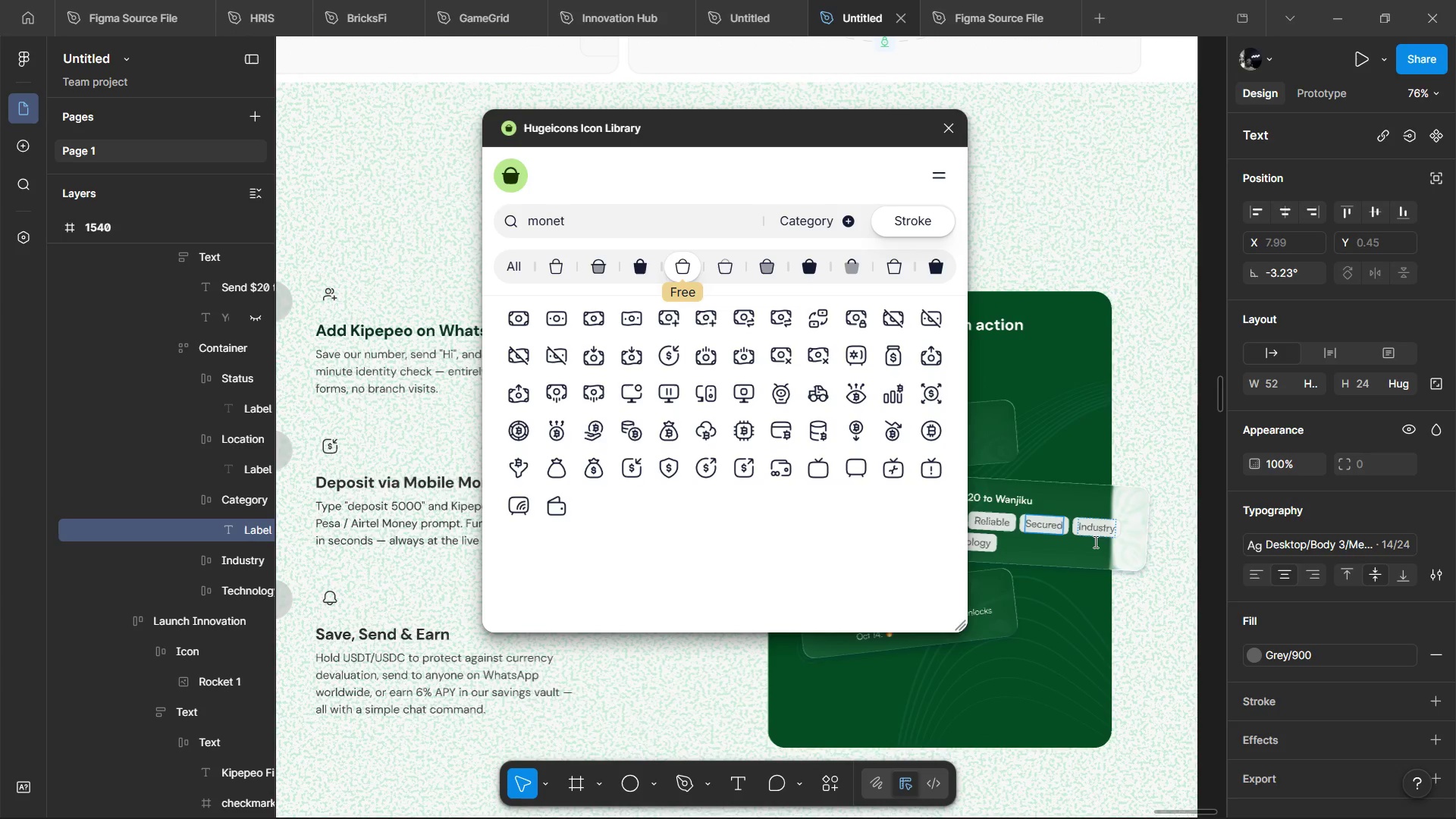 
left_click([1088, 554])
 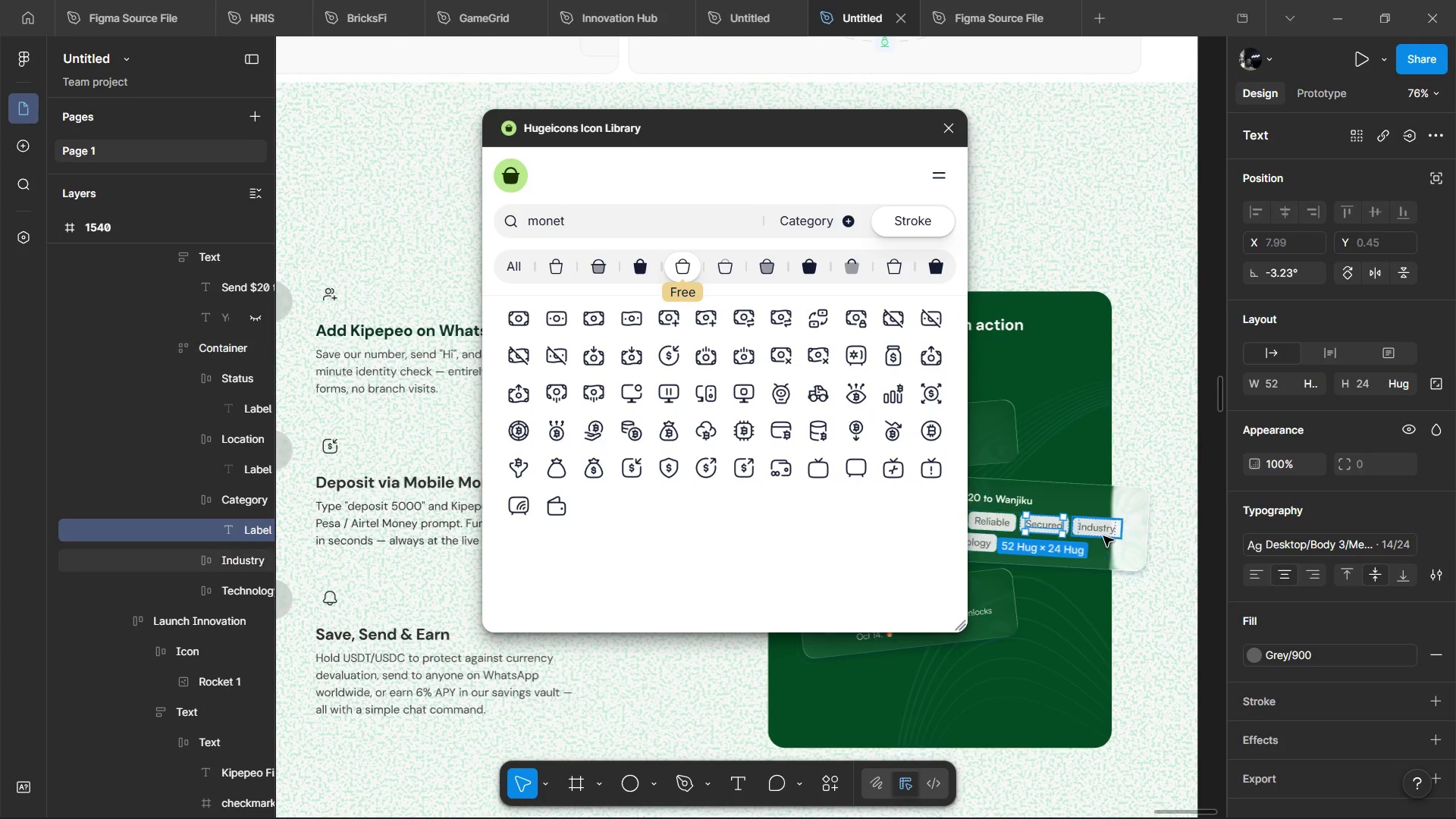 
left_click([1103, 536])
 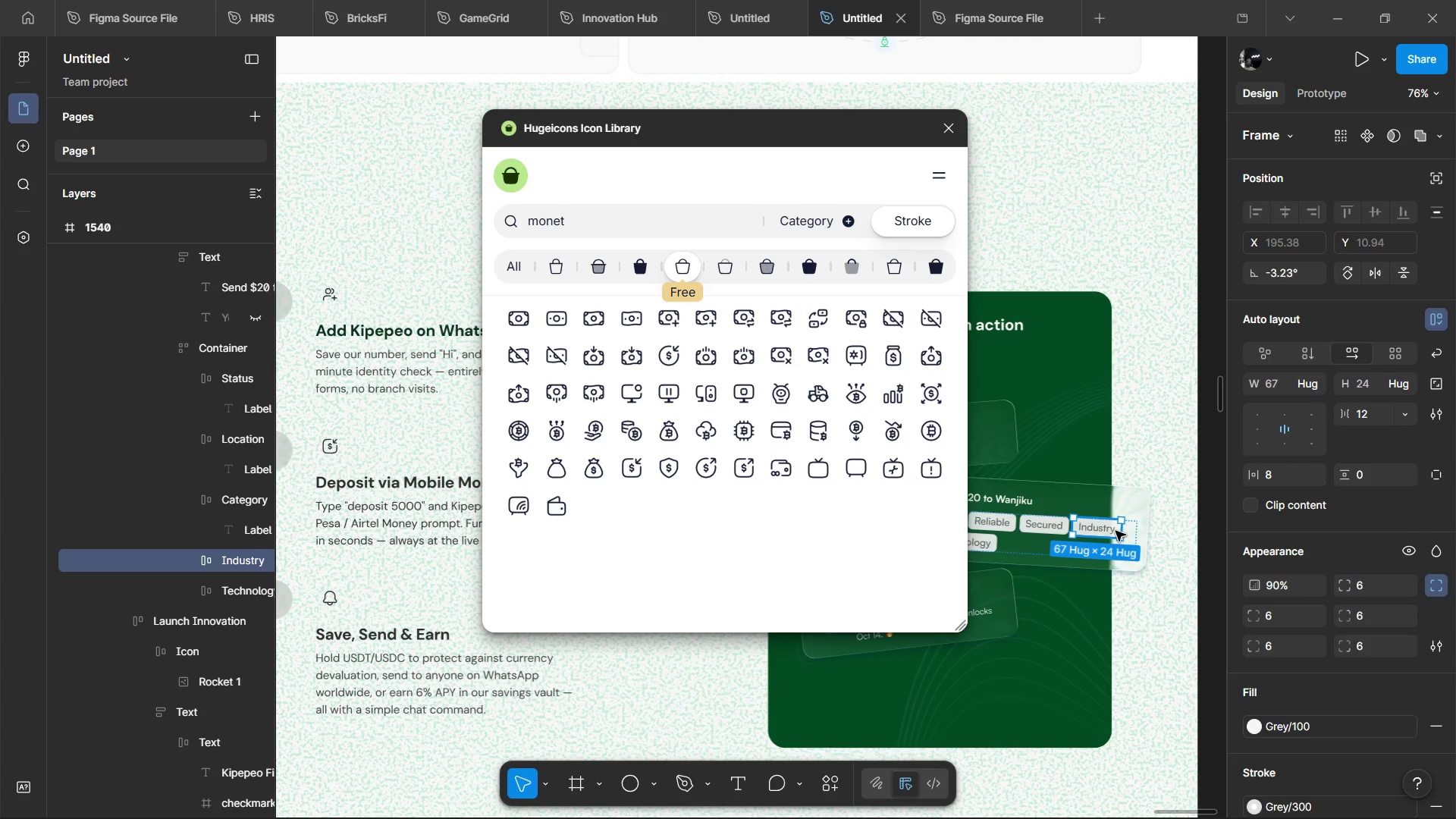 
key(Backspace)
 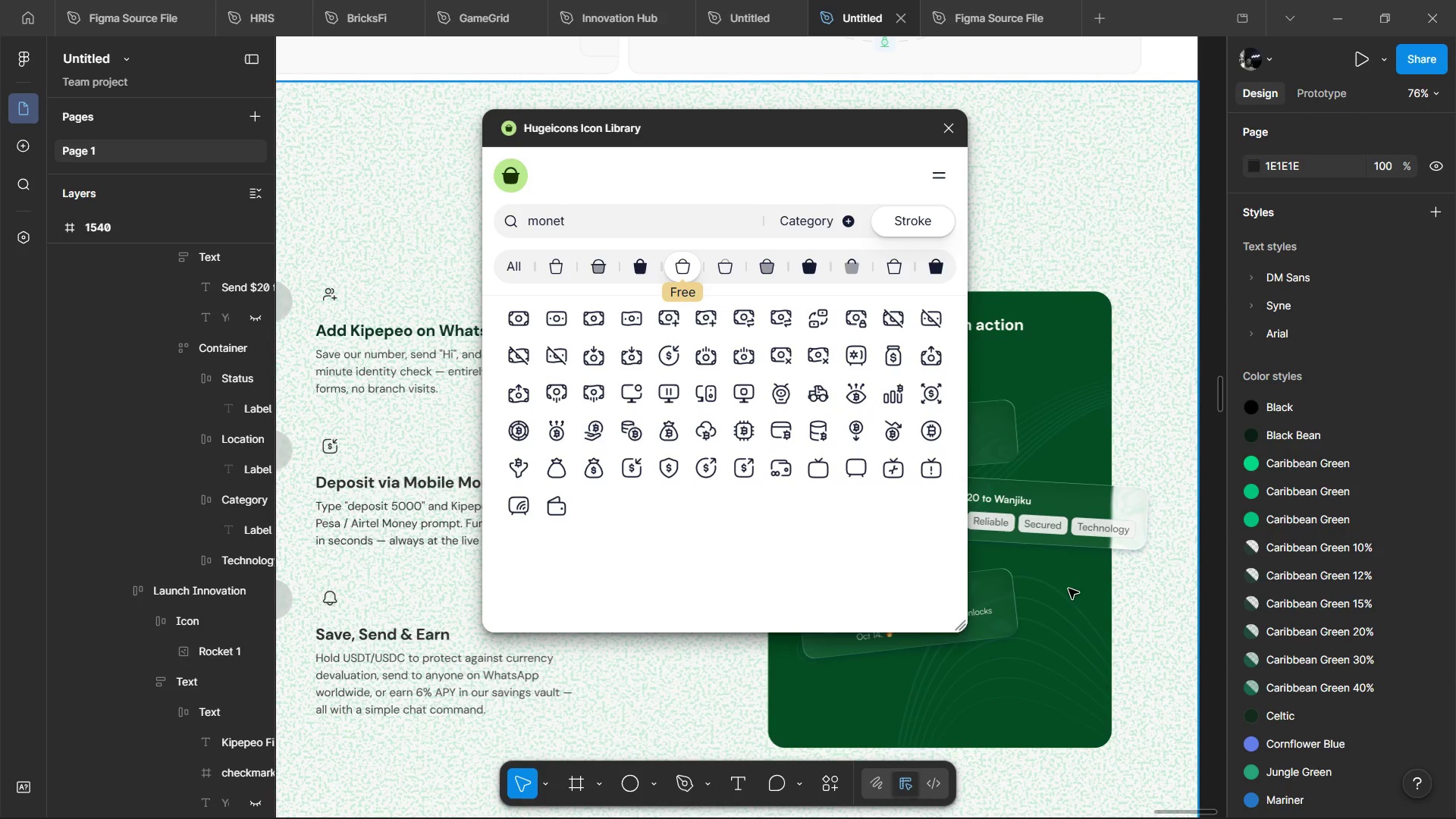 
hold_key(key=ShiftLeft, duration=0.69)
scroll: coordinate [1189, 529], scroll_direction: up, amount: 3.0
 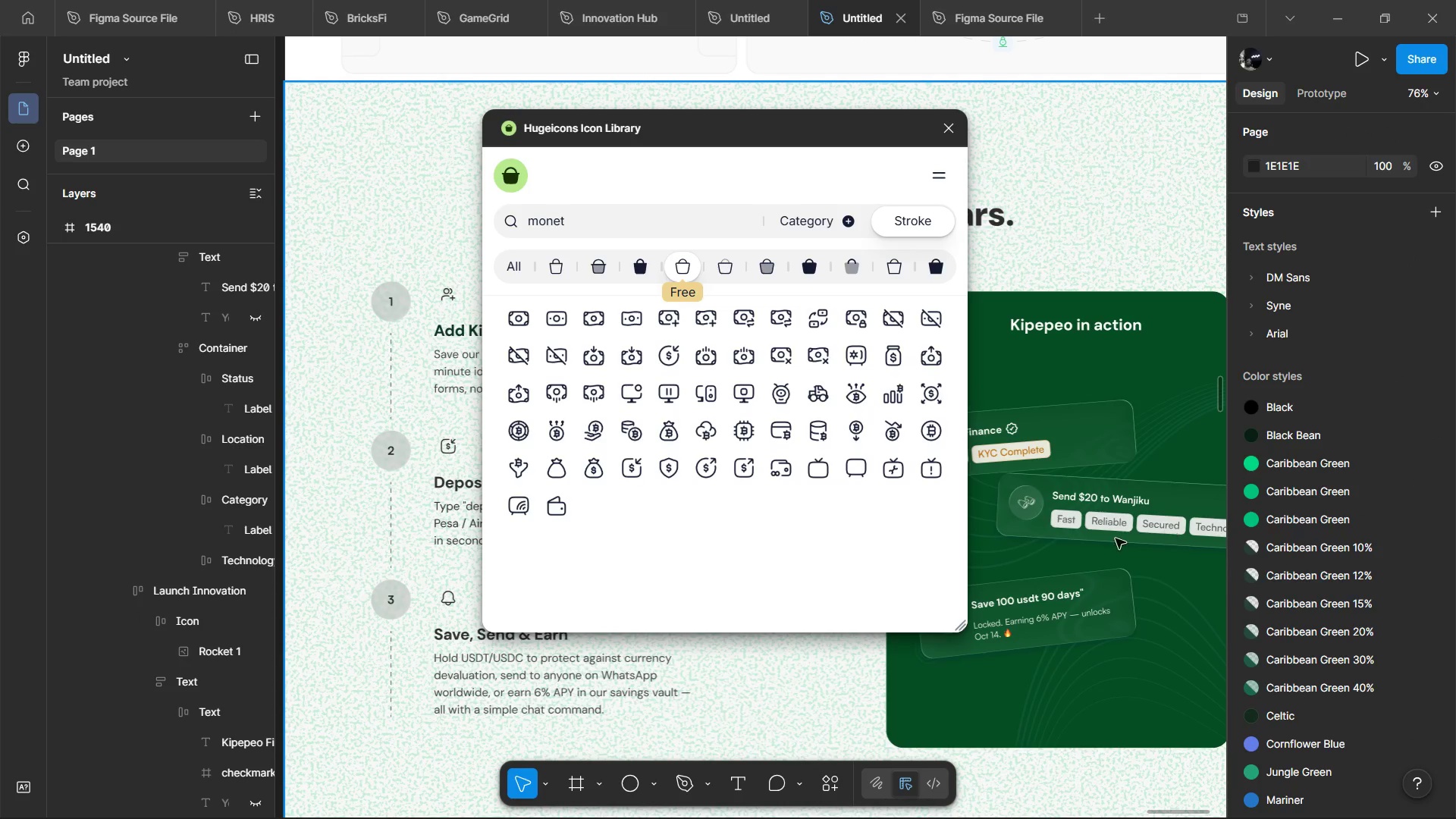 
hold_key(key=ControlLeft, duration=1.52)
scroll: coordinate [996, 529], scroll_direction: down, amount: 1.0
 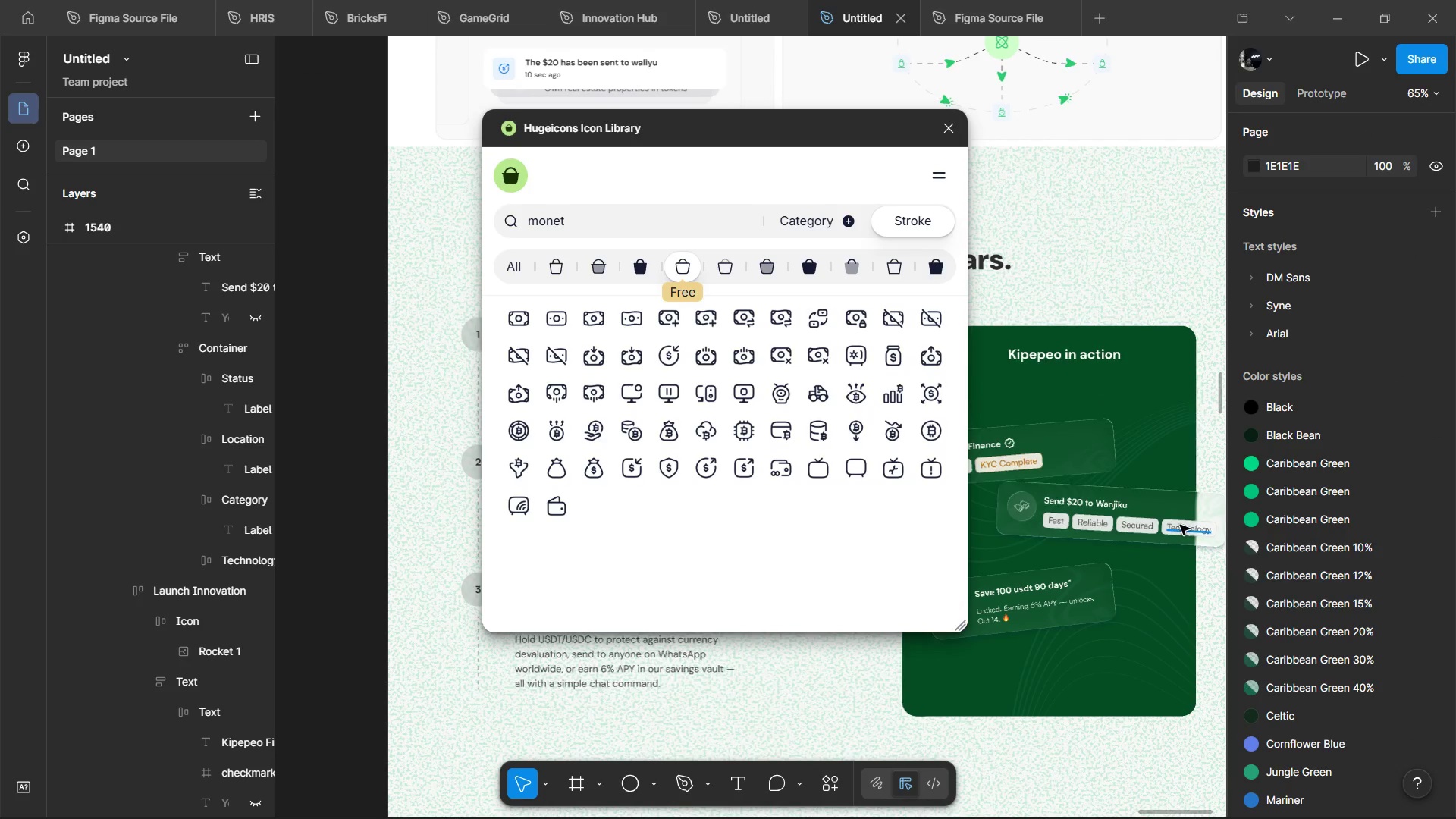 
key(Control+ControlLeft)
 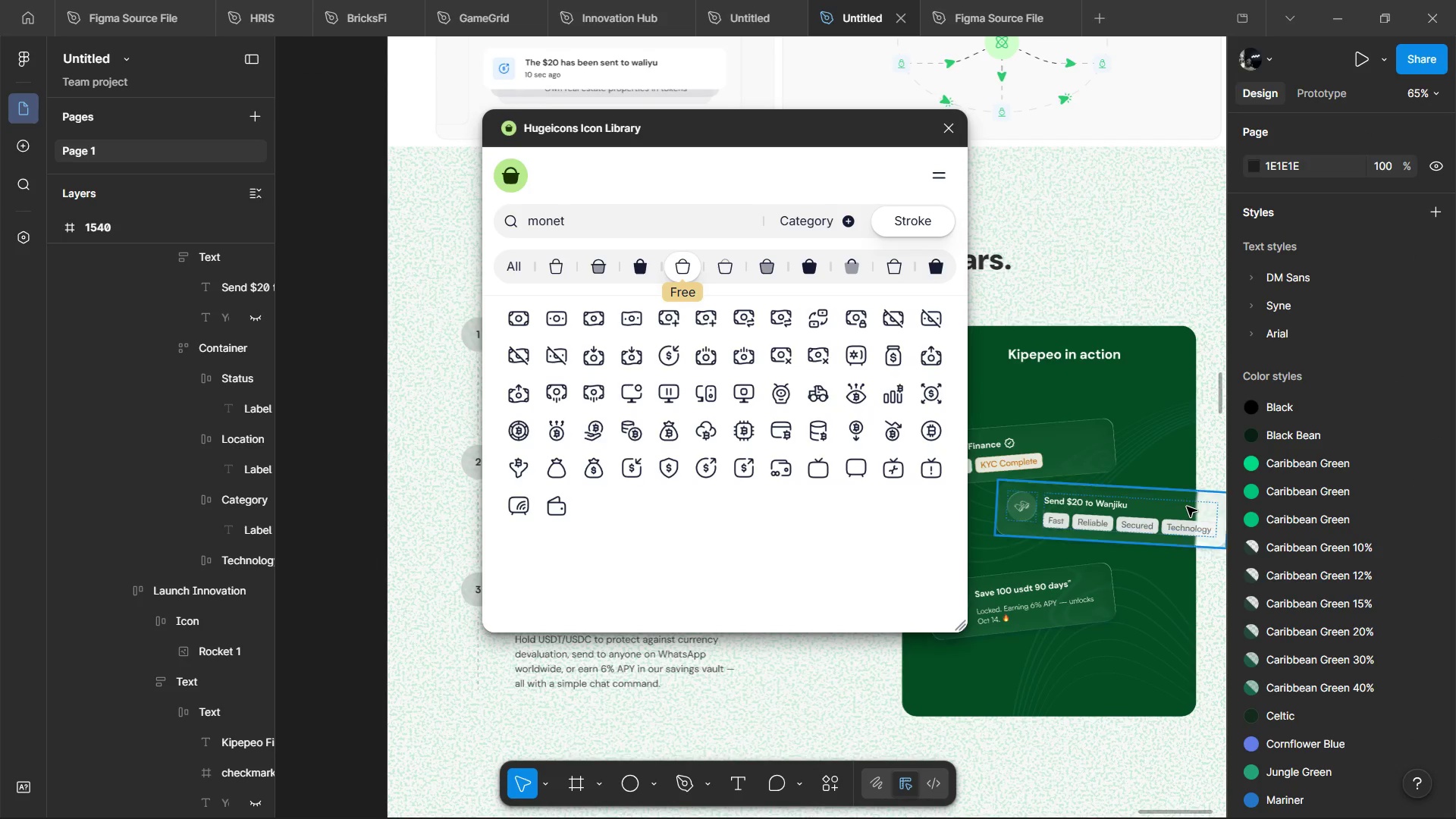 
key(Control+ControlLeft)
 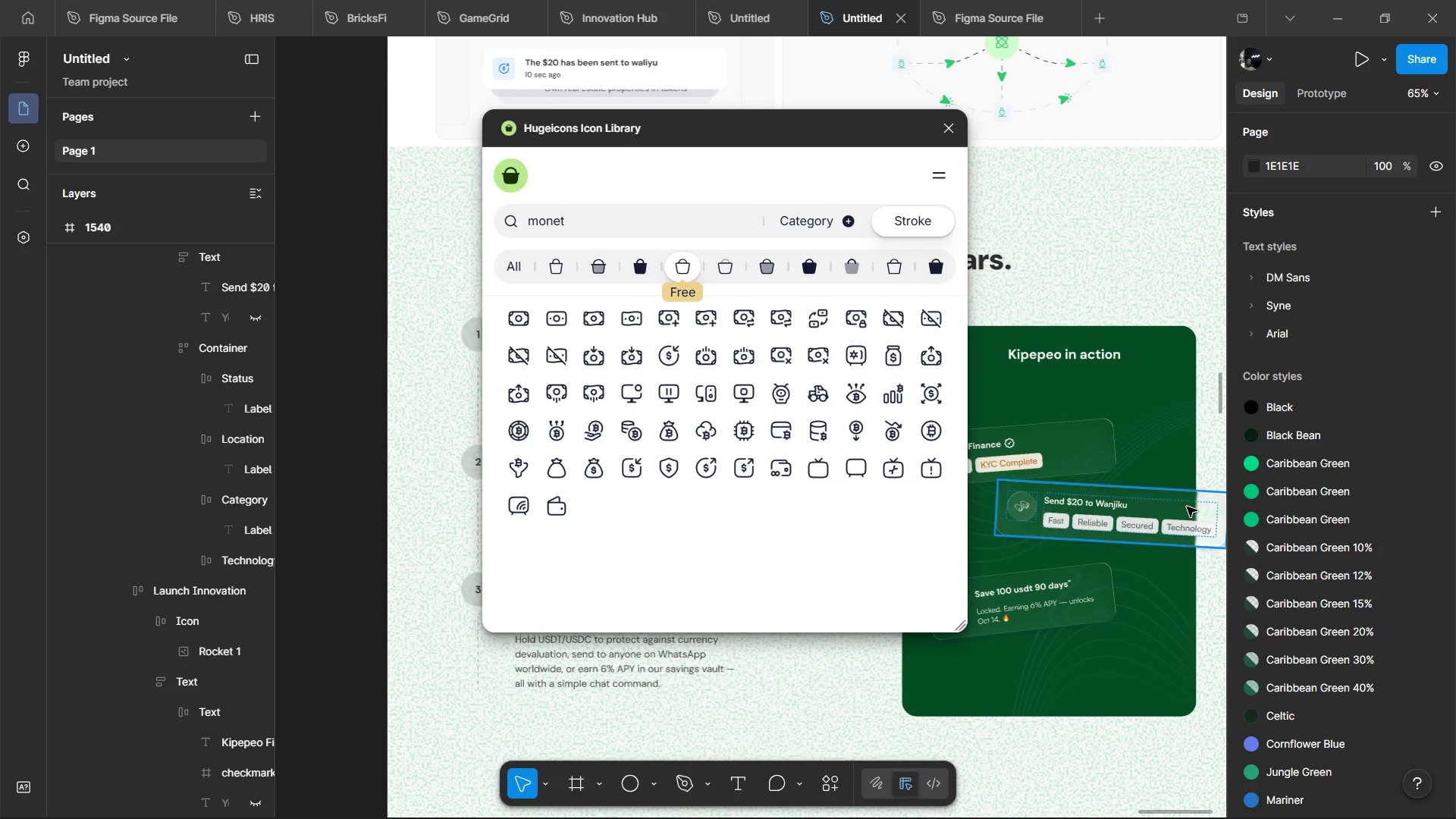 
key(Control+ControlLeft)
 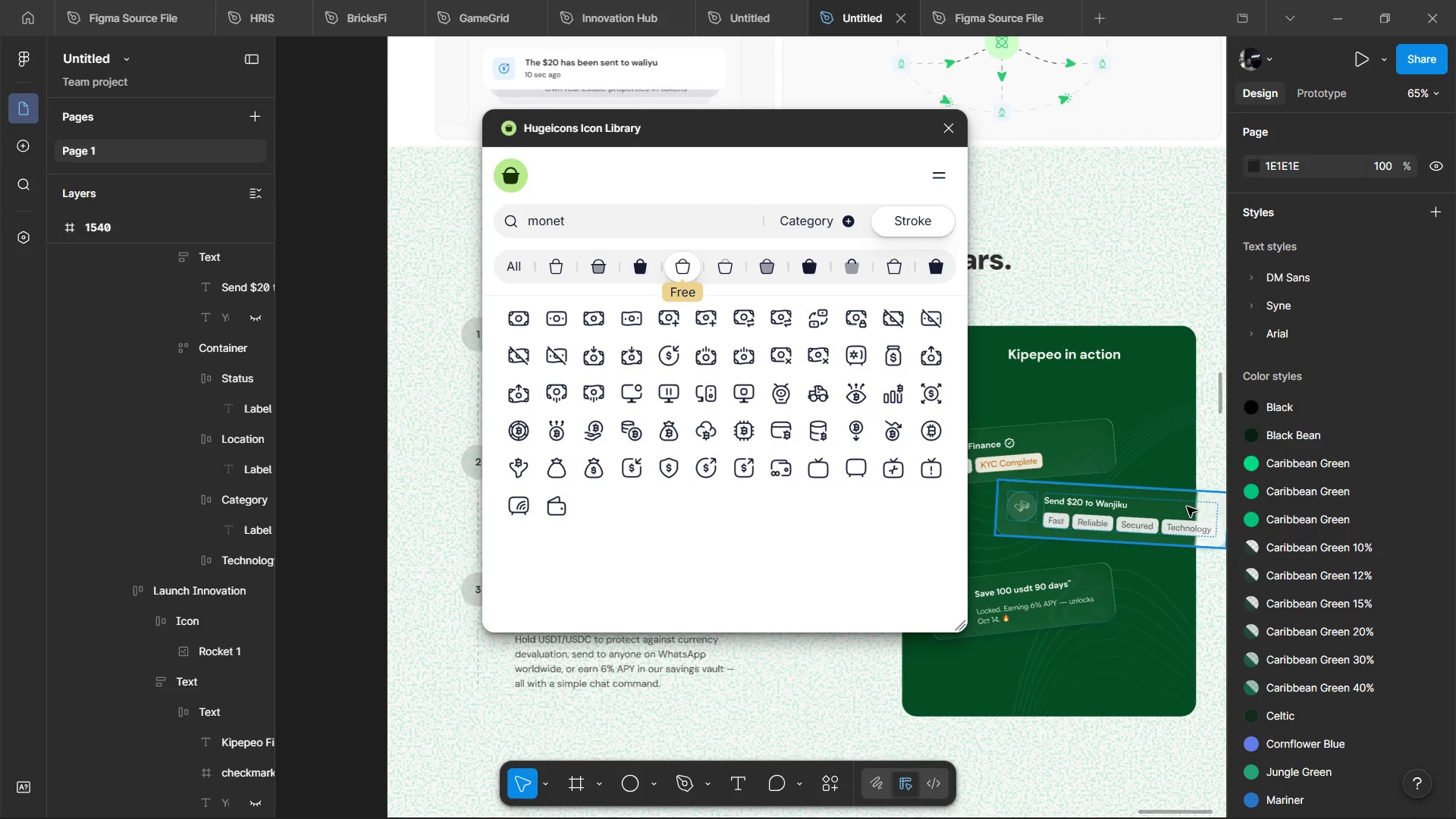 
key(Control+ControlLeft)
 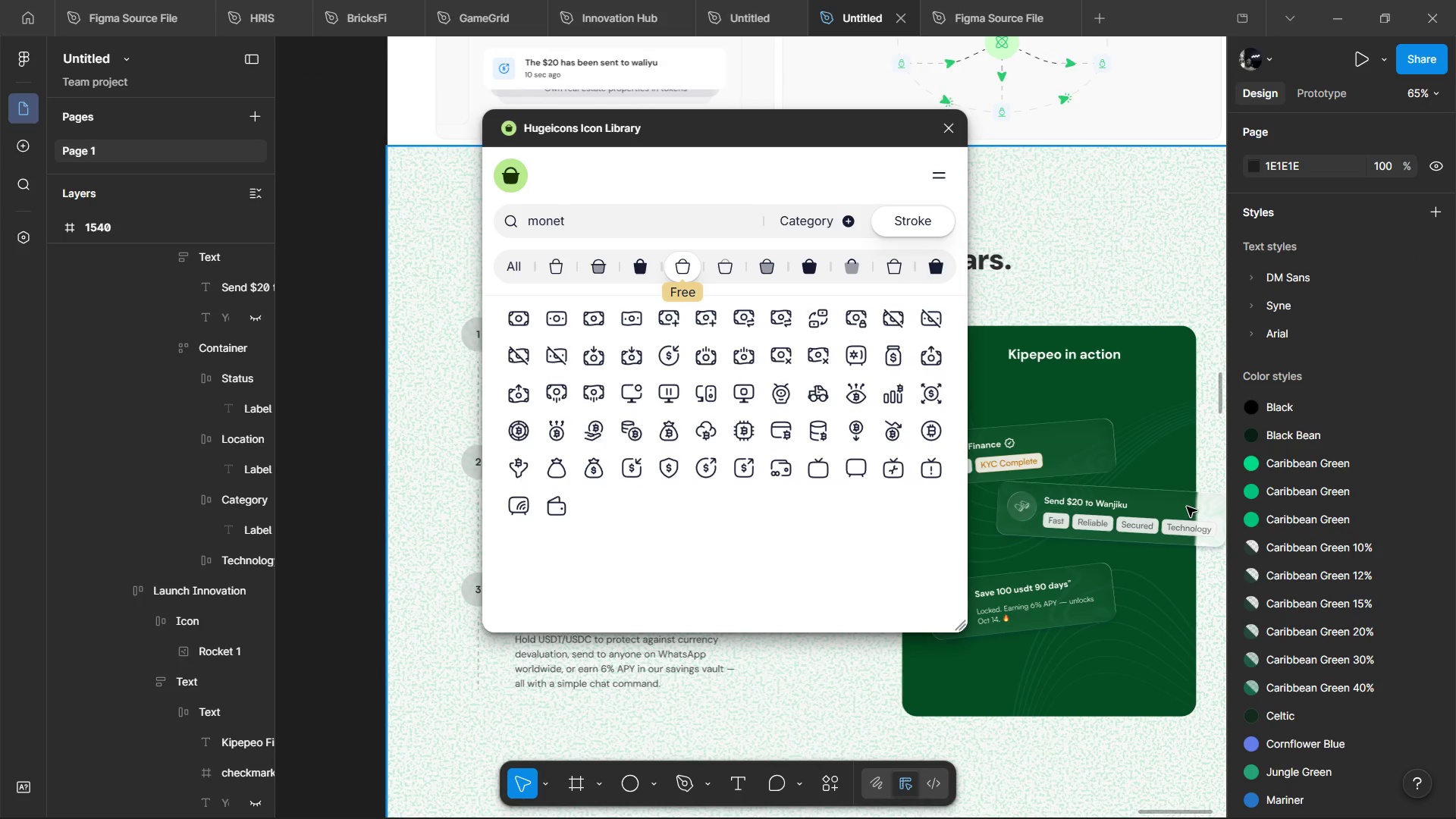 
double_click([1187, 507])
 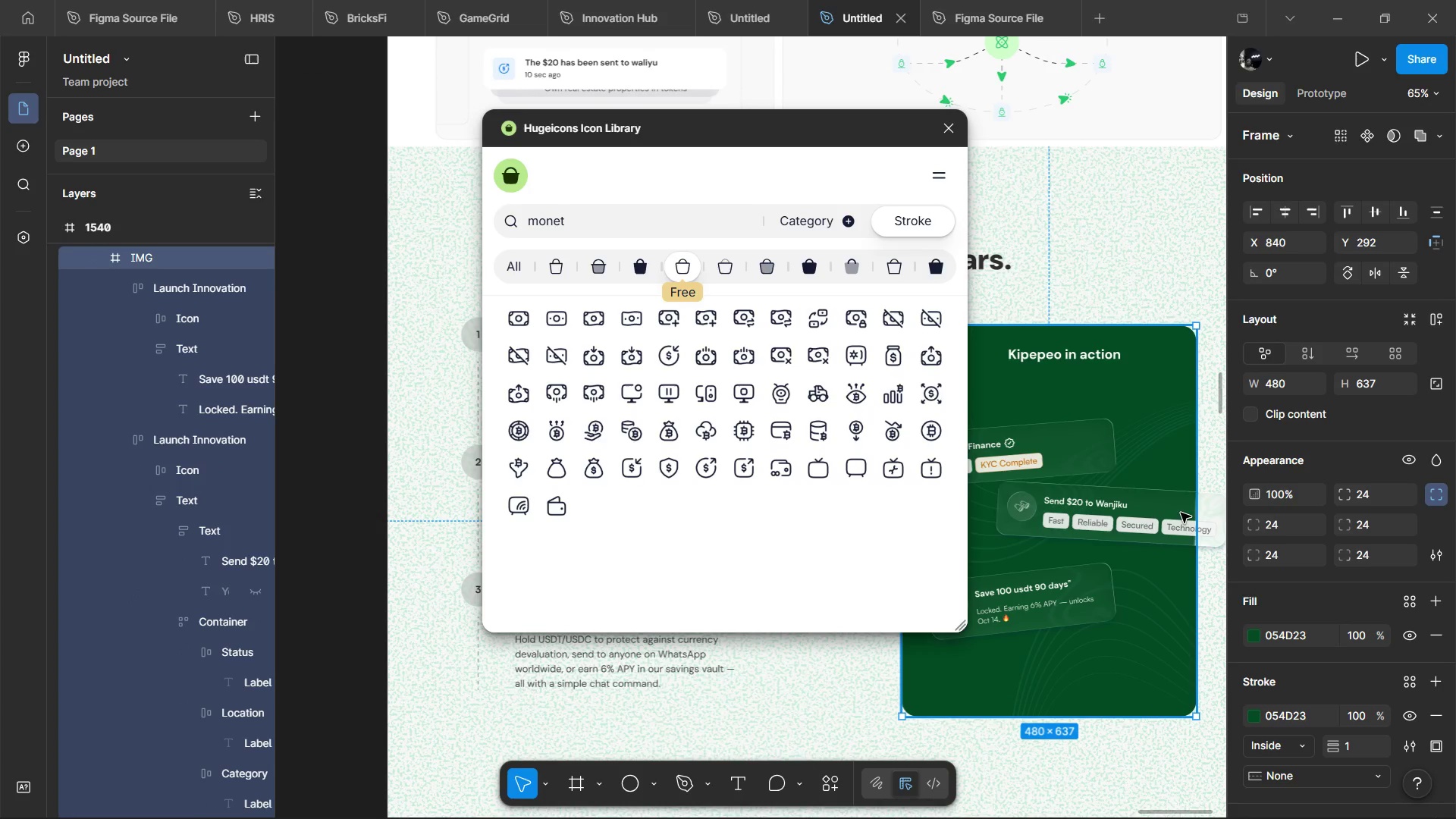 
double_click([1181, 513])
 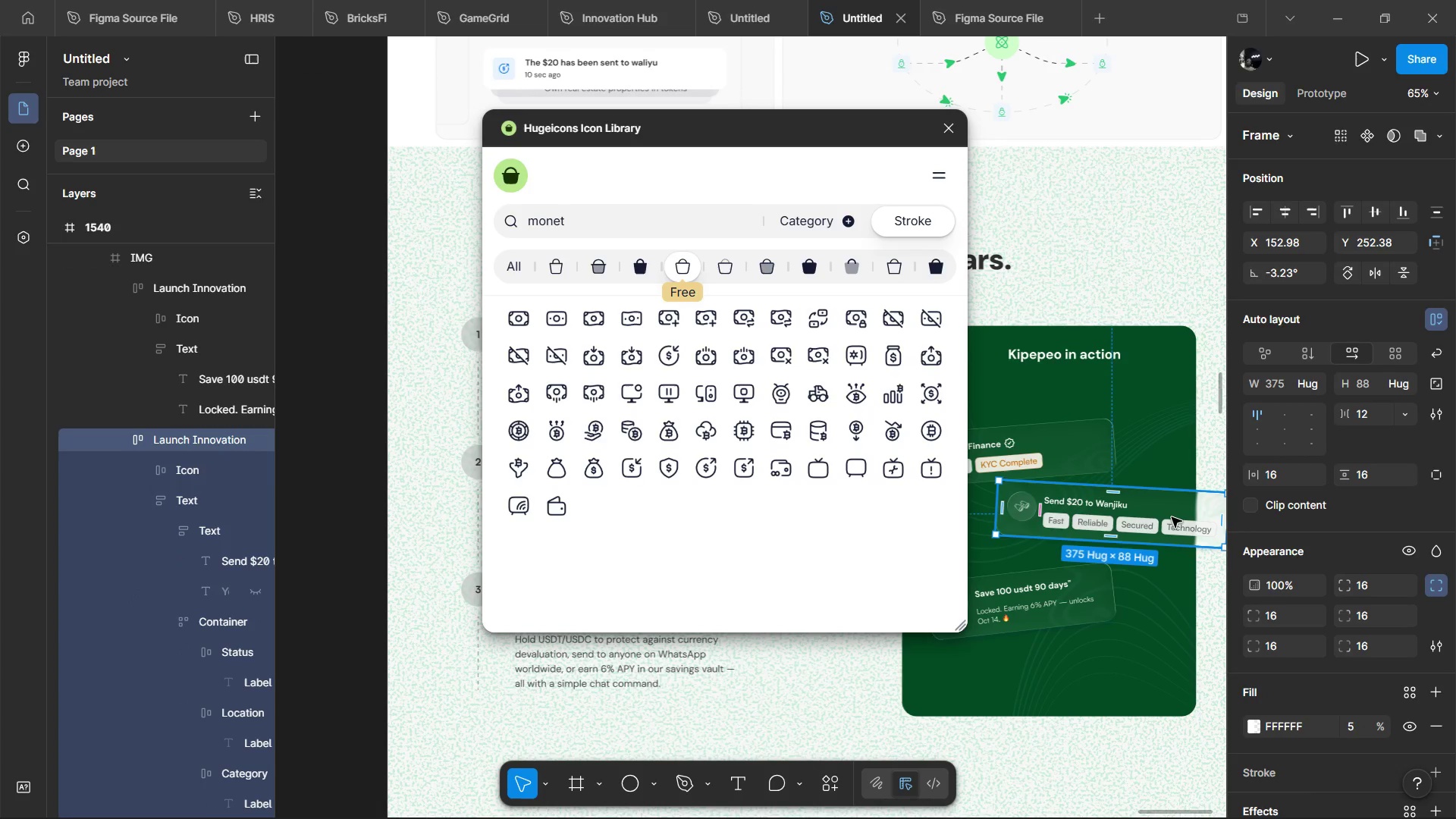 
double_click([1172, 517])
 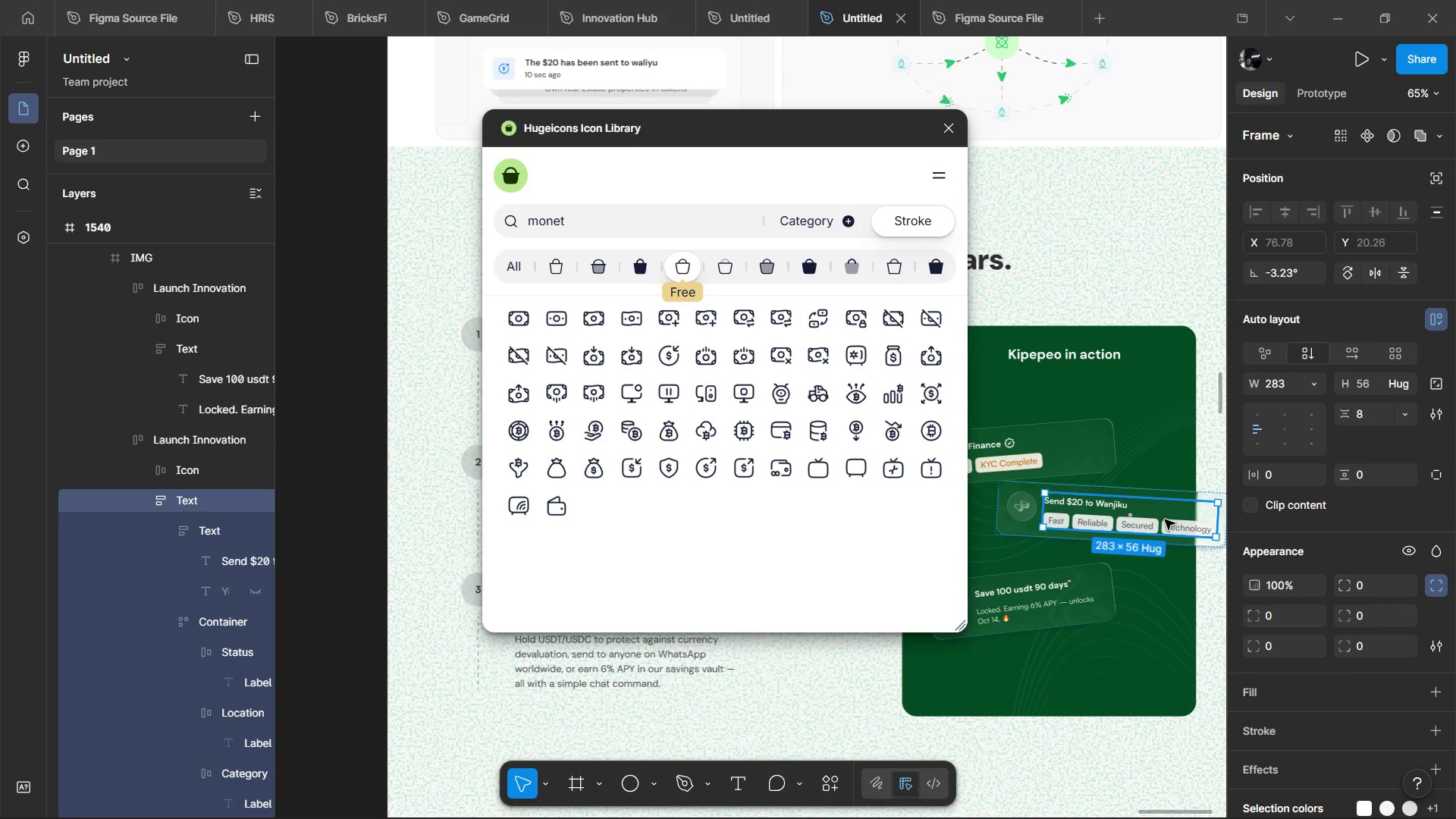 
key(Shift+ShiftLeft)
 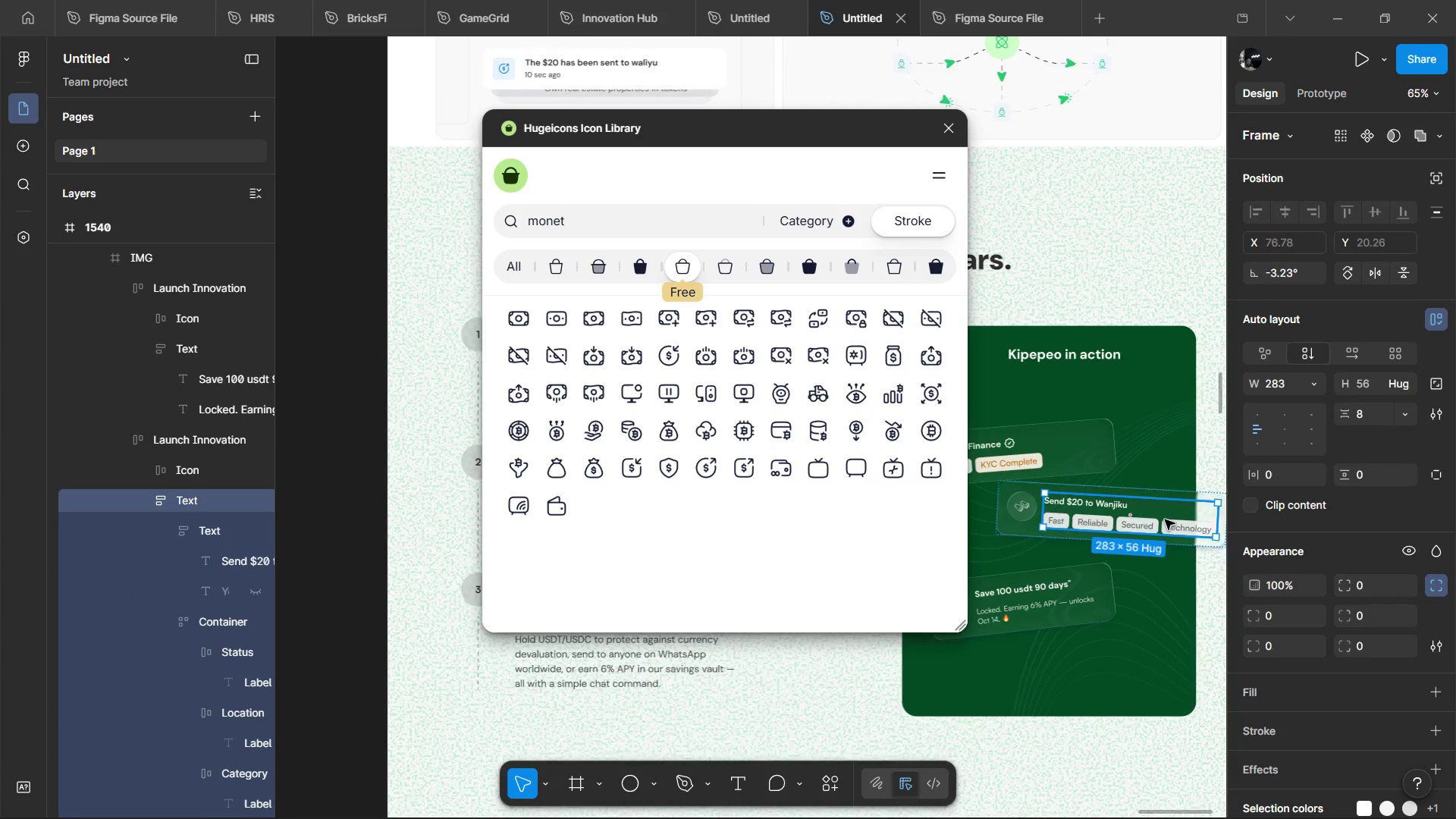 
hold_key(key=ShiftLeft, duration=0.31)
scroll: coordinate [1165, 519], scroll_direction: down, amount: 2.0
 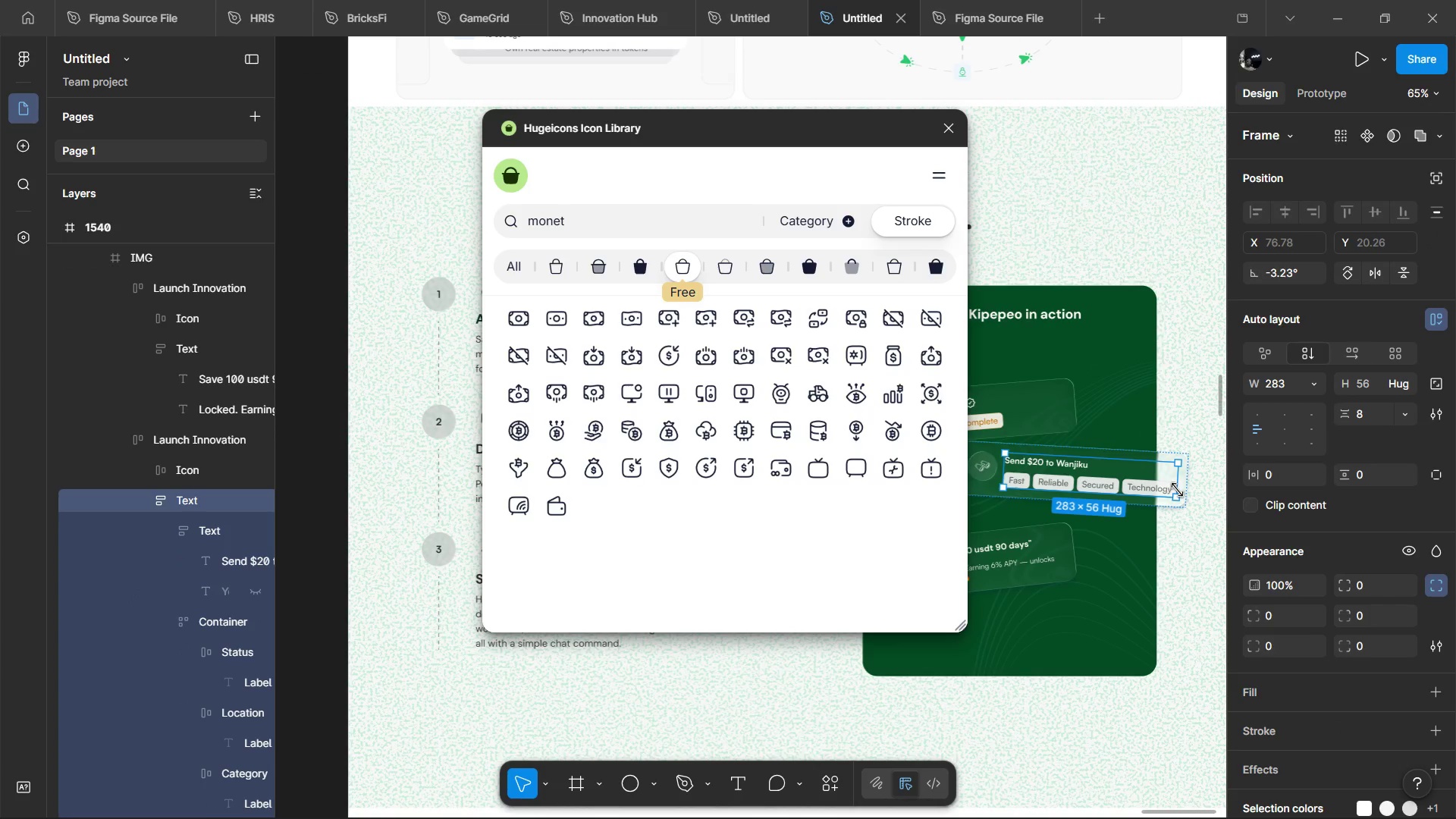 
left_click([1168, 473])
 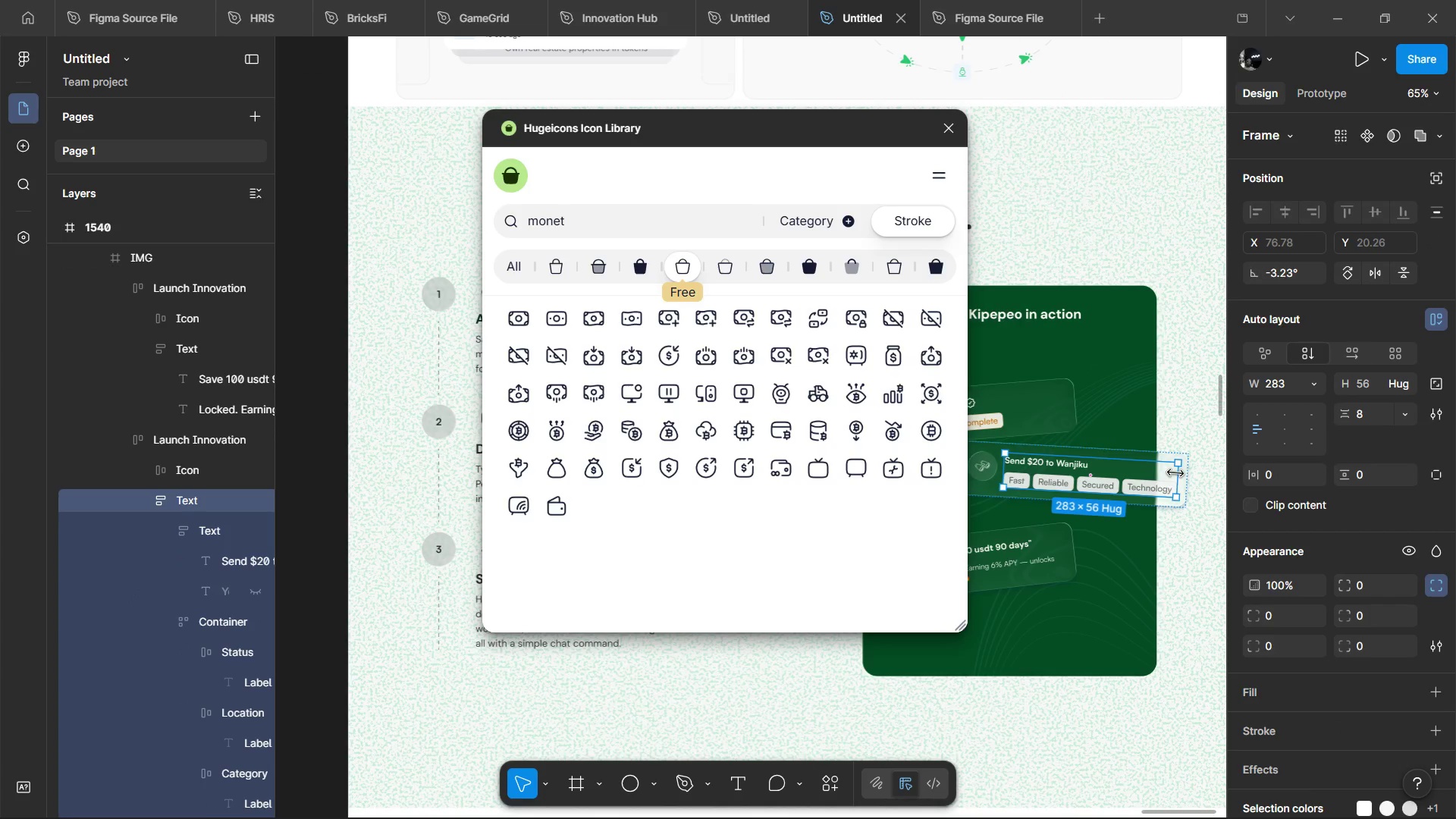 
left_click_drag(start_coordinate=[1175, 473], to_coordinate=[1145, 488])
 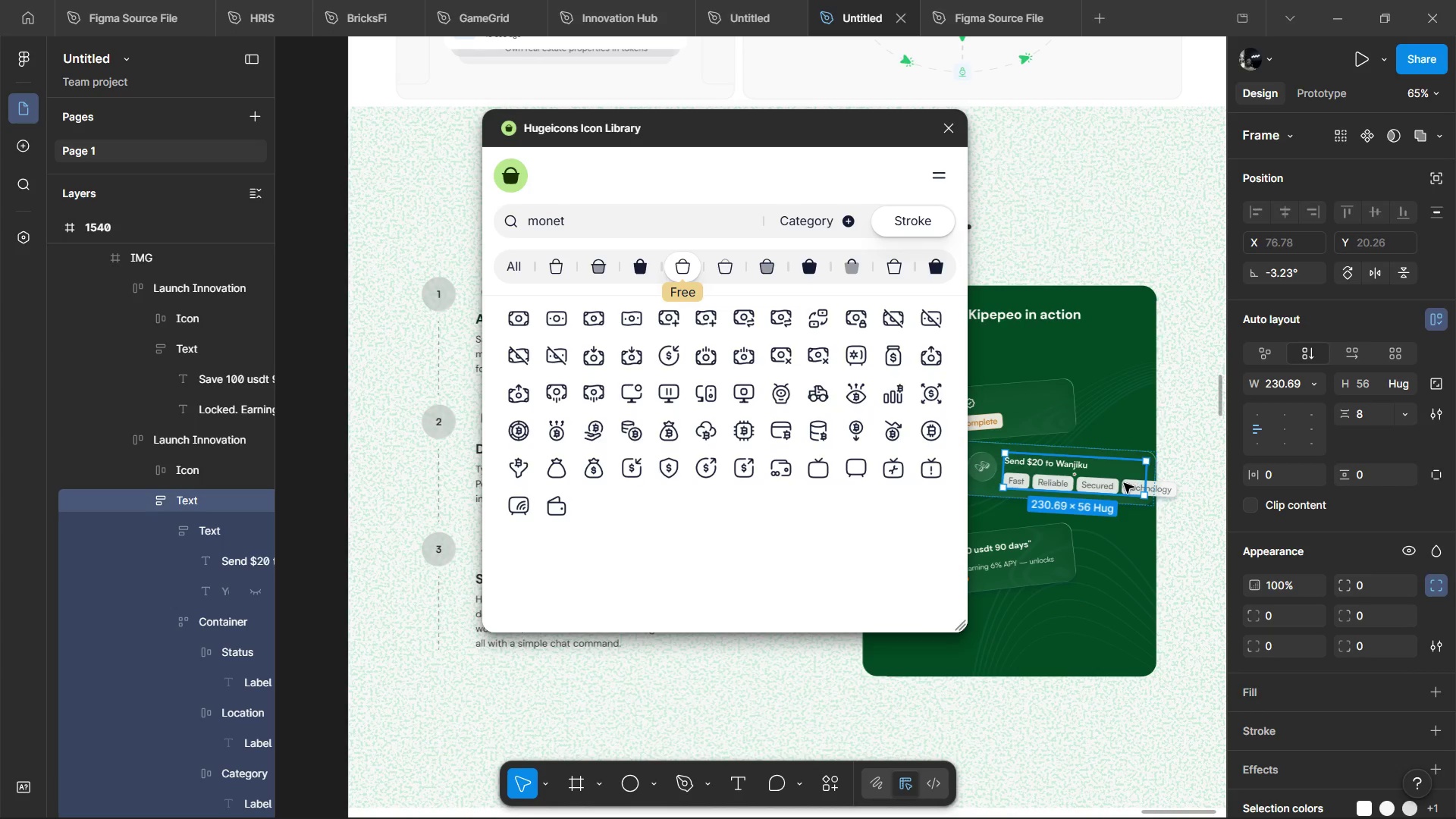 
double_click([1124, 483])
 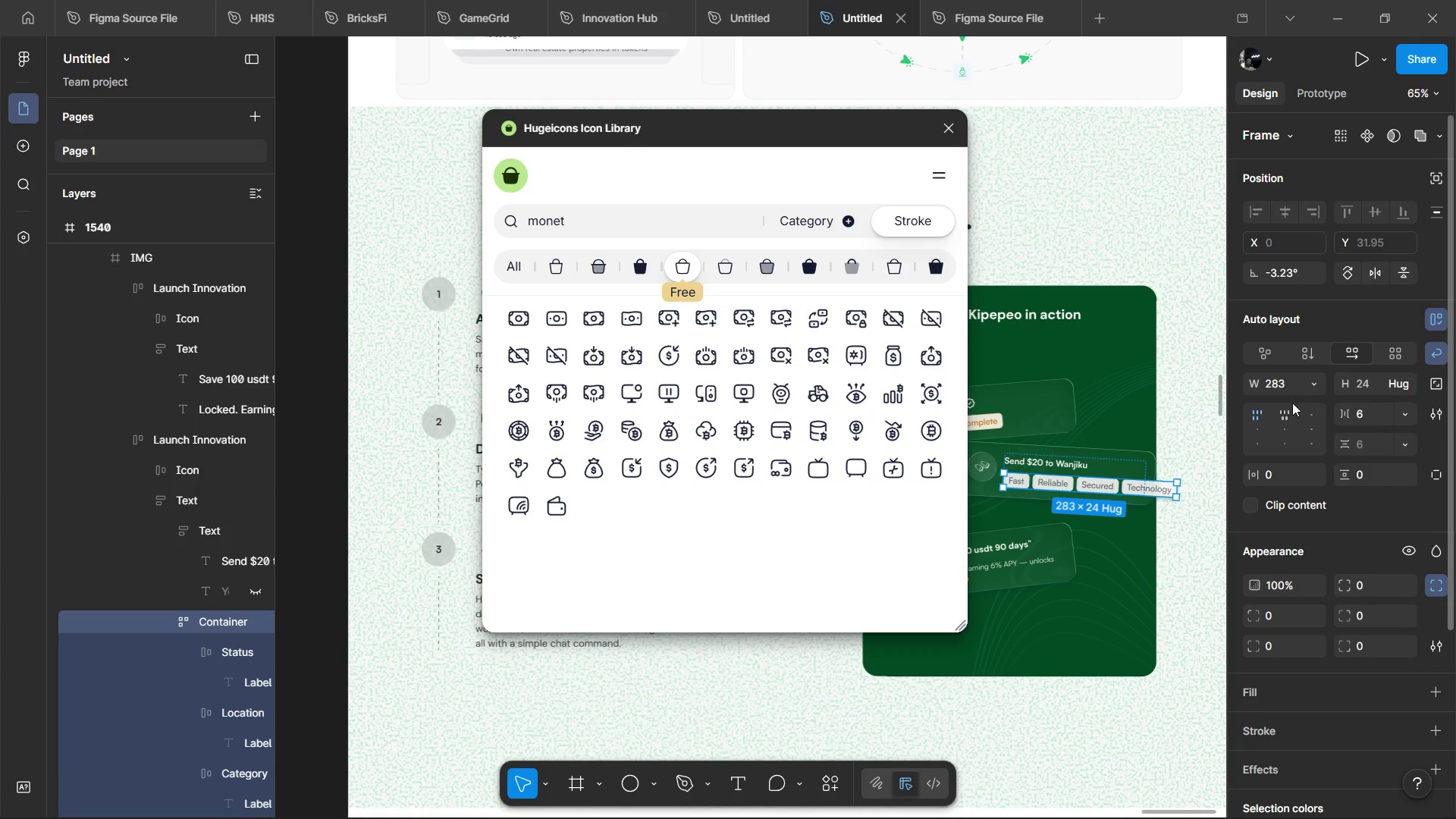 
left_click([1318, 385])
 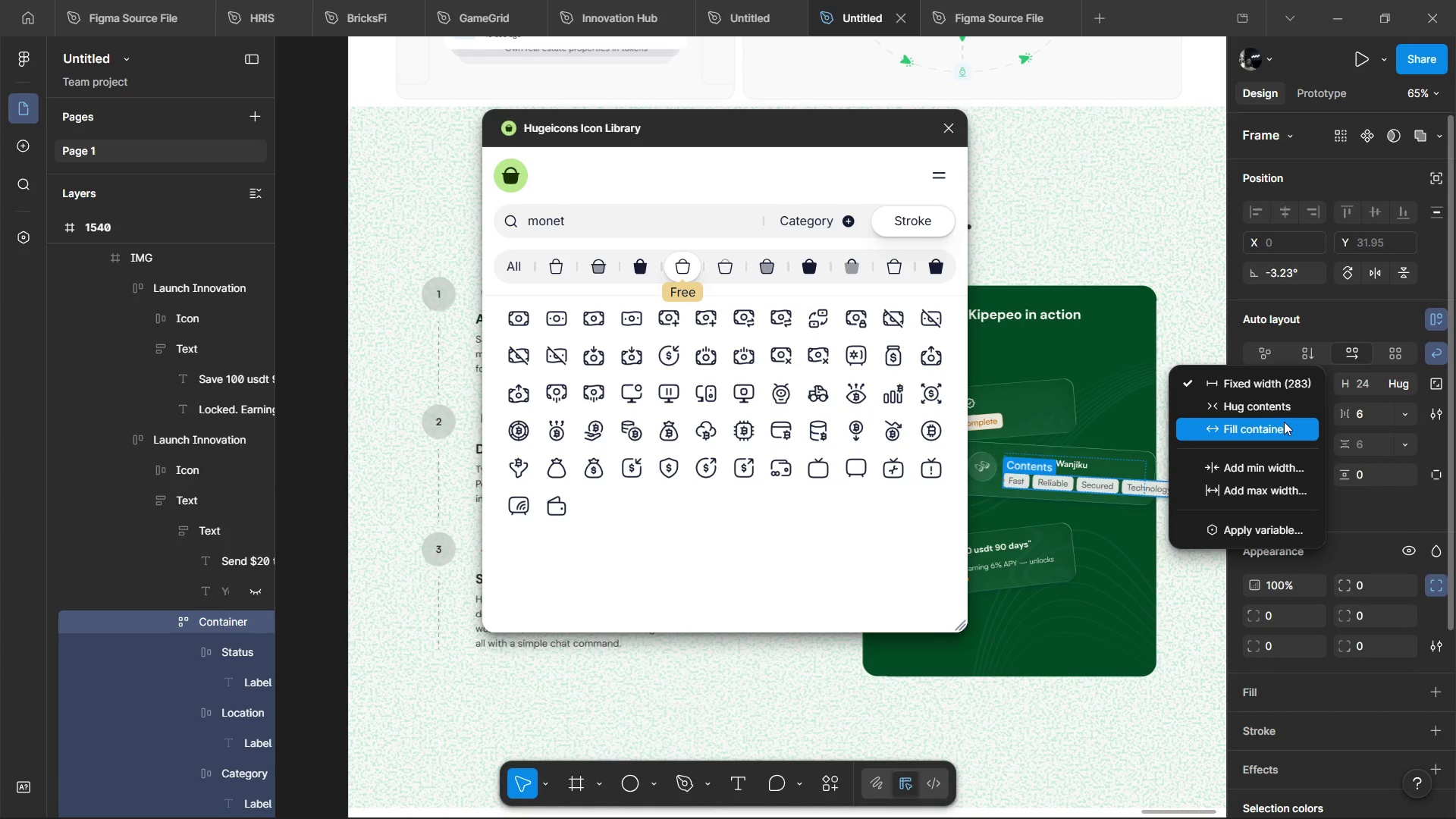 
left_click([1284, 422])
 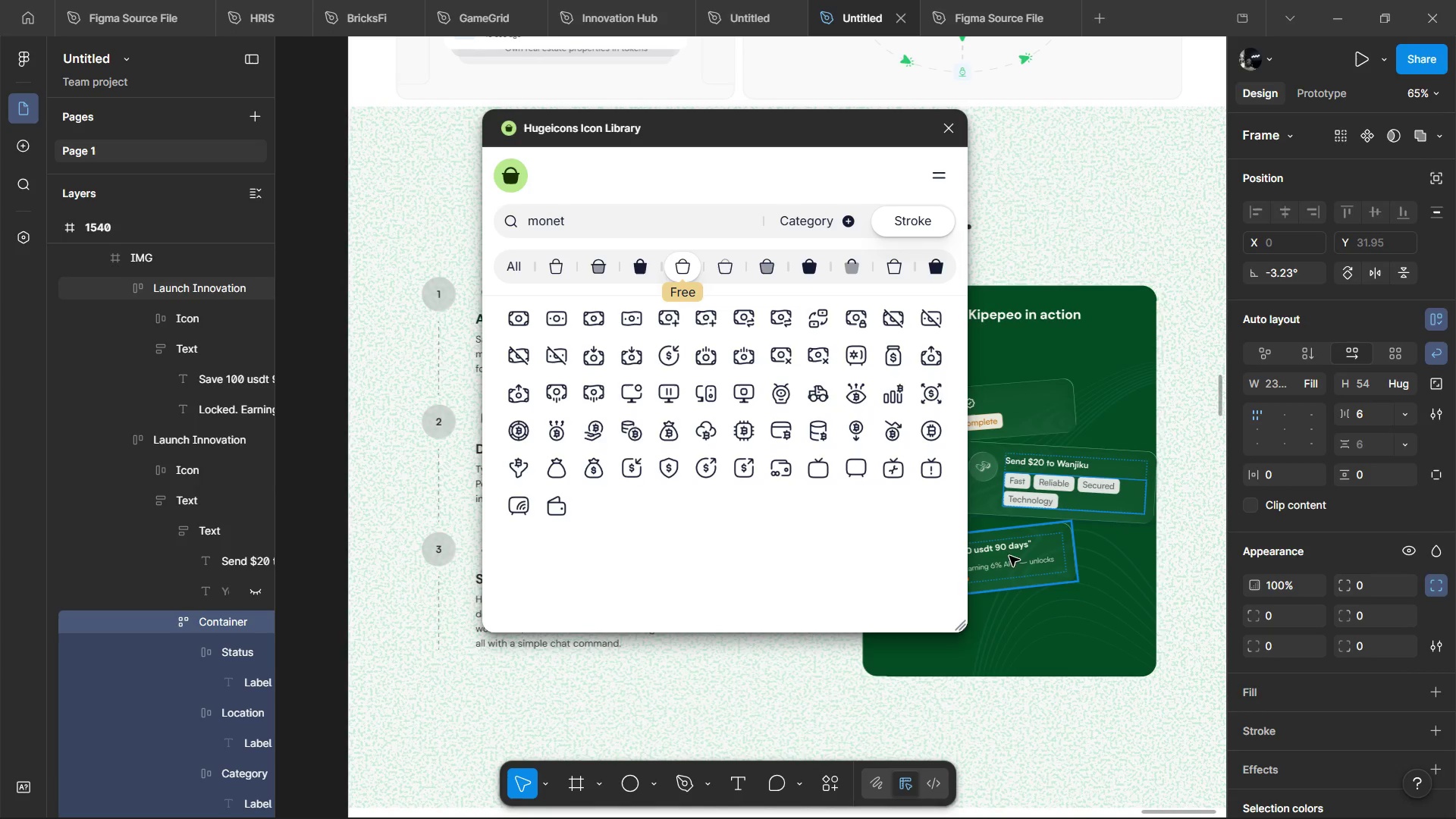 
left_click([992, 556])
 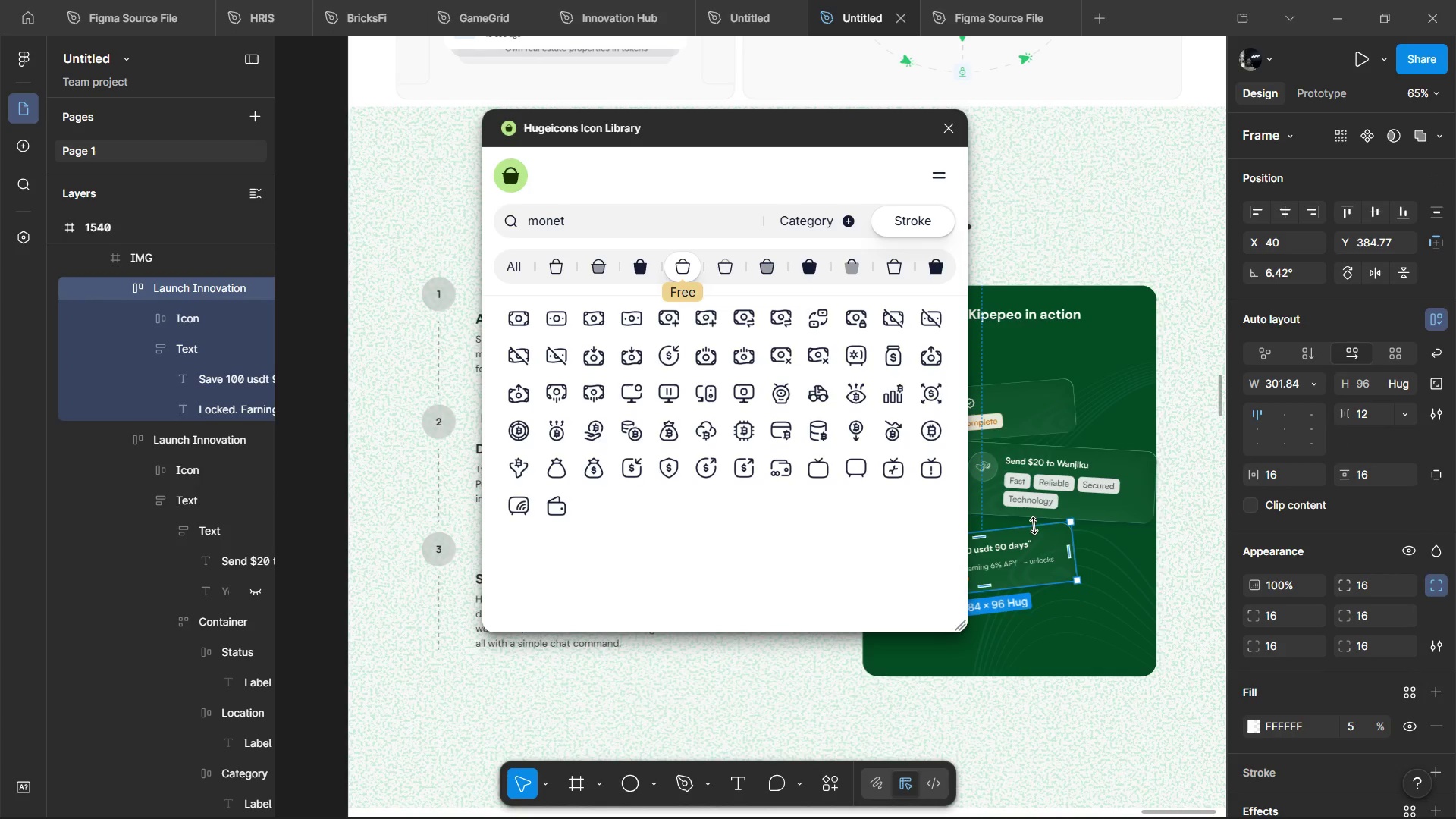 
hold_key(key=ControlLeft, duration=0.67)
double_click([1033, 497])
 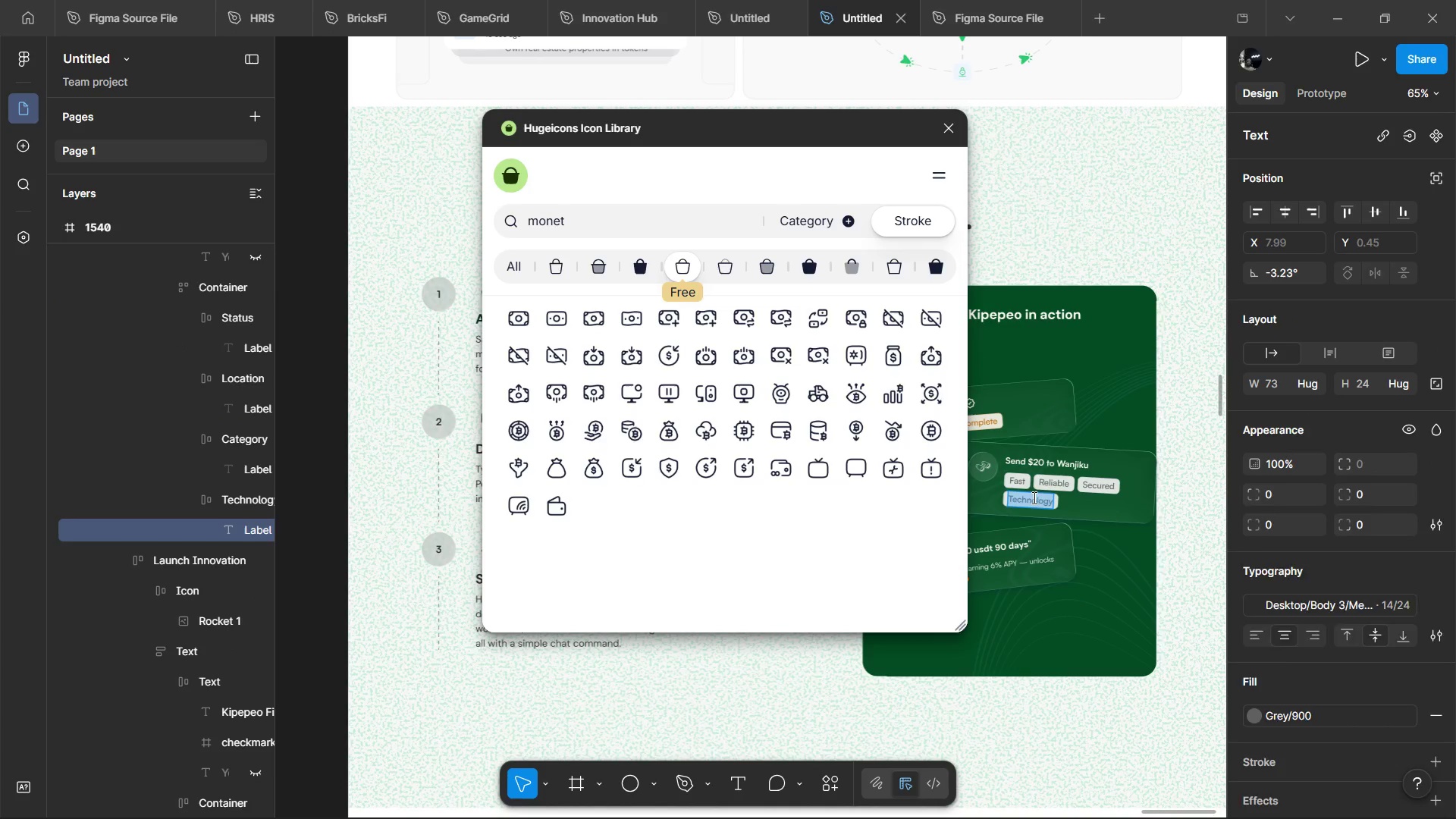 
type(Seamless)
 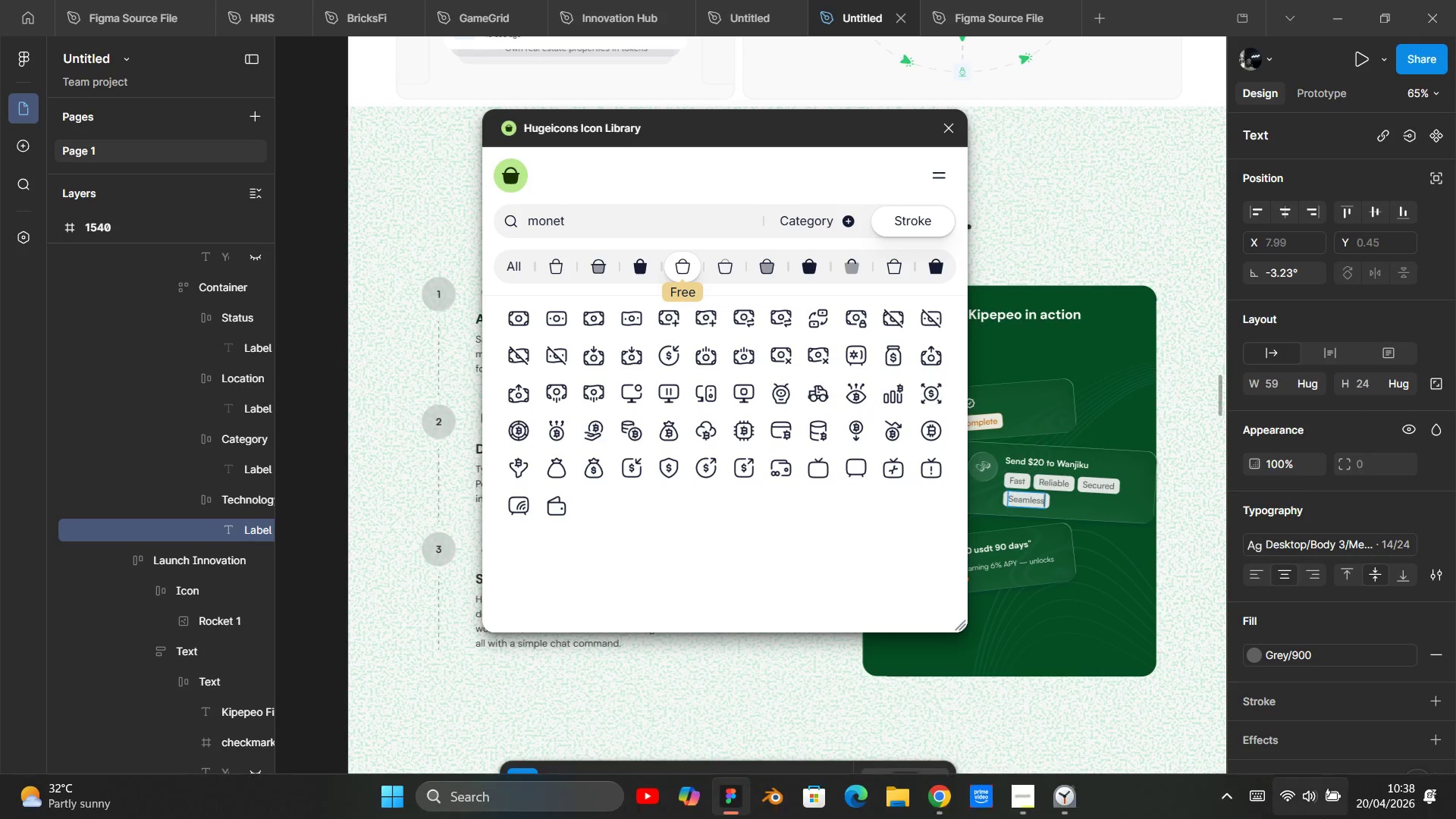 
wait(5.73)
 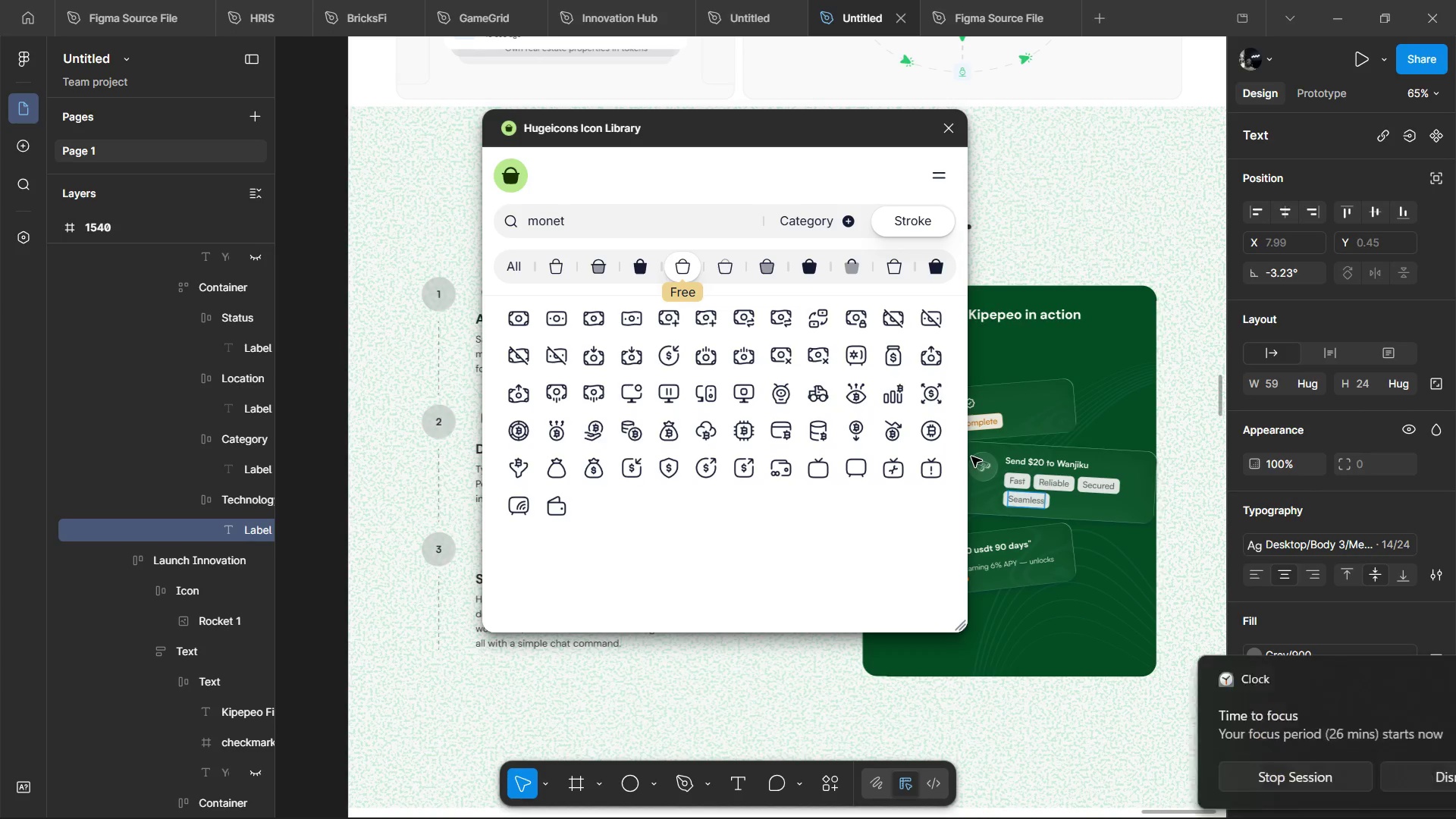 
left_click([1369, 780])
 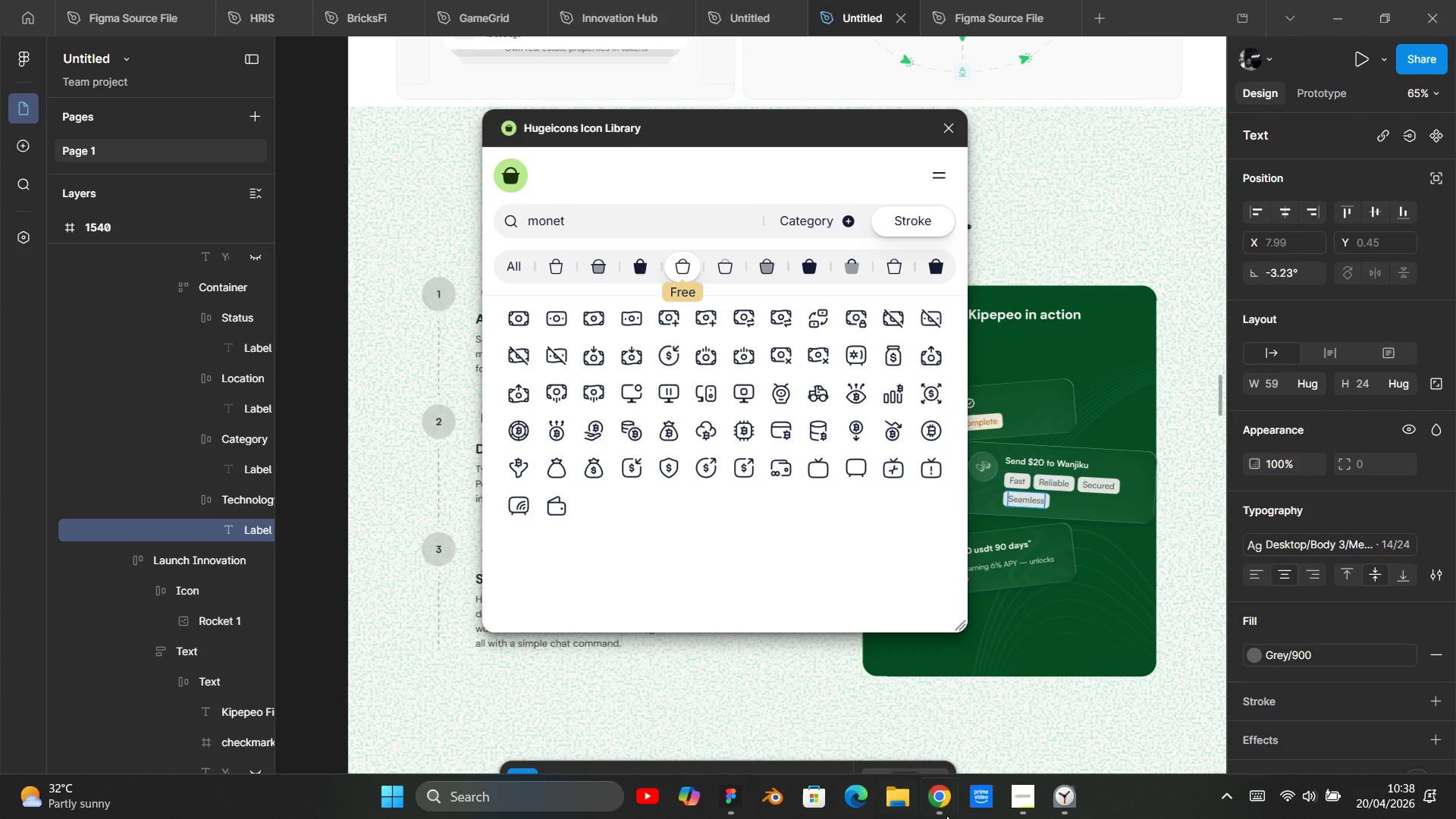 
double_click([1006, 793])